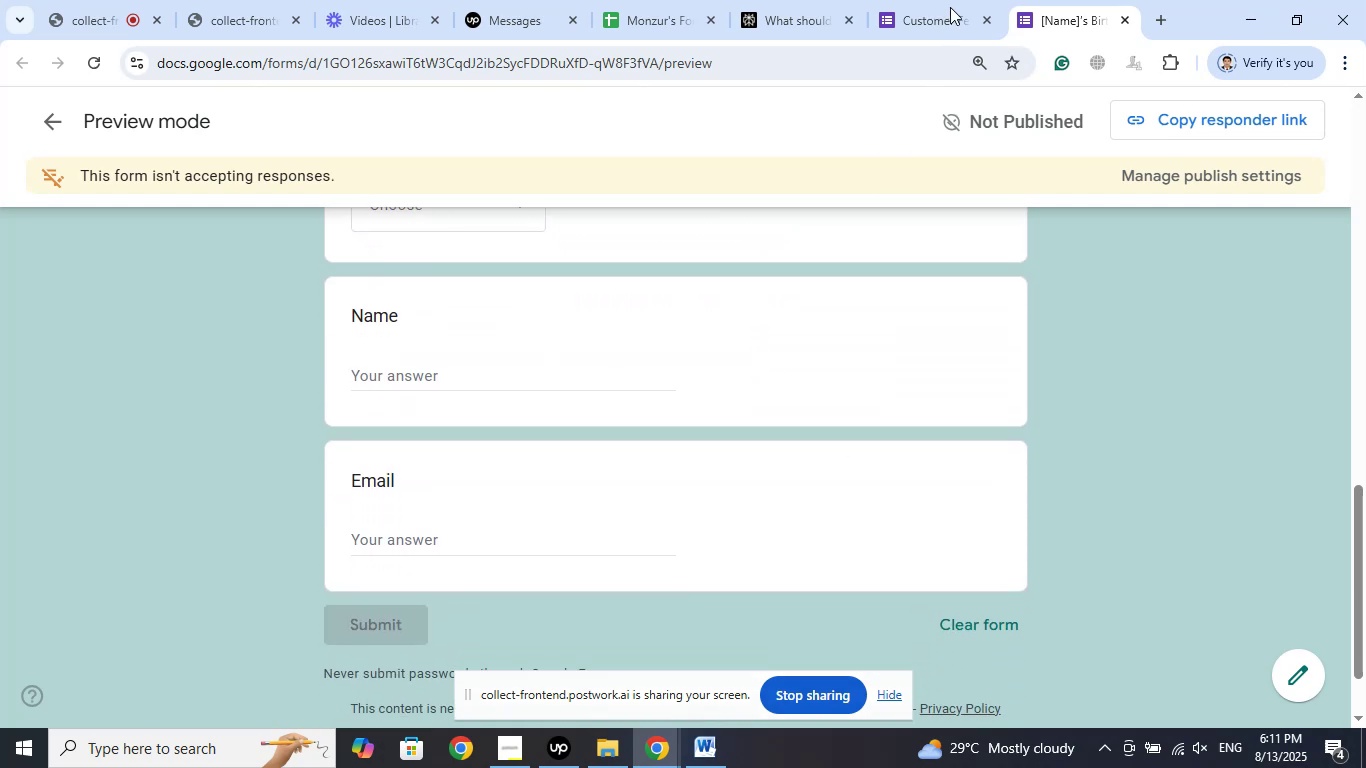 
left_click([944, 0])
 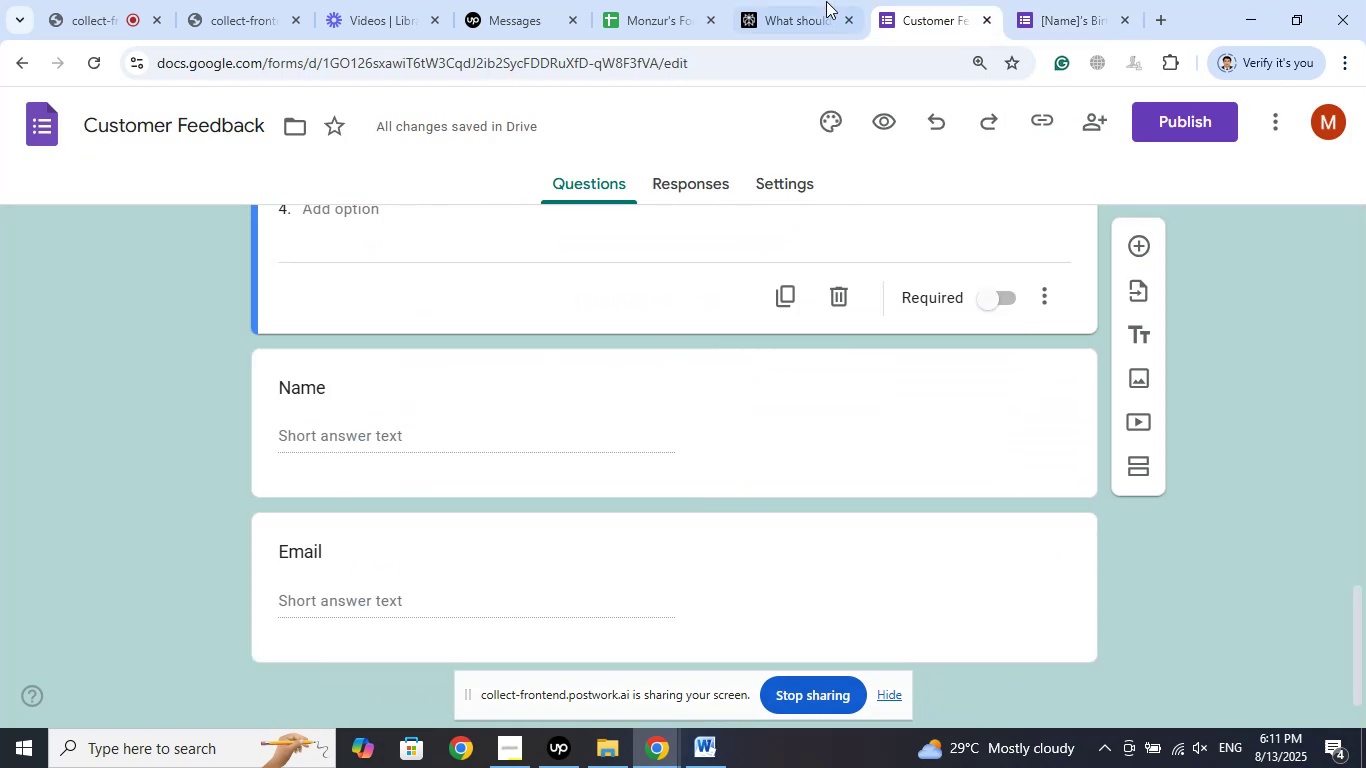 
left_click([824, 0])
 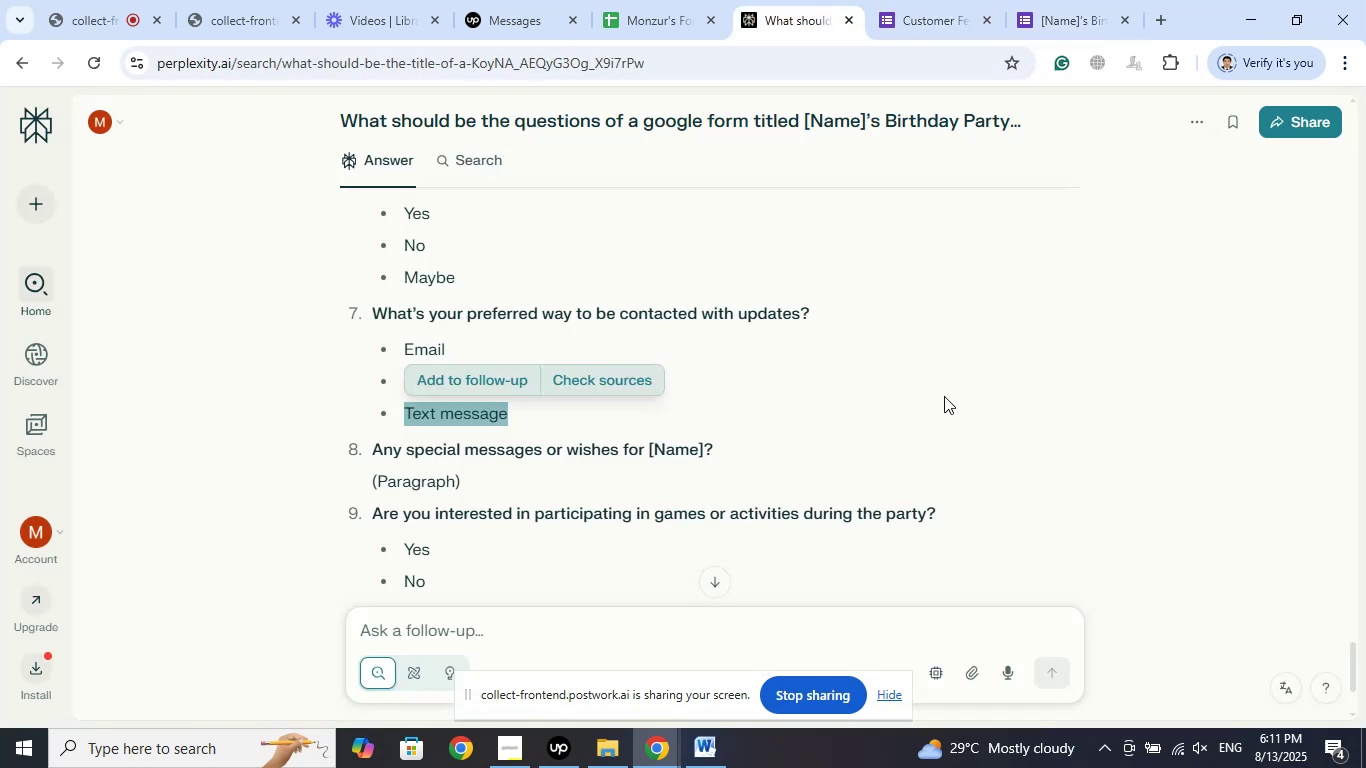 
scroll: coordinate [951, 397], scroll_direction: down, amount: 3.0
 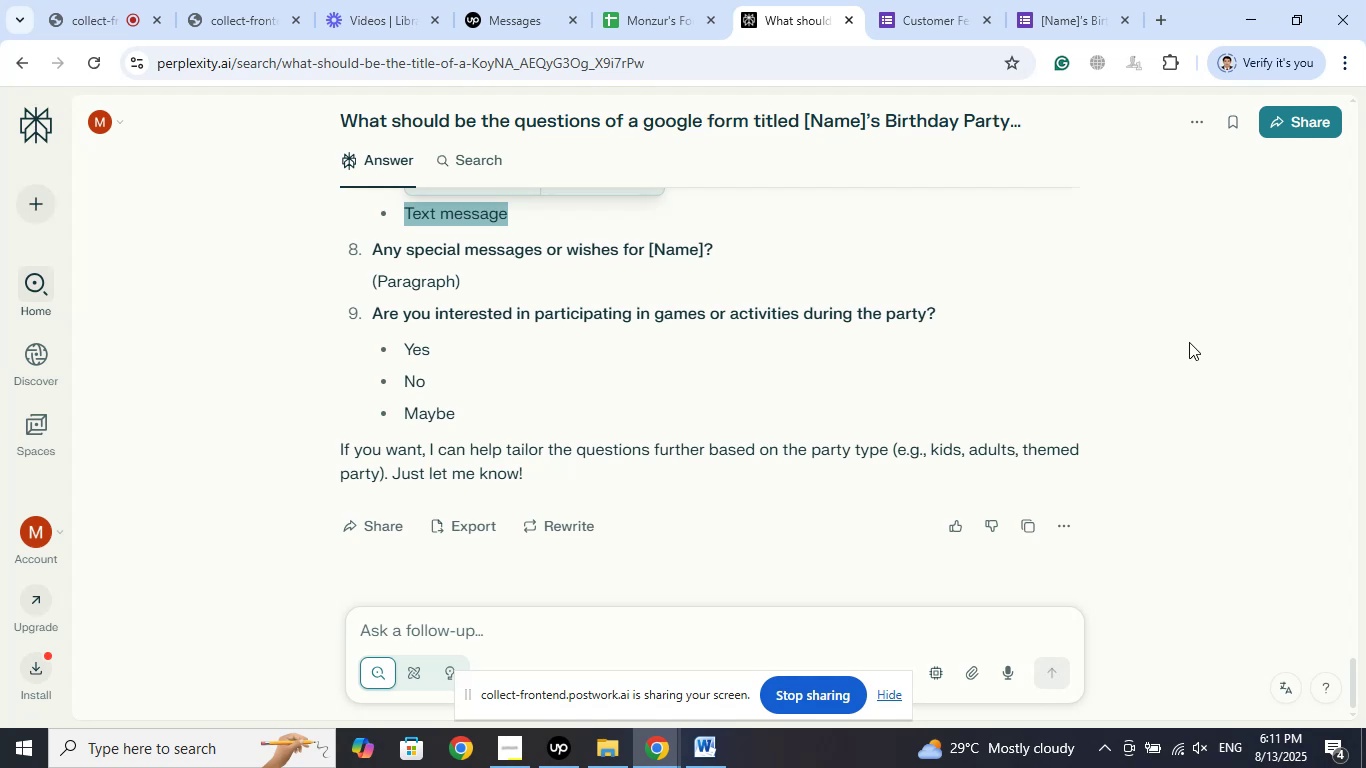 
scroll: coordinate [1189, 342], scroll_direction: up, amount: 14.0
 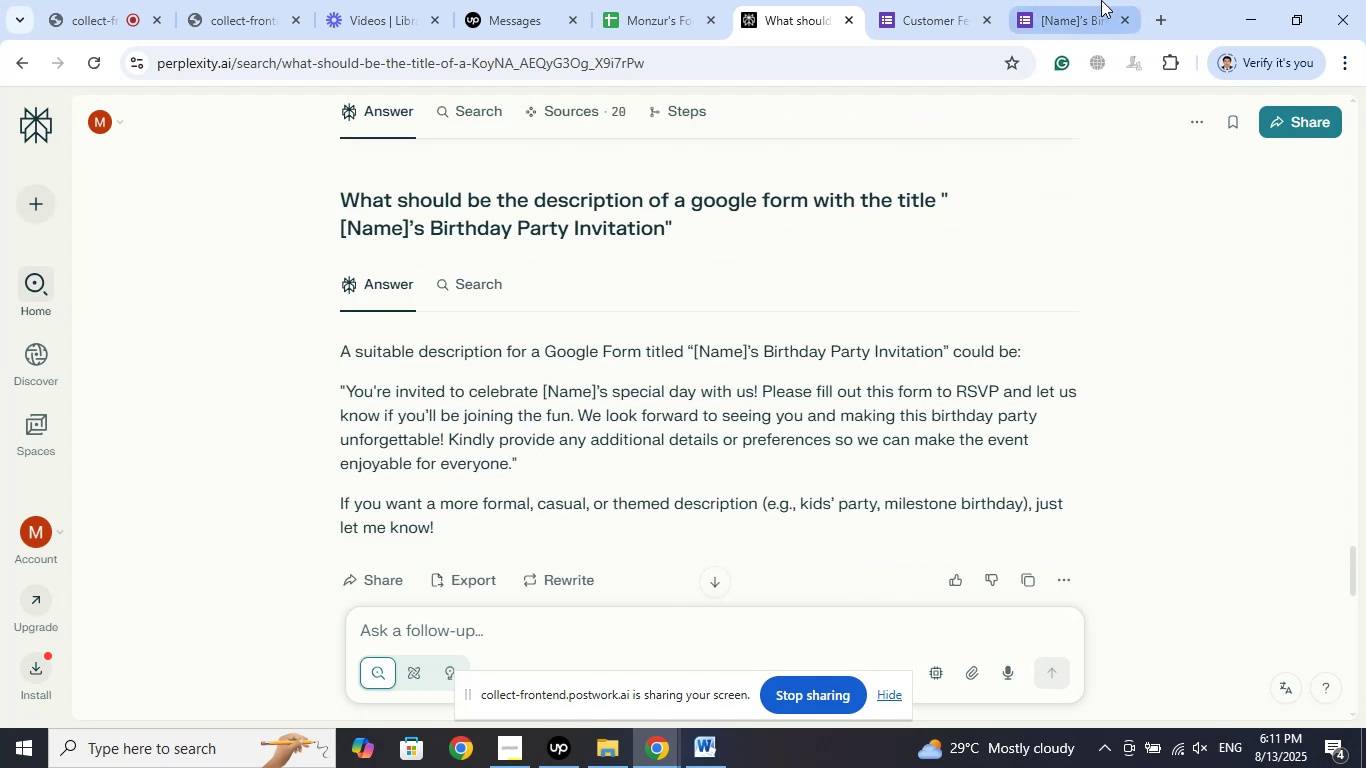 
left_click([1101, 0])
 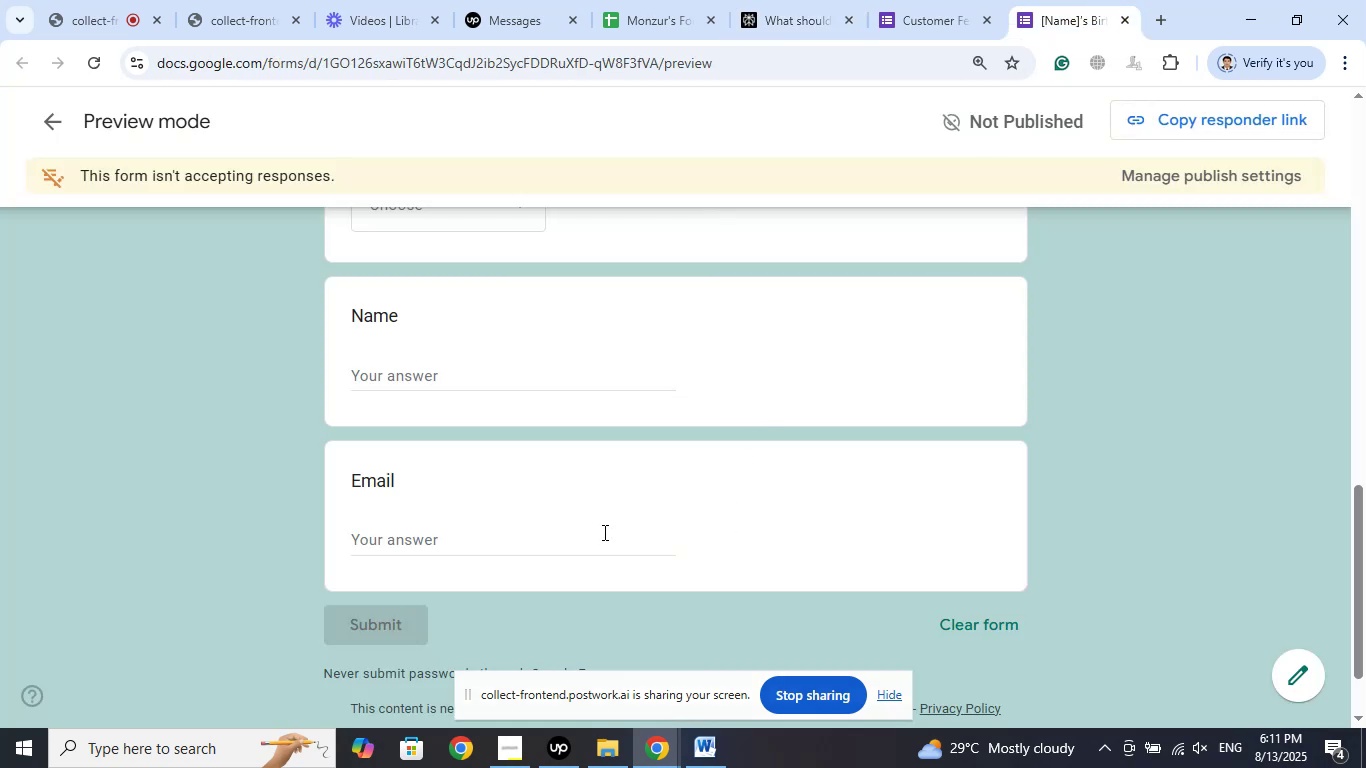 
left_click([606, 536])
 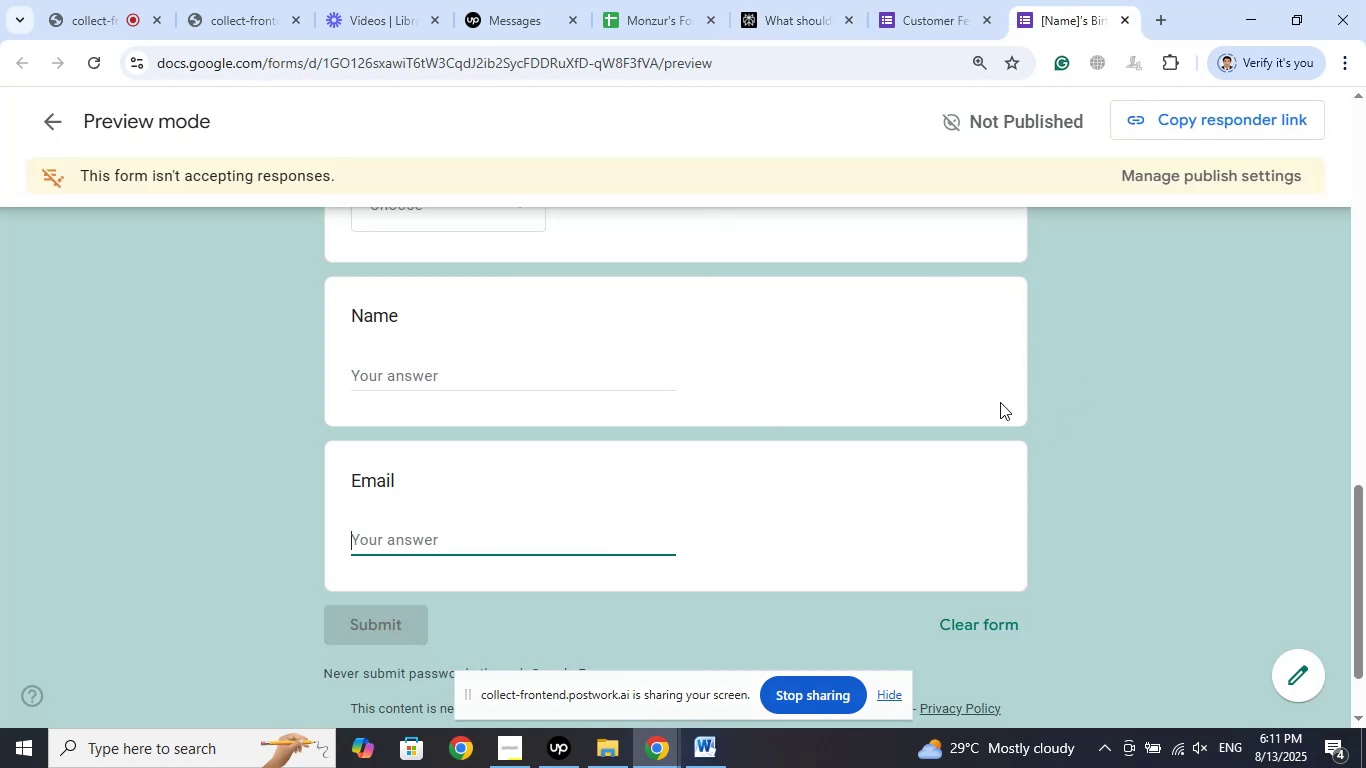 
left_click([934, 0])
 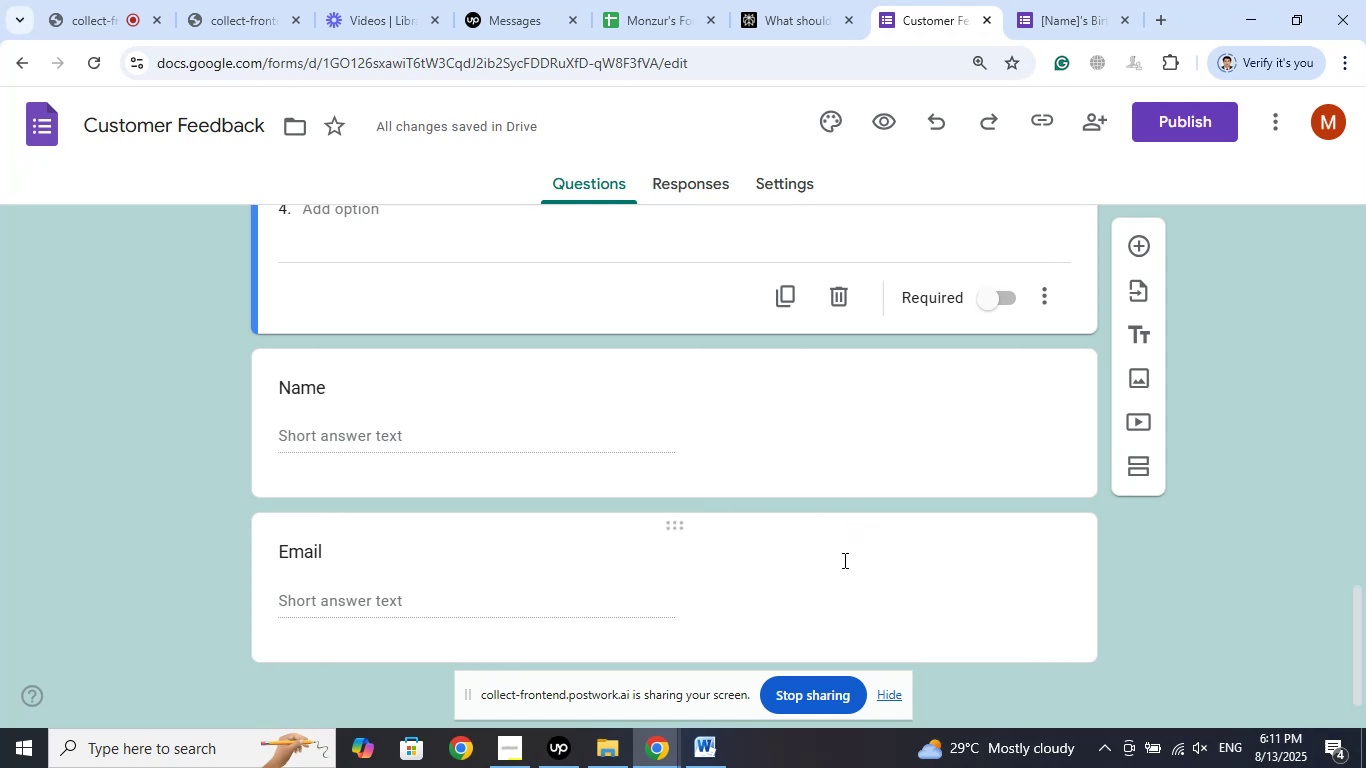 
left_click([809, 570])
 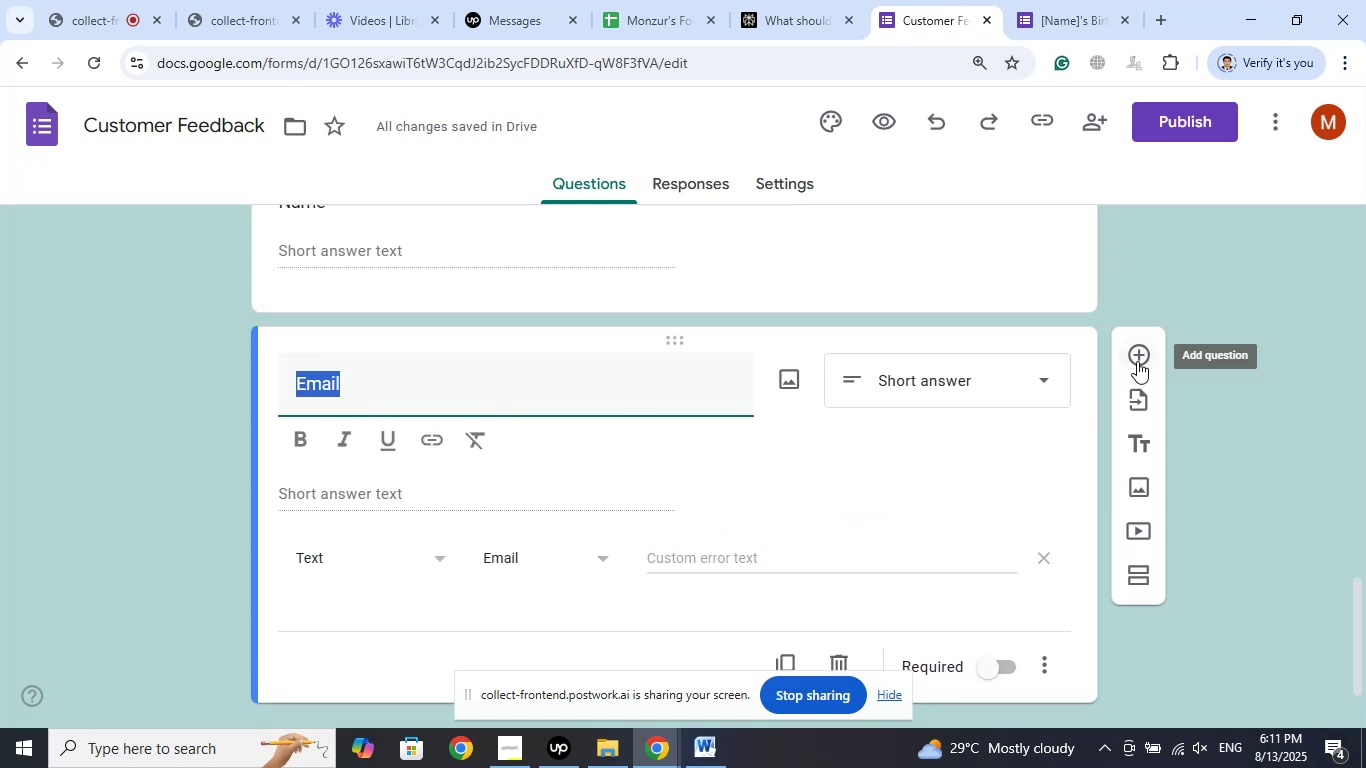 
left_click([1137, 359])
 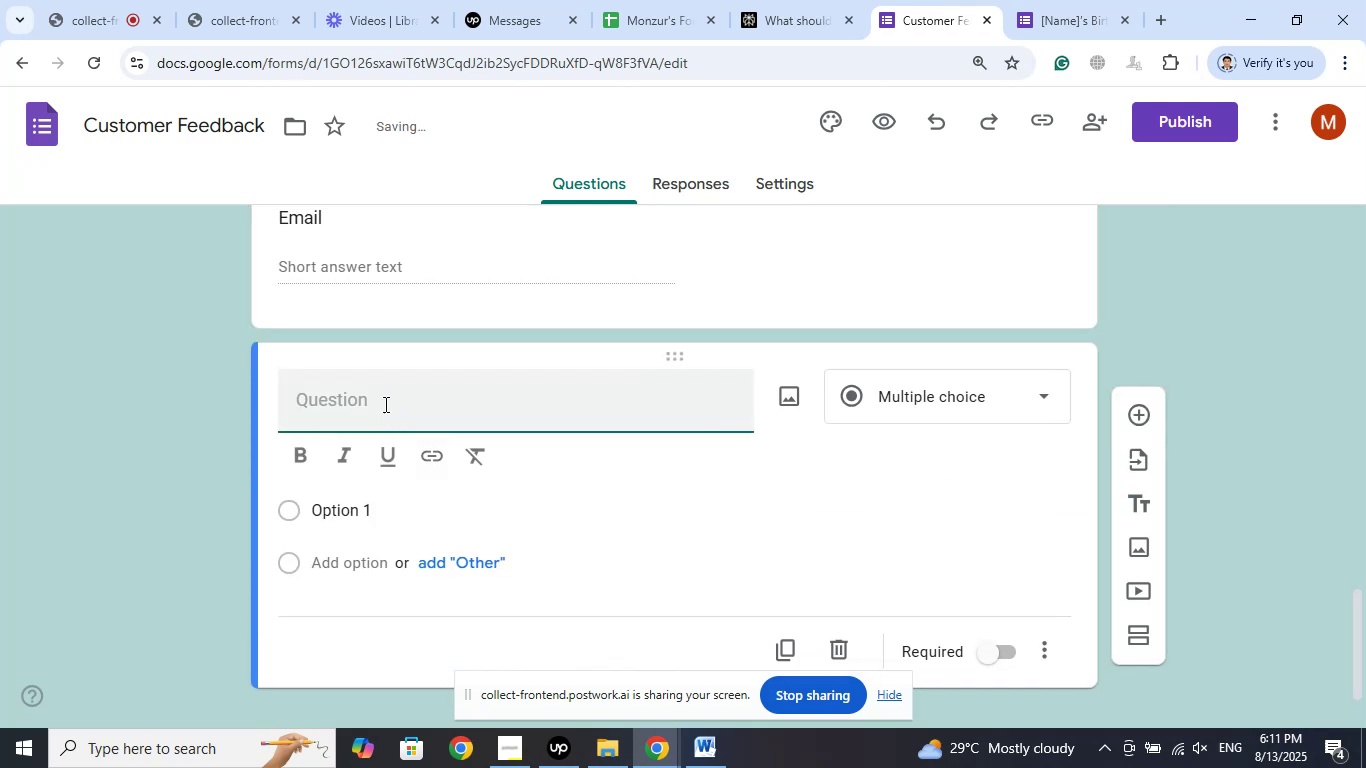 
left_click([384, 404])
 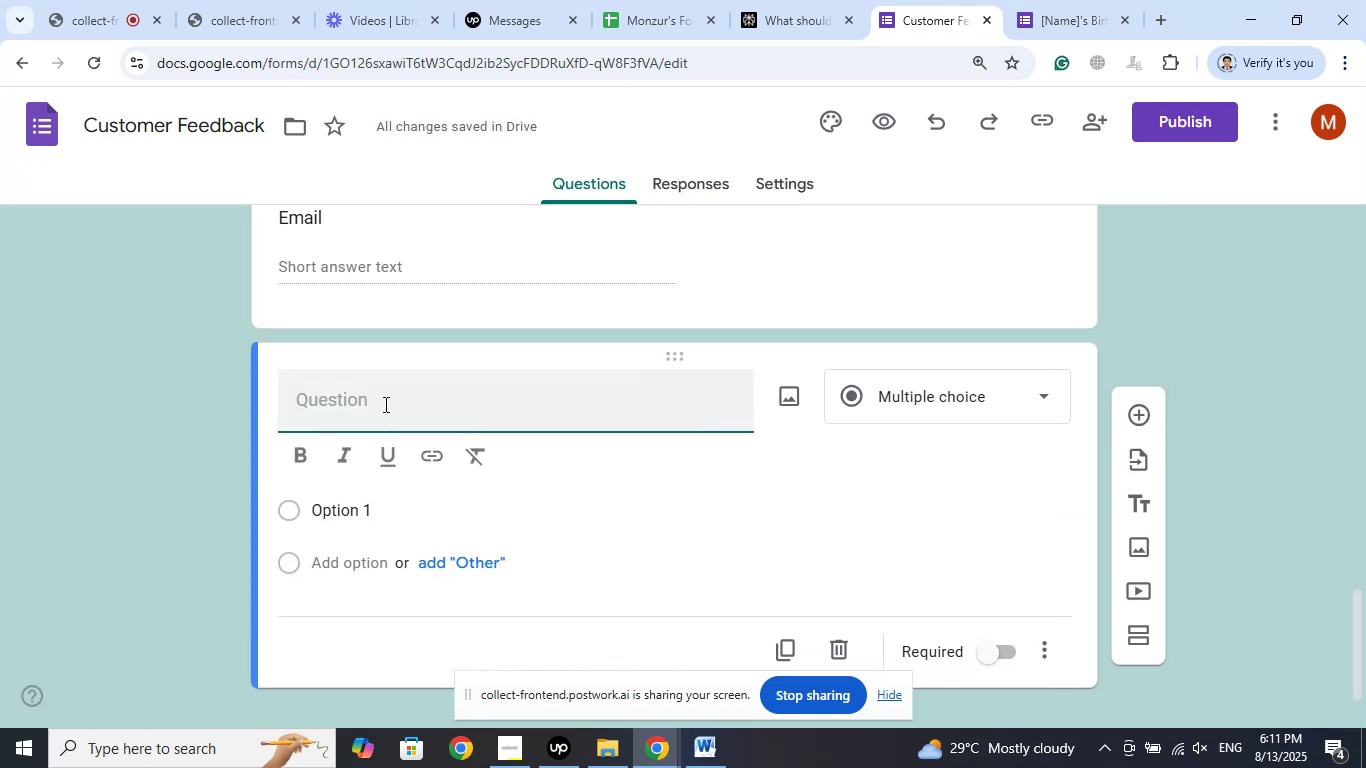 
type(Phone Numbr)
key(Backspace)
type(er)
 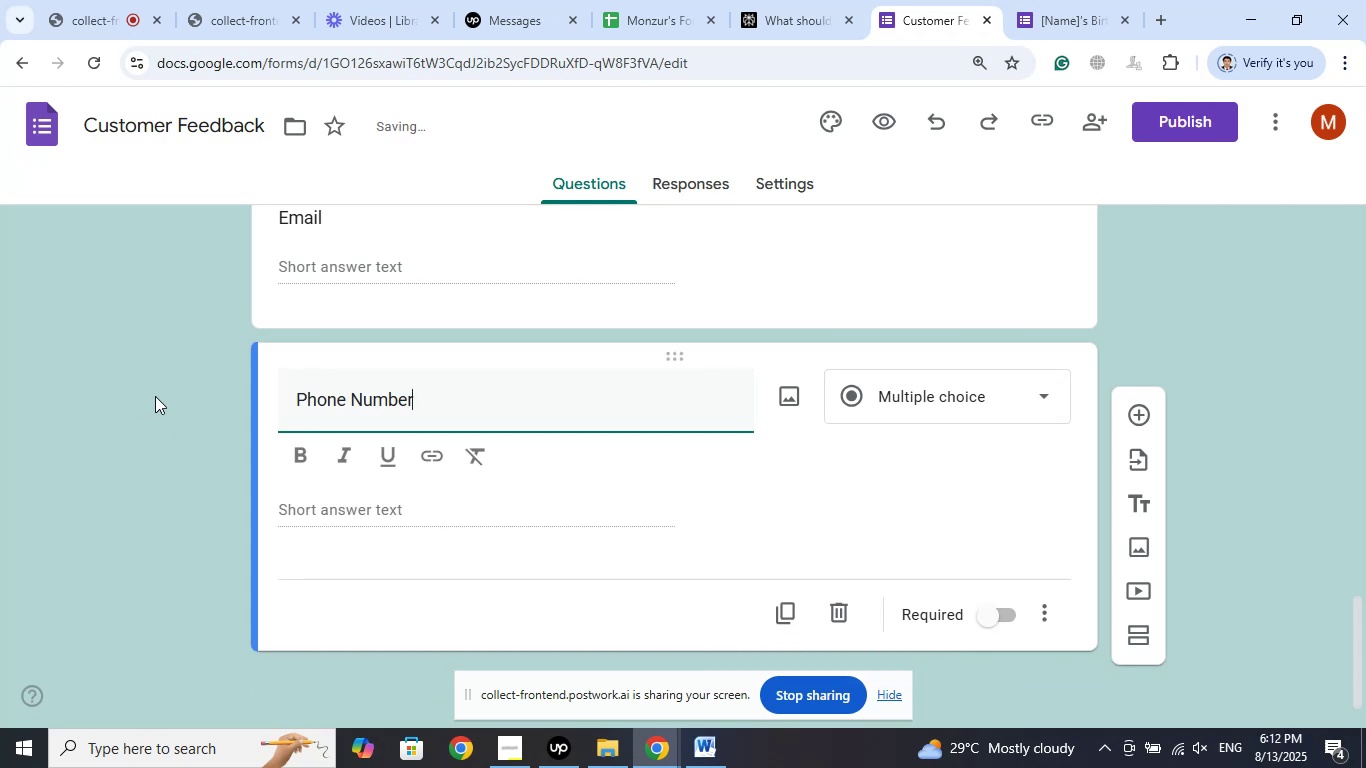 
left_click([155, 396])
 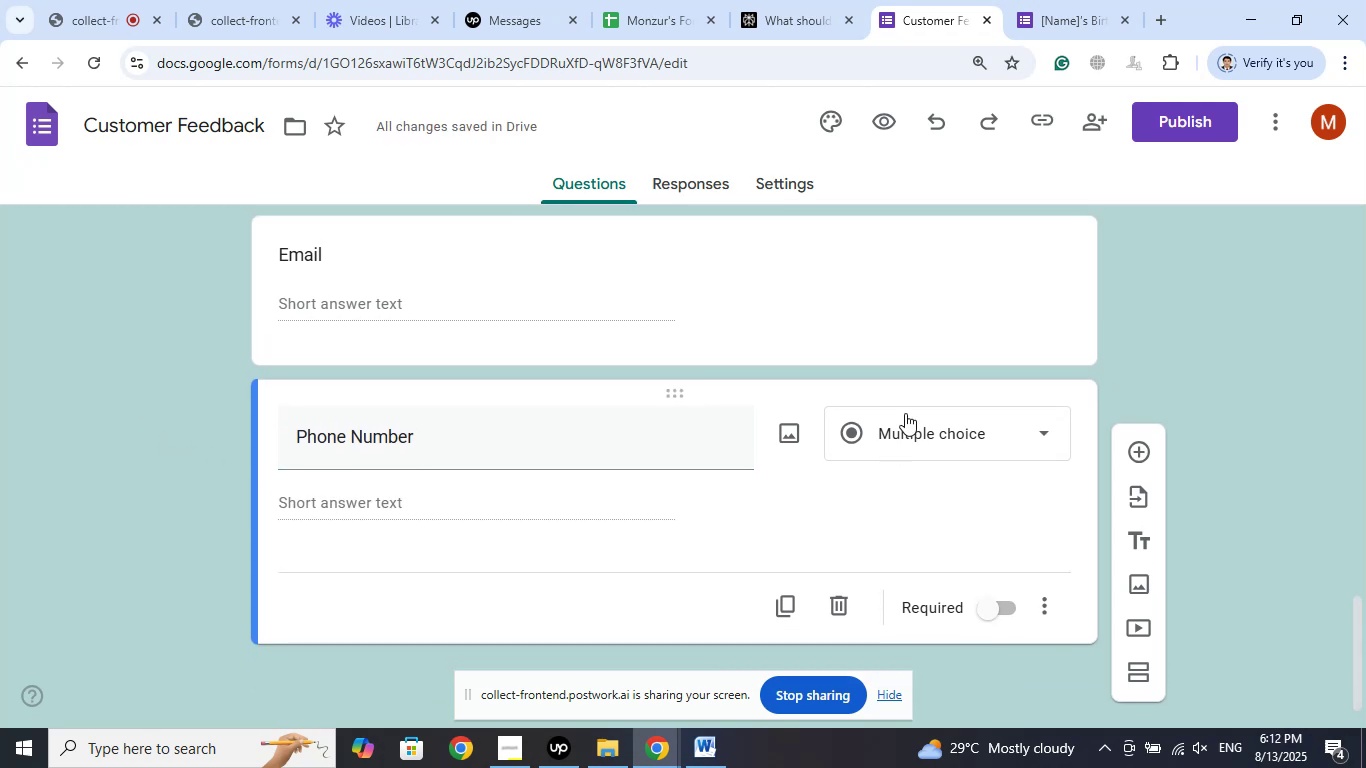 
left_click([912, 436])
 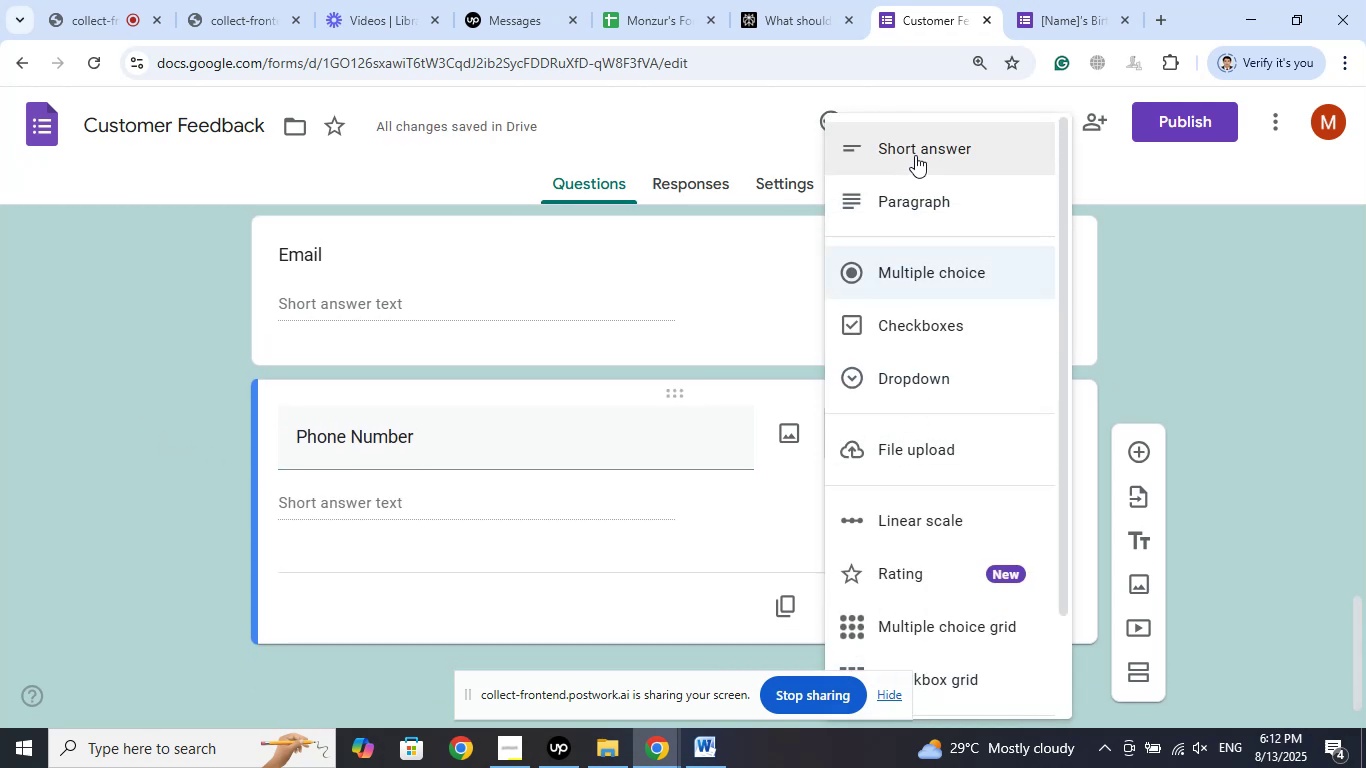 
left_click([917, 150])
 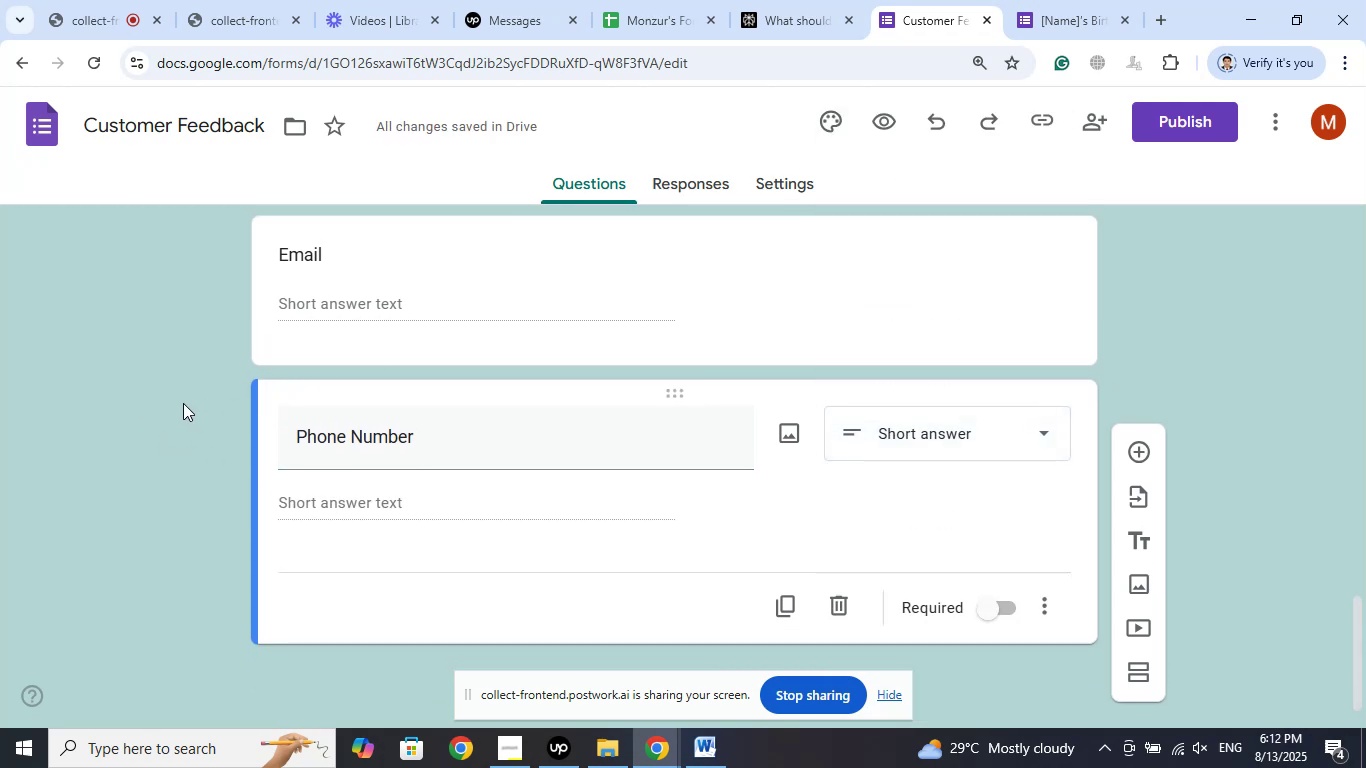 
left_click([183, 403])
 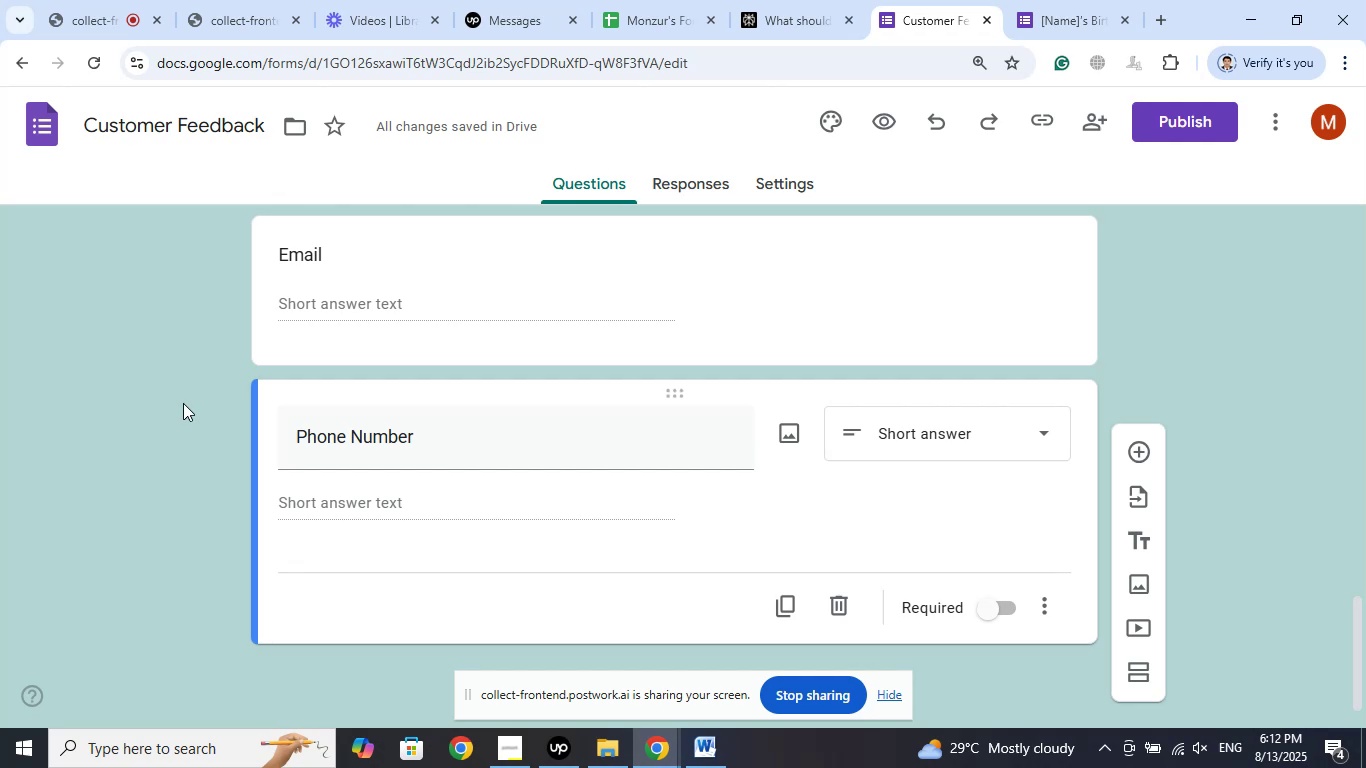 
wait(5.05)
 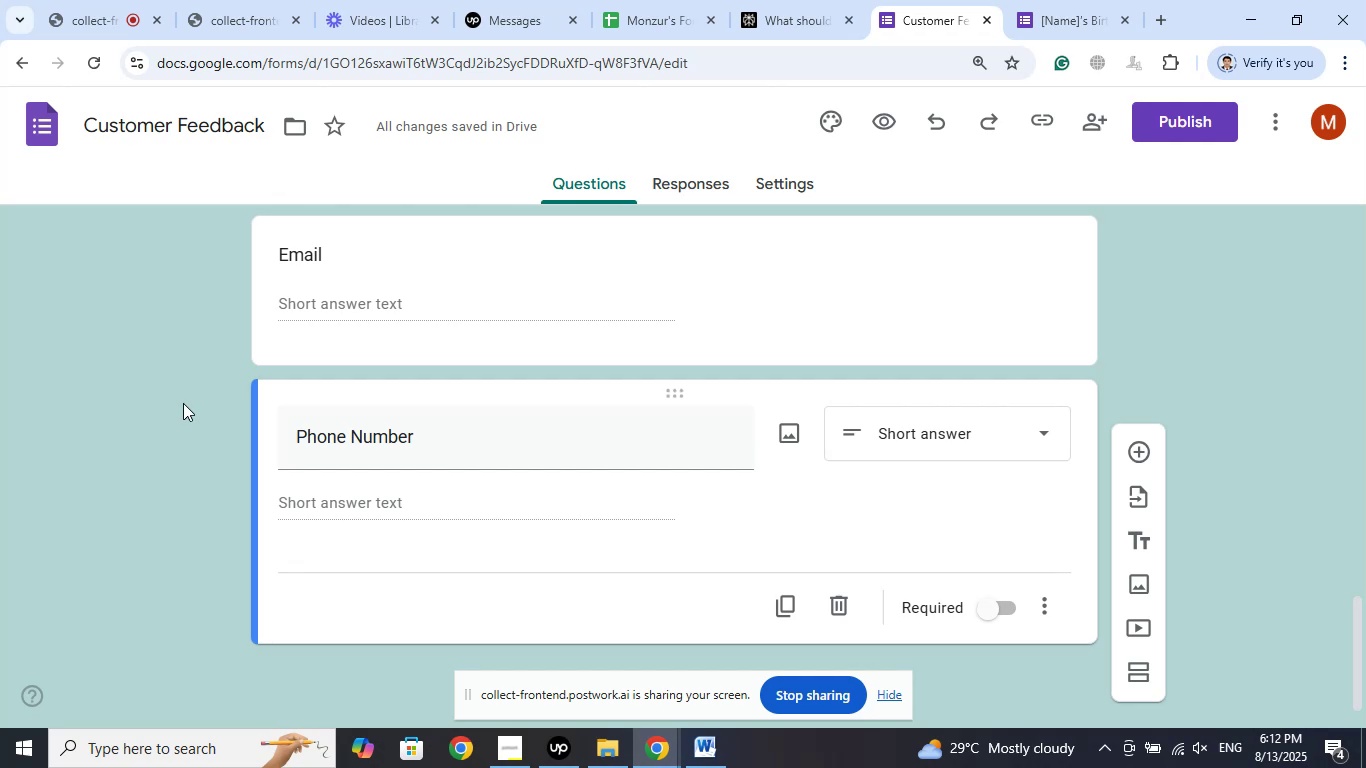 
left_click([1050, 0])
 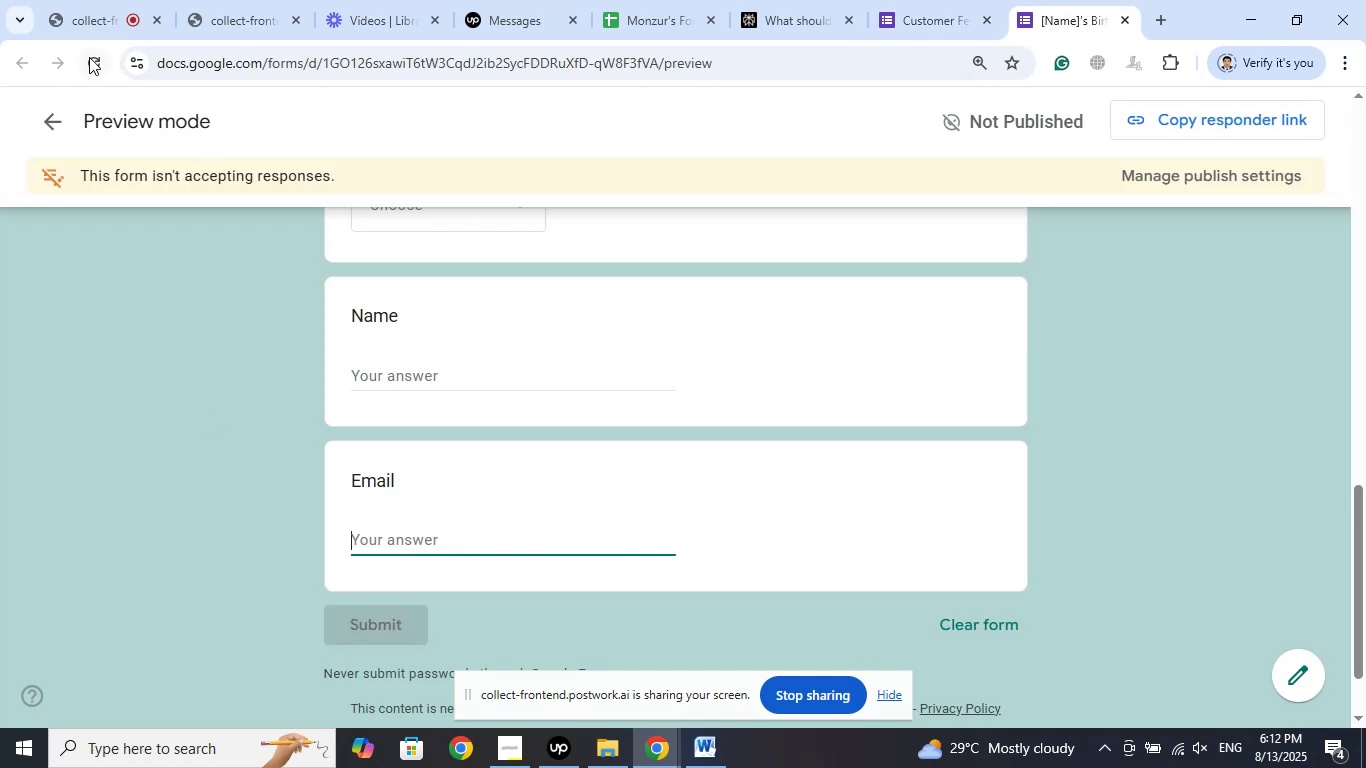 
left_click([89, 62])
 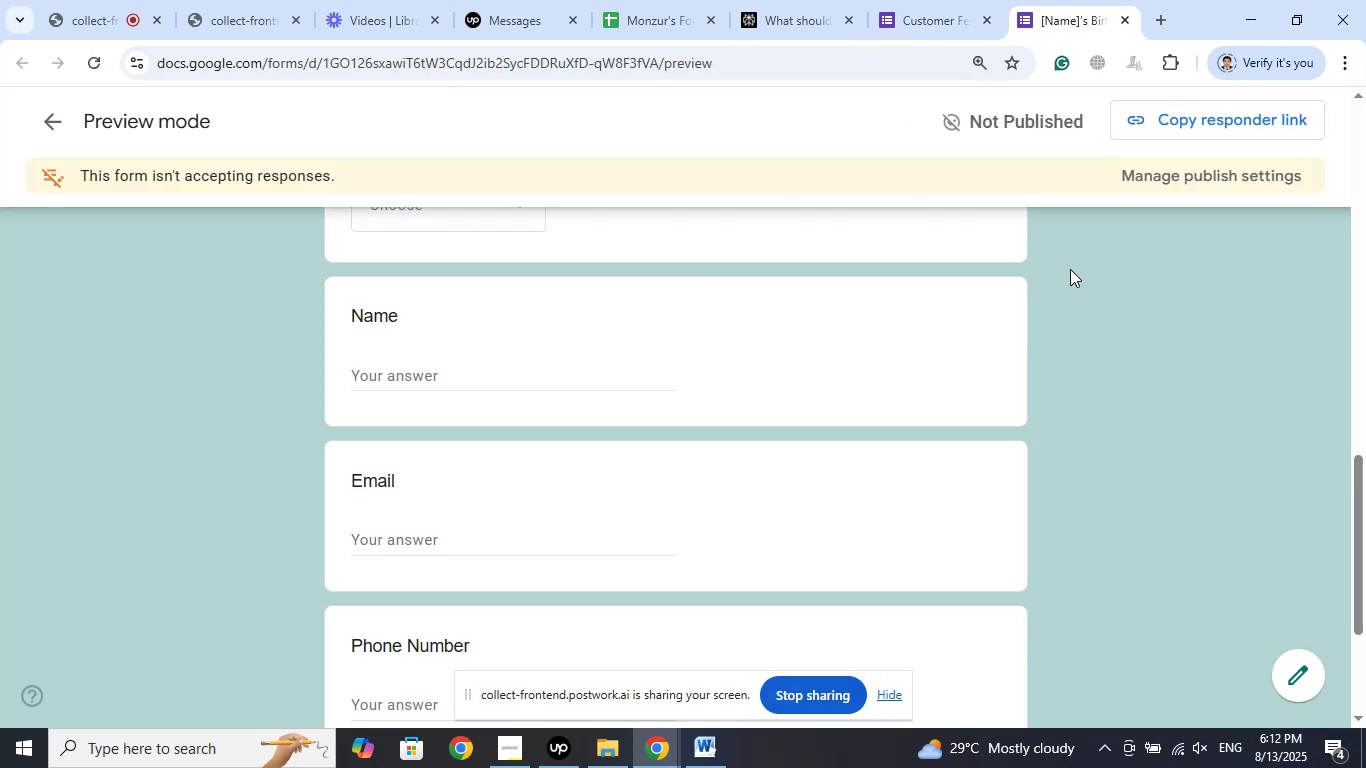 
scroll: coordinate [1140, 367], scroll_direction: up, amount: 11.0
 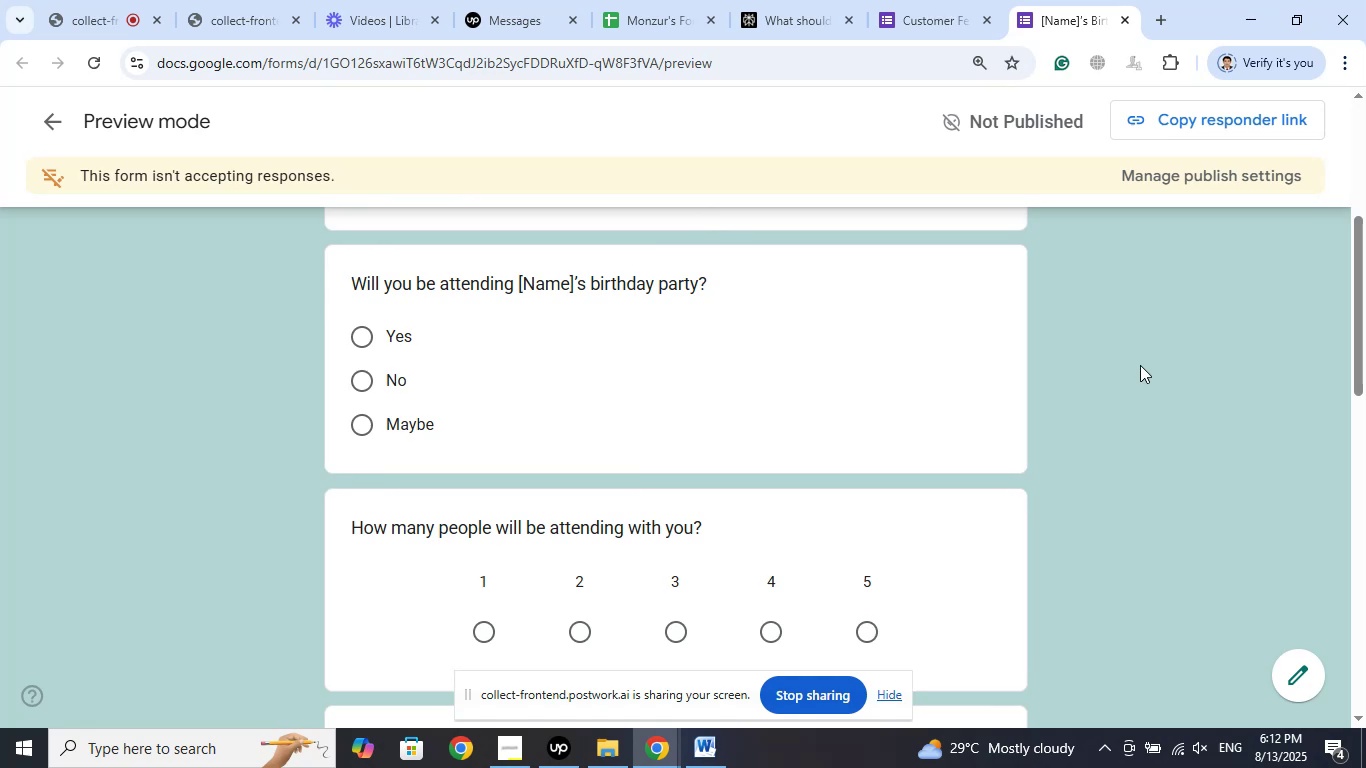 
scroll: coordinate [1140, 365], scroll_direction: down, amount: 2.0
 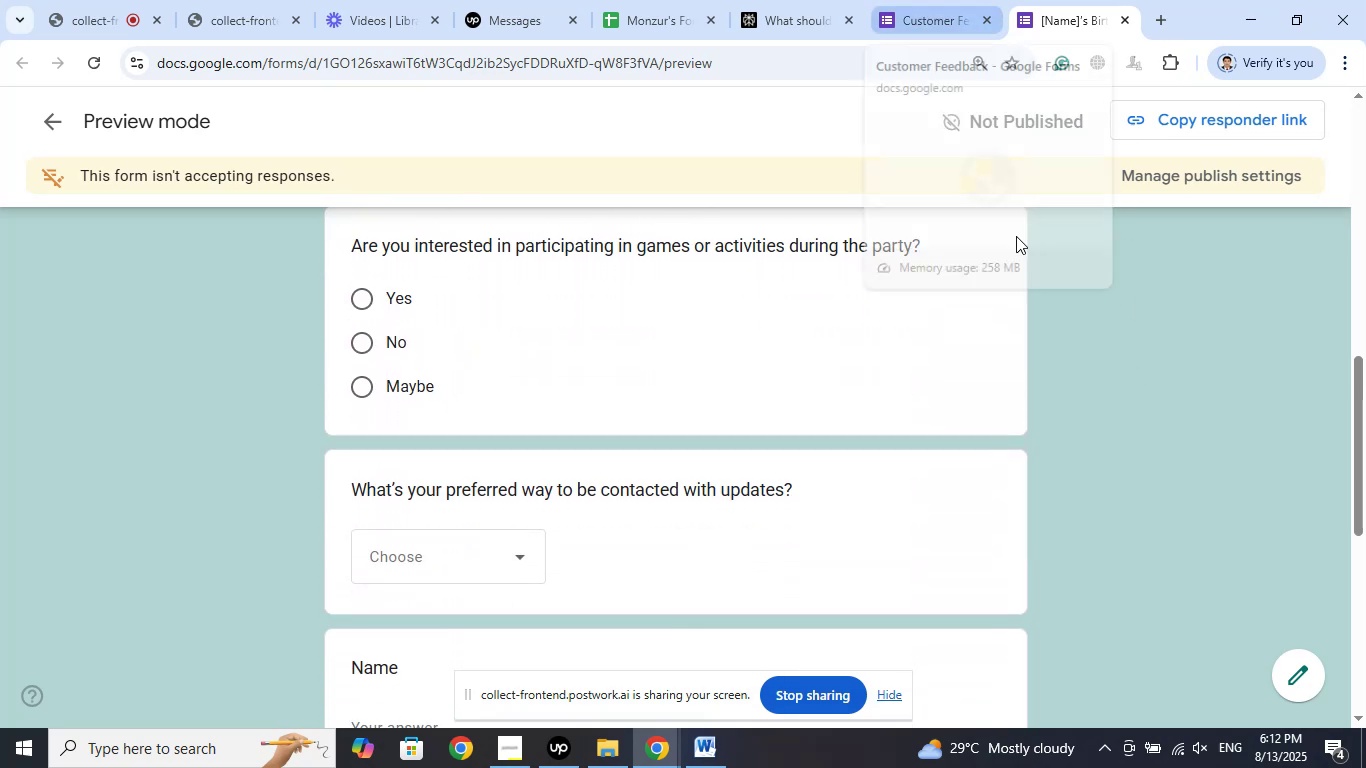 
left_click([784, 0])
 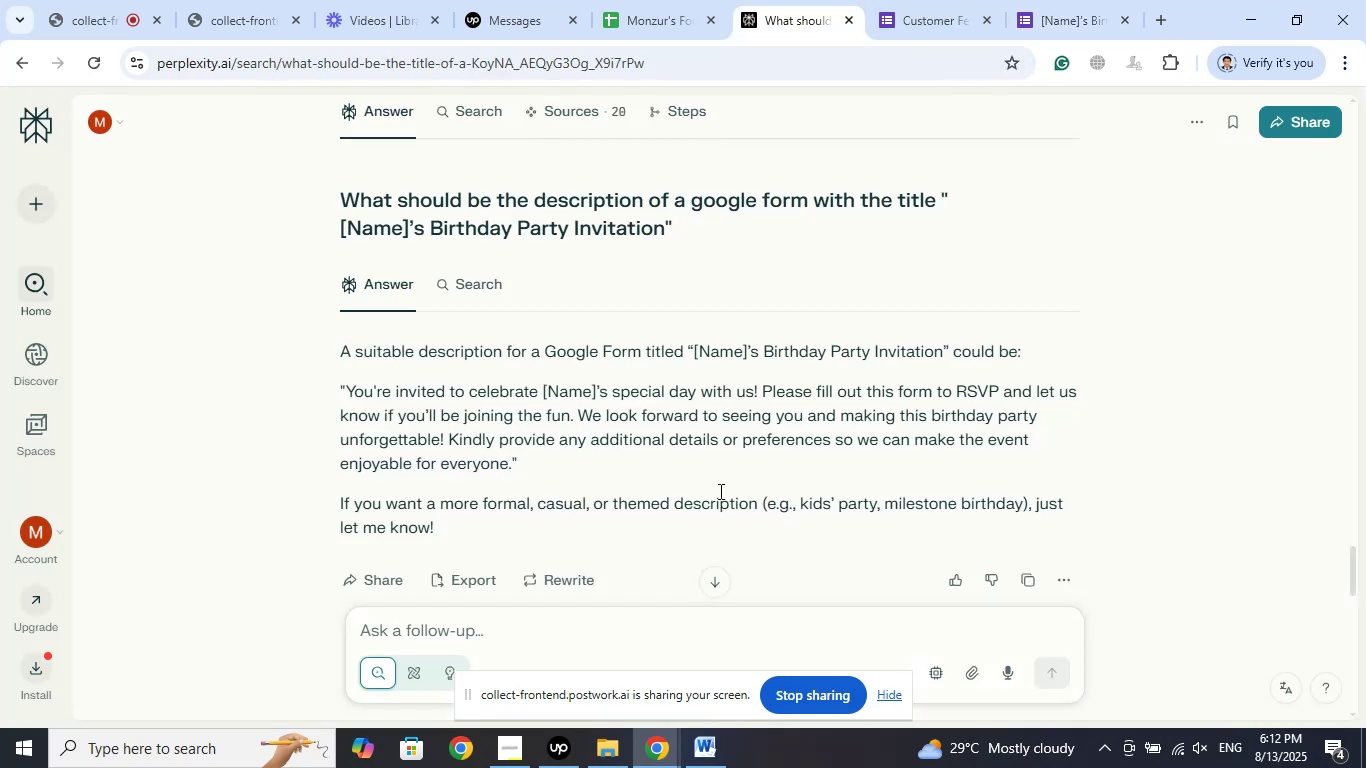 
scroll: coordinate [719, 491], scroll_direction: up, amount: 3.0
 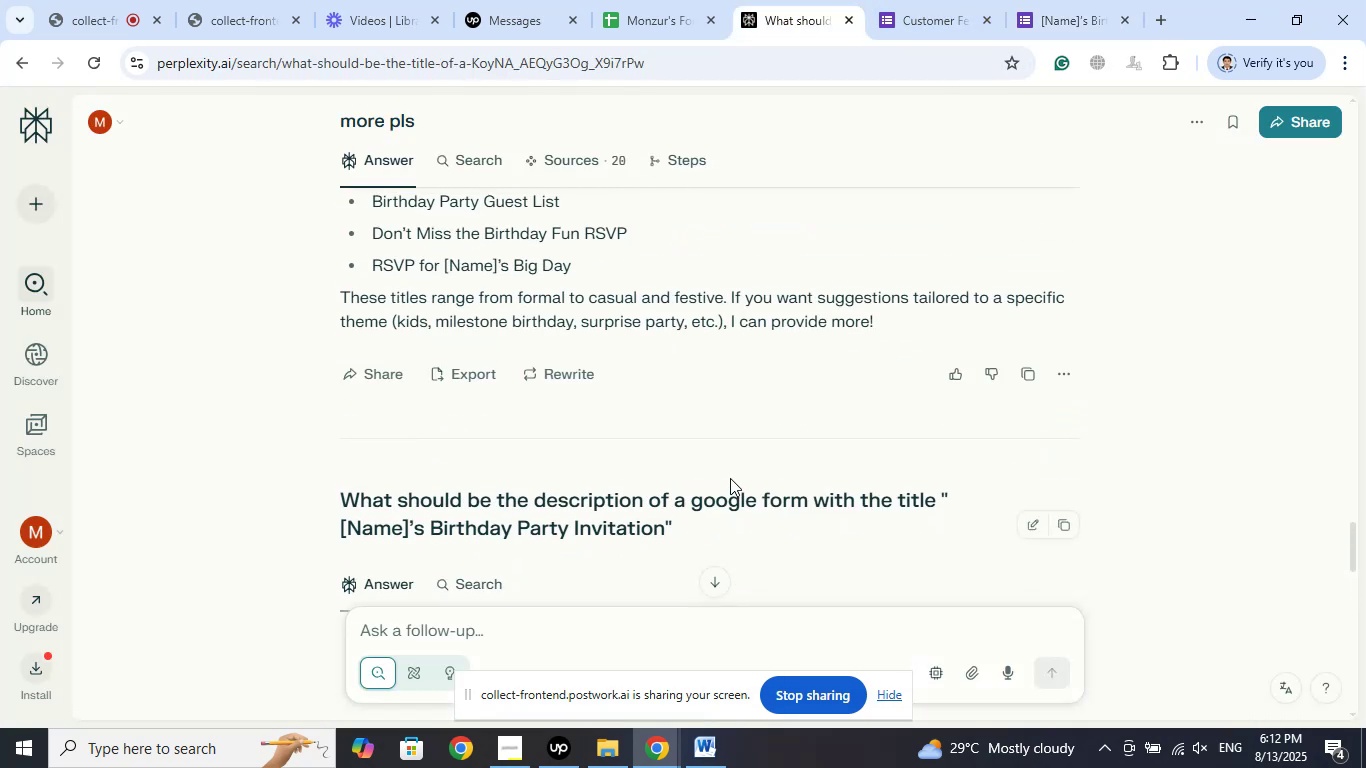 
scroll: coordinate [598, 432], scroll_direction: down, amount: 7.0
 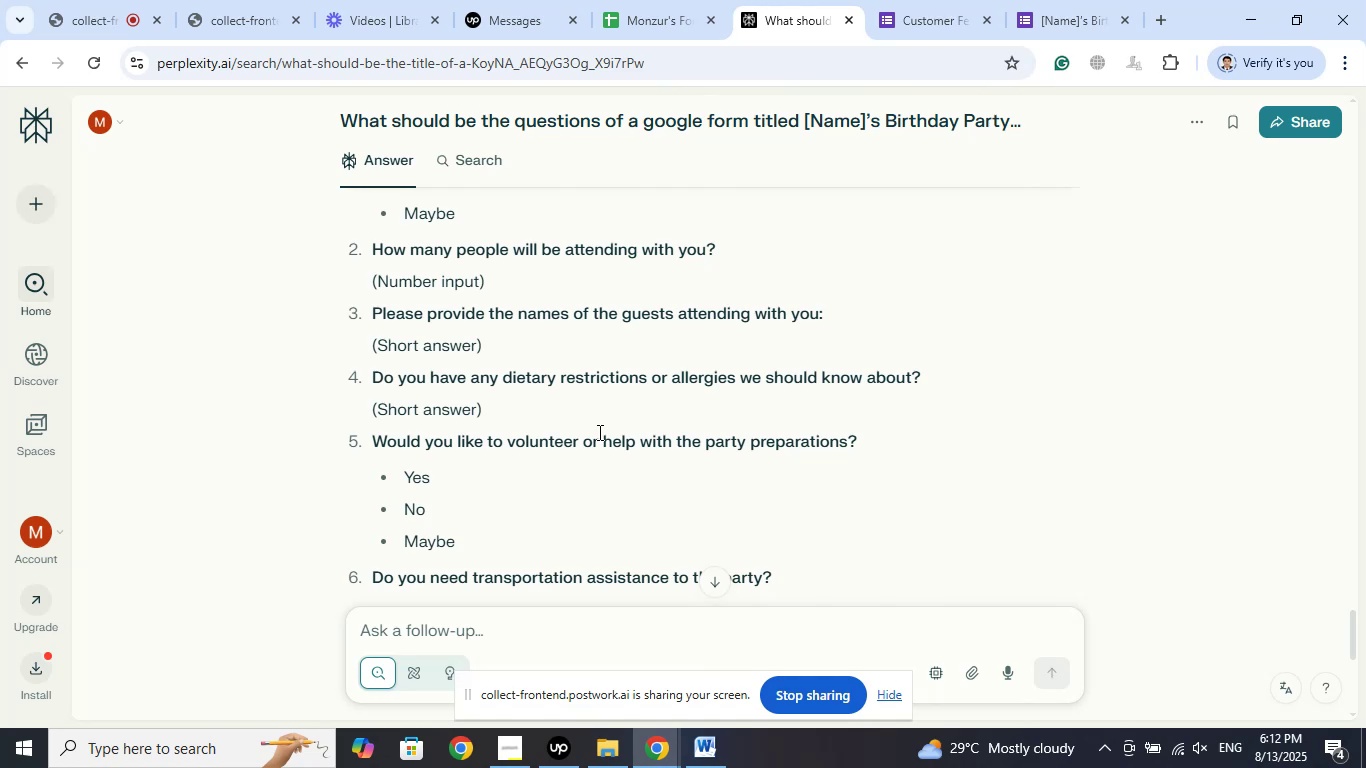 
wait(13.28)
 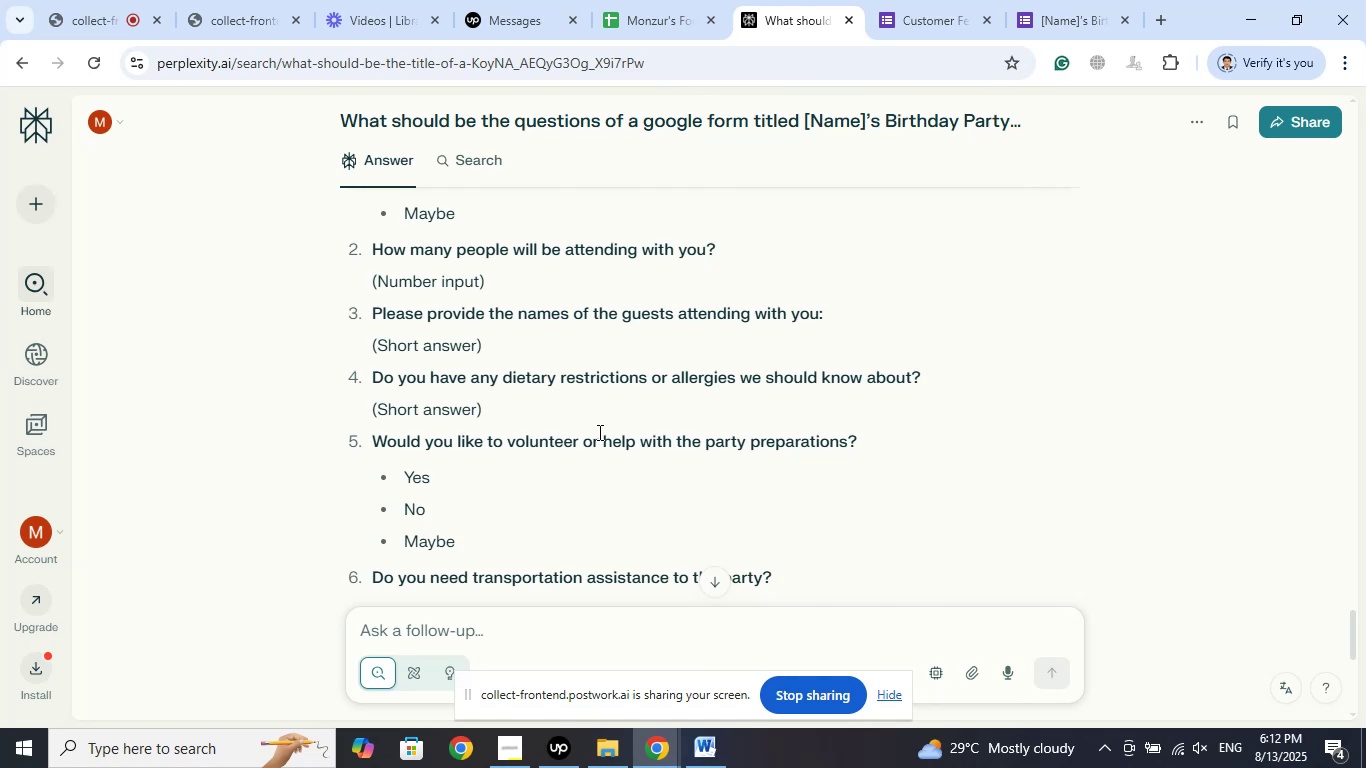 
right_click([420, 385])
 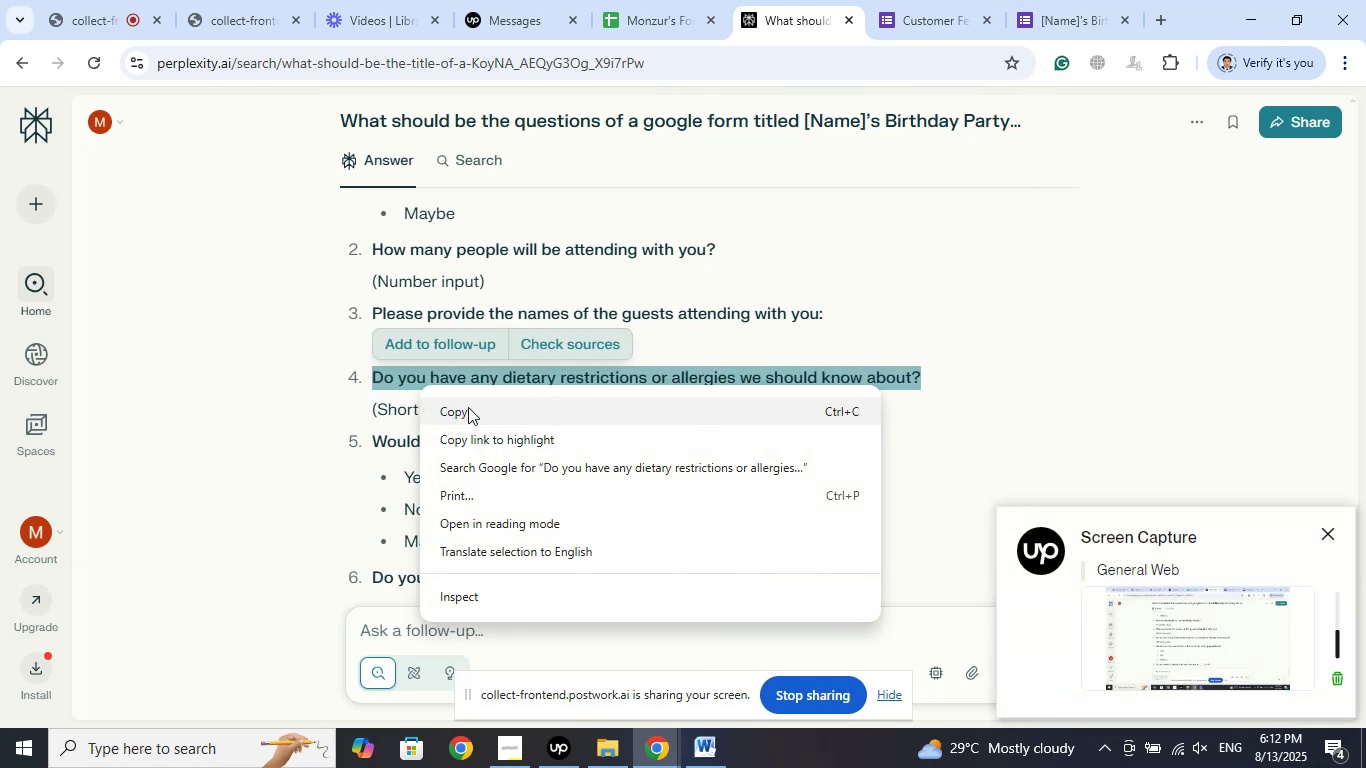 
left_click([468, 407])
 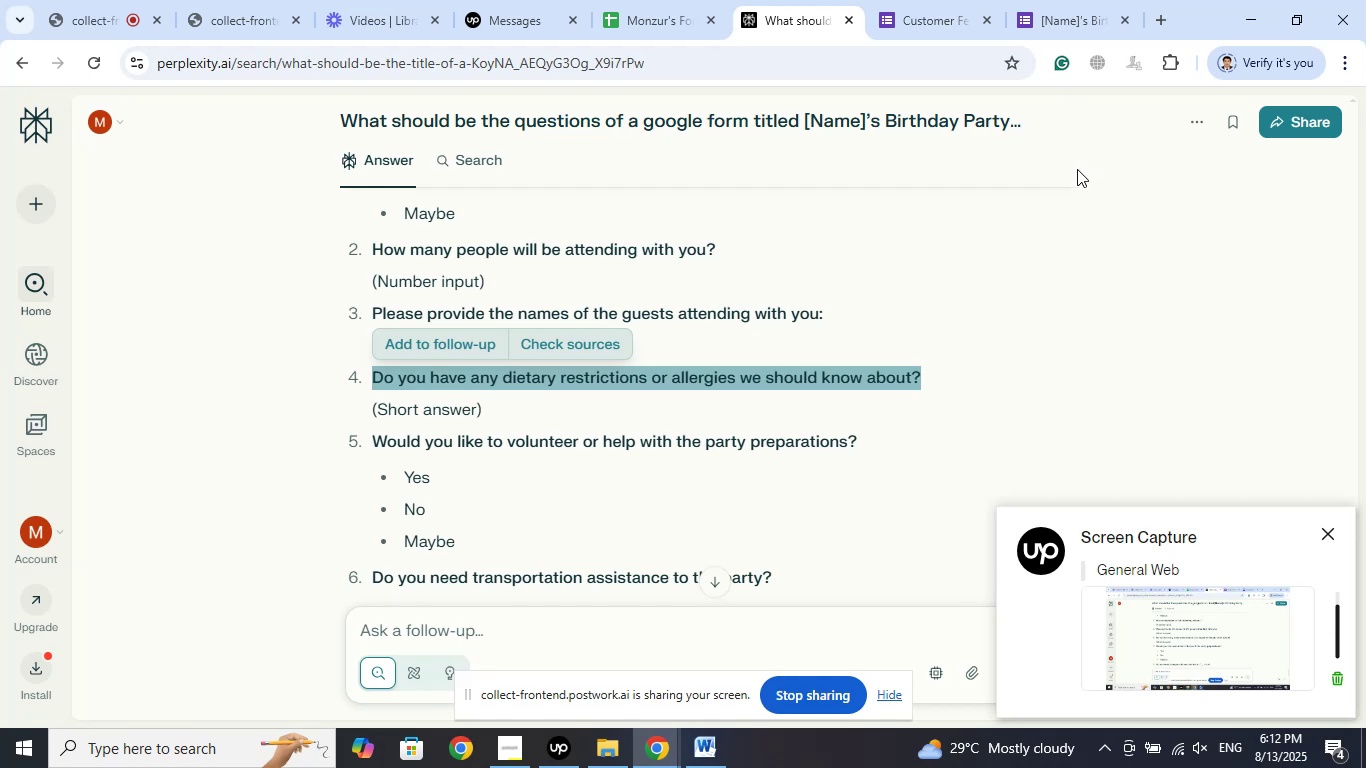 
left_click([1086, 0])
 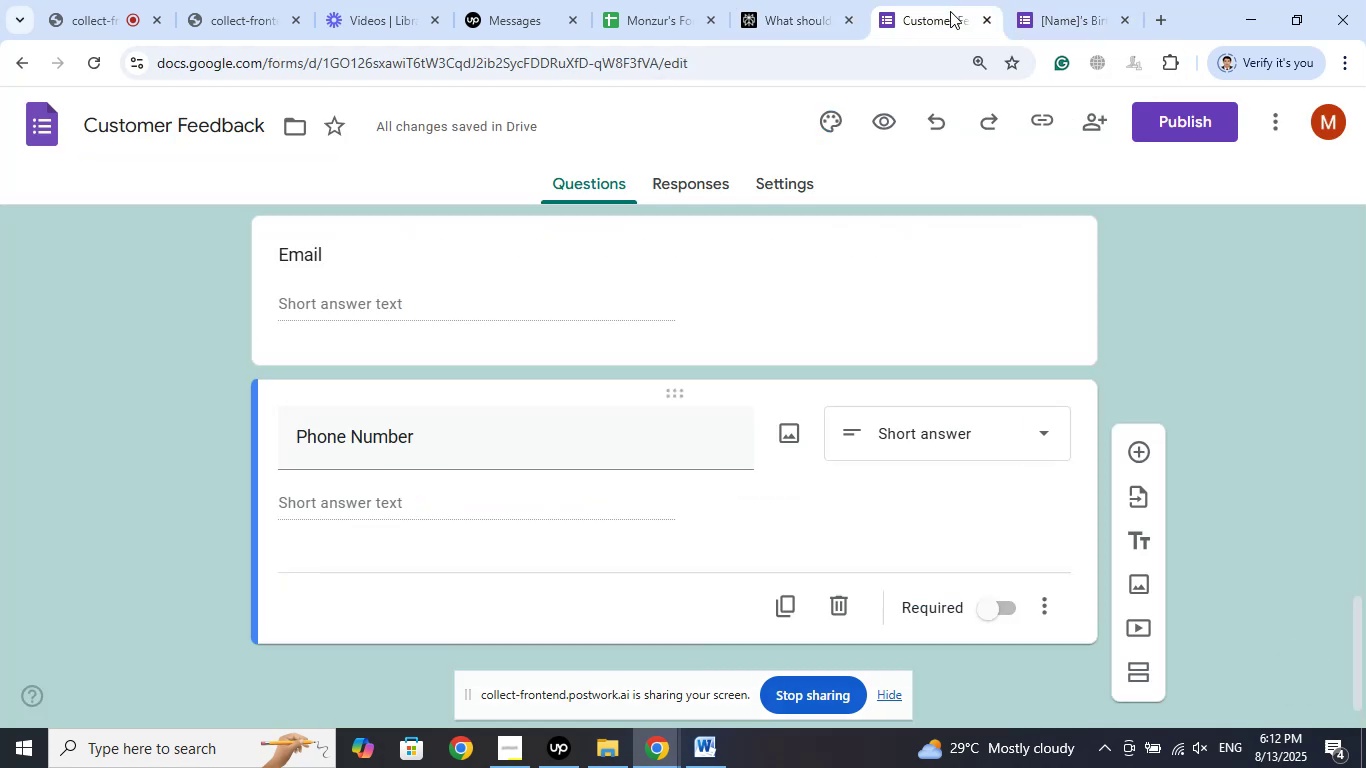 
left_click([1051, 4])
 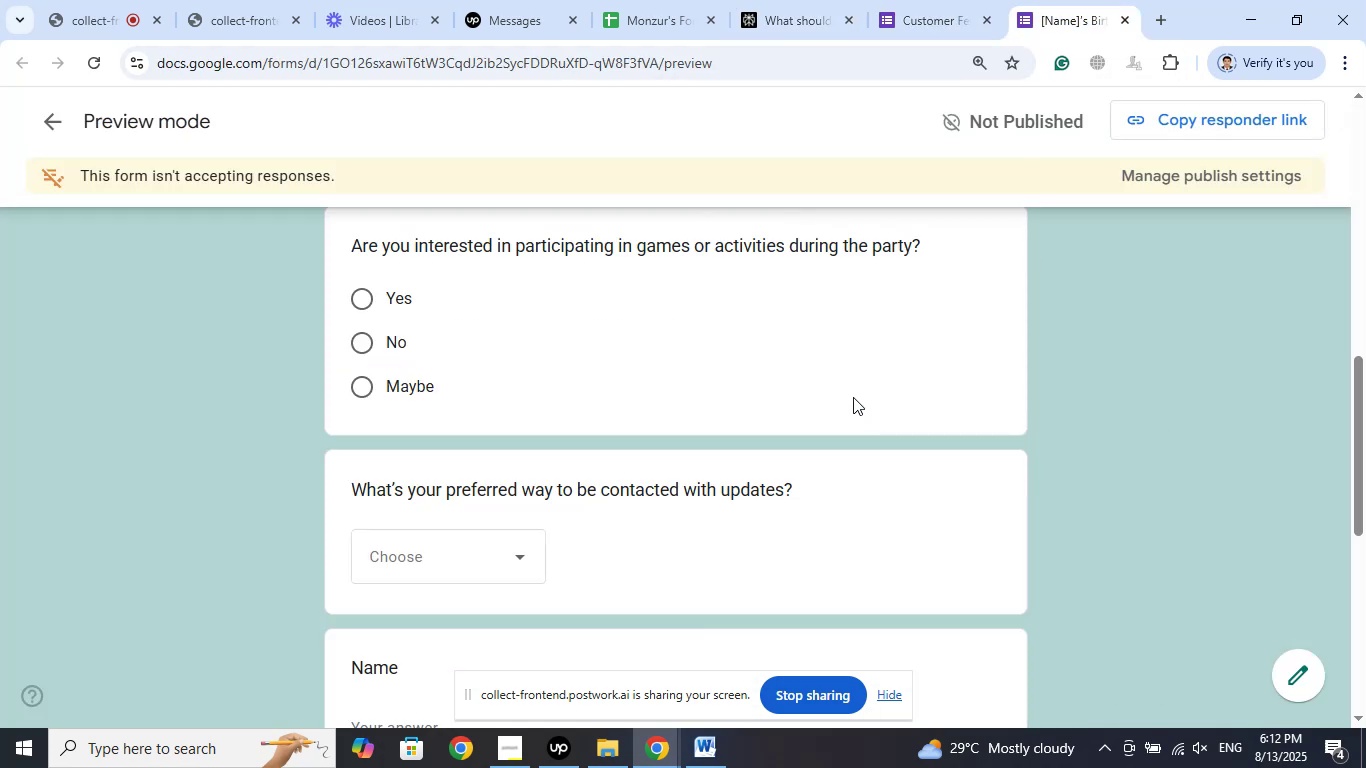 
scroll: coordinate [856, 386], scroll_direction: up, amount: 3.0
 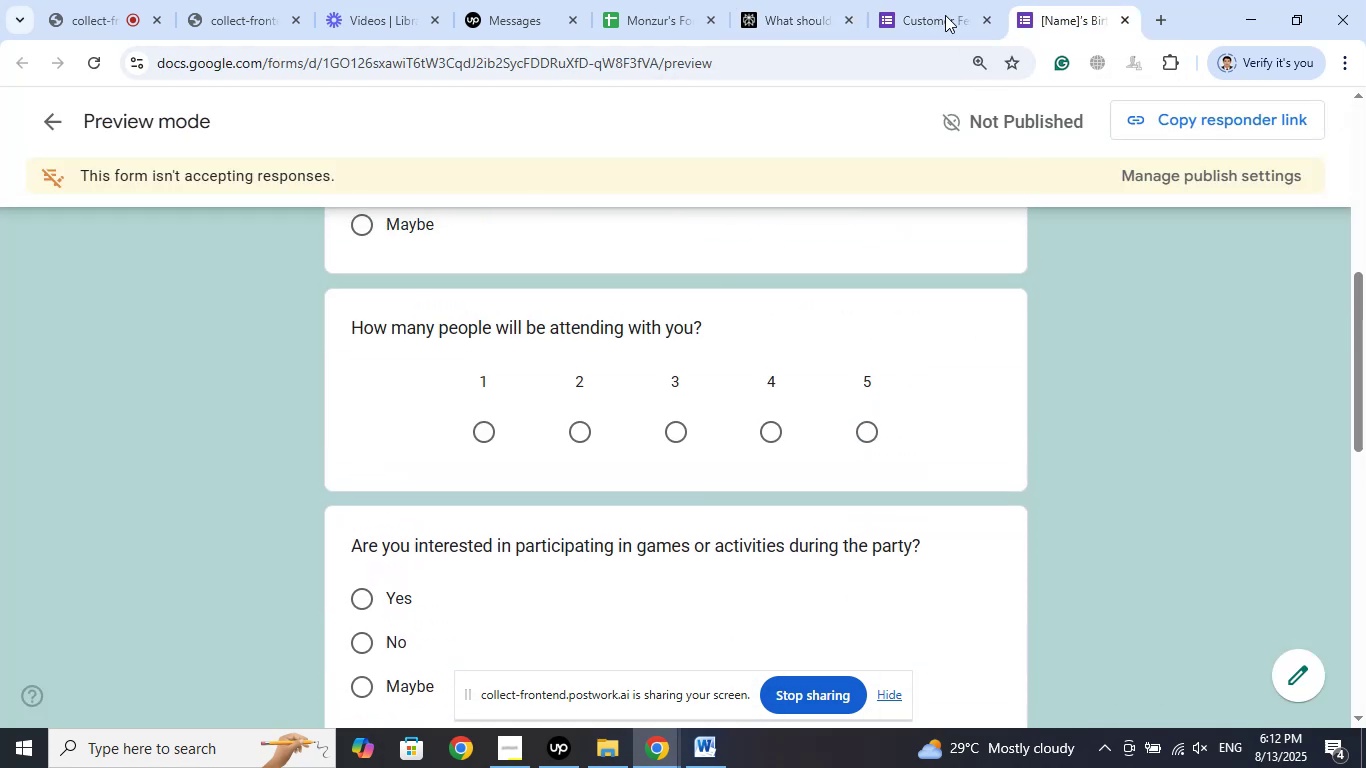 
left_click([919, 0])
 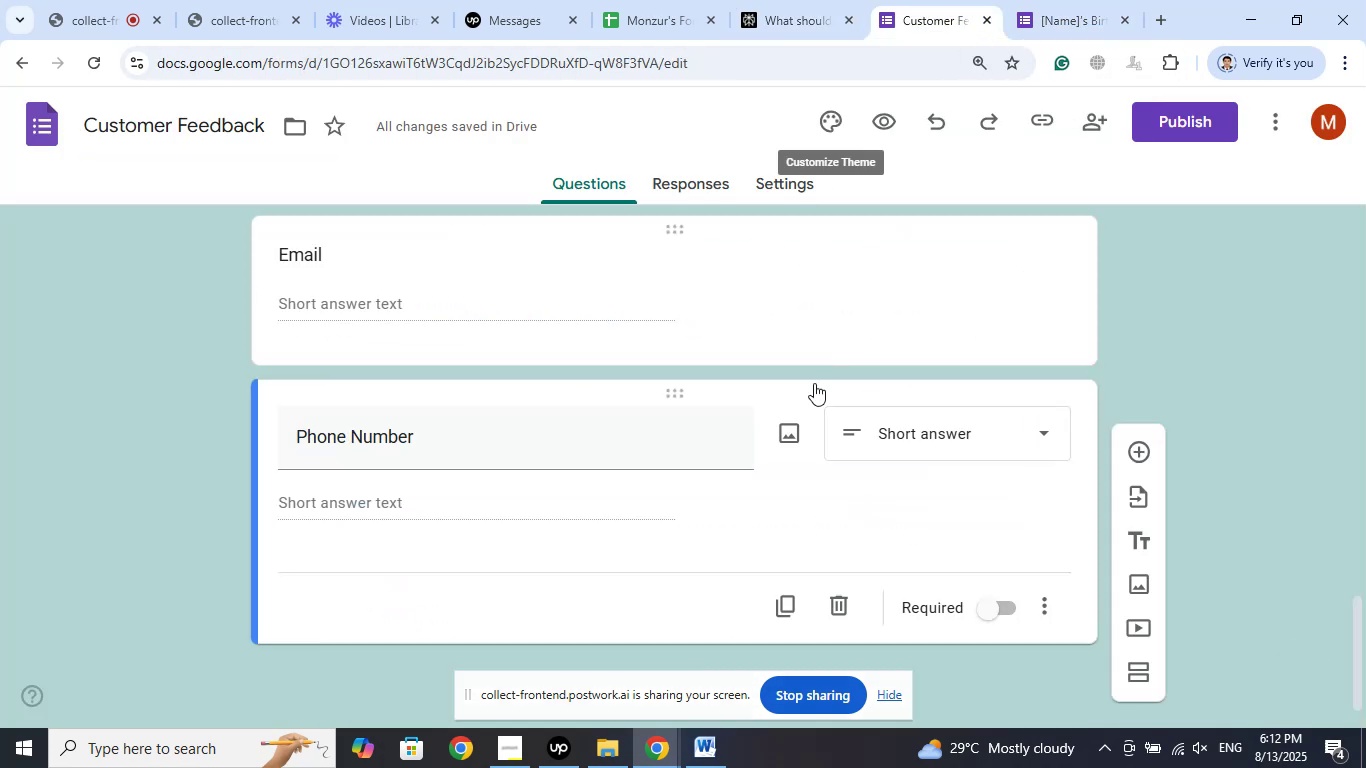 
scroll: coordinate [815, 394], scroll_direction: up, amount: 9.0
 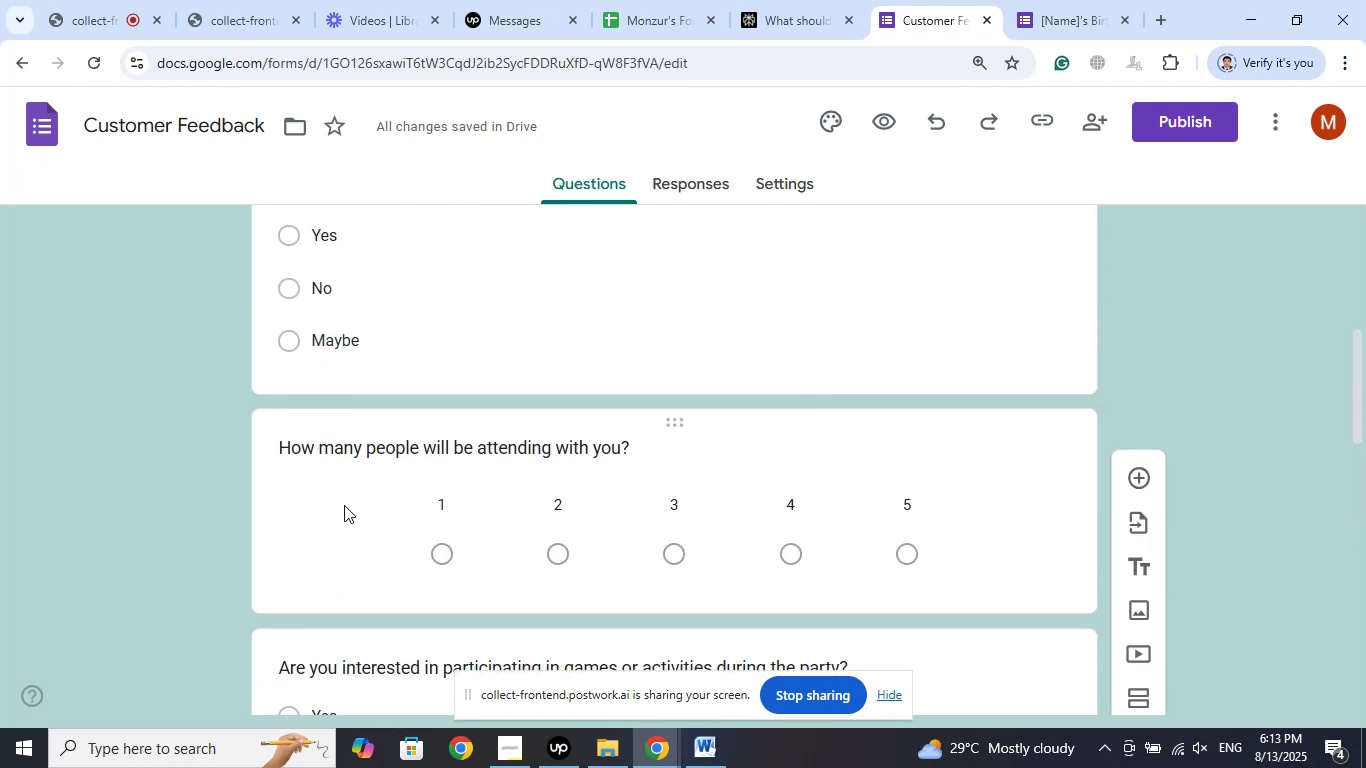 
left_click([359, 449])
 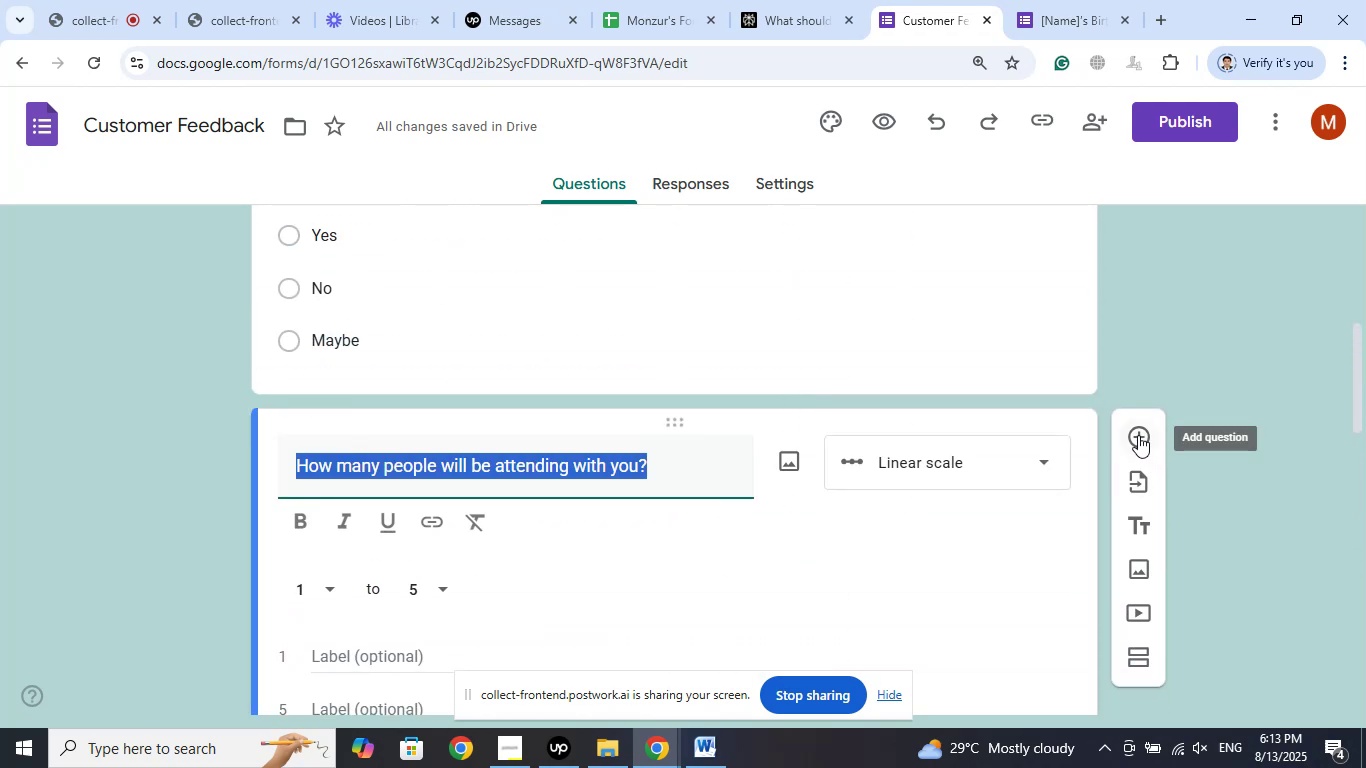 
left_click([1135, 435])
 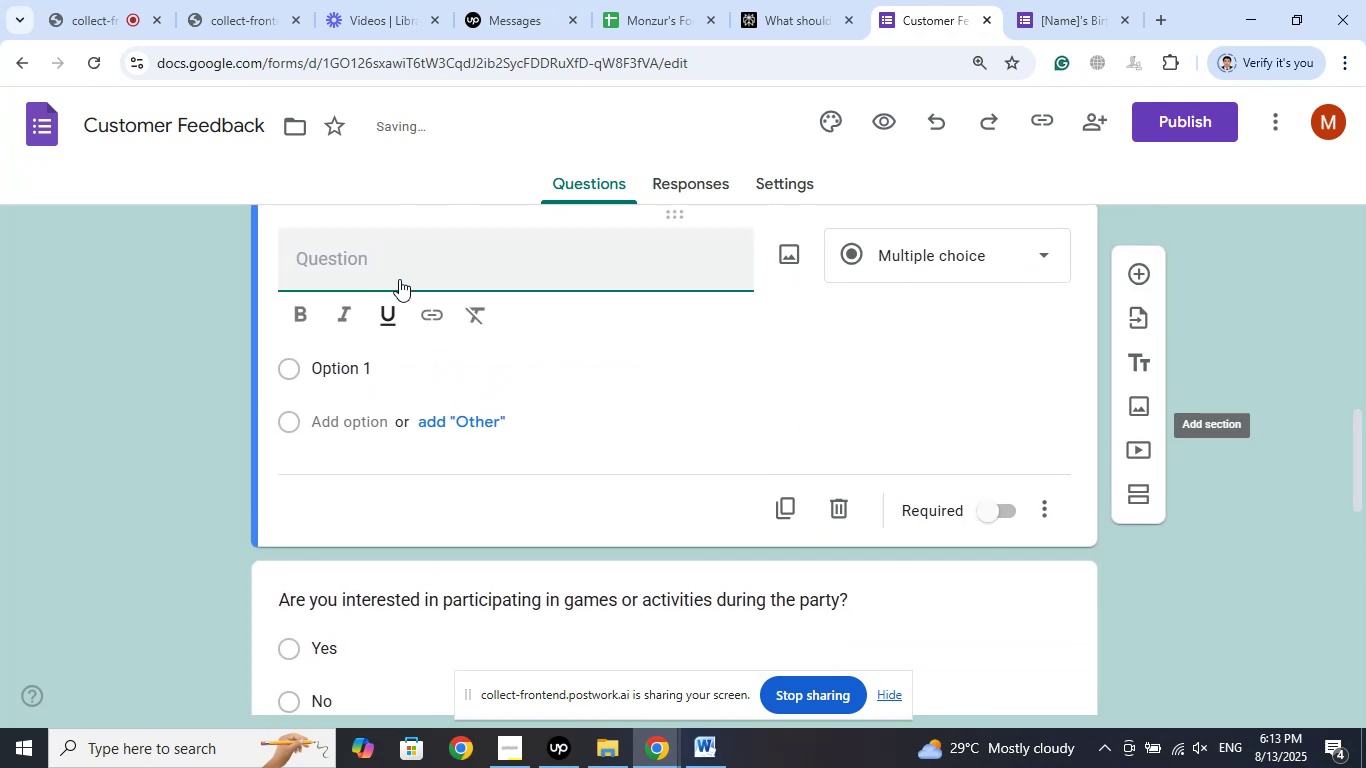 
right_click([393, 260])
 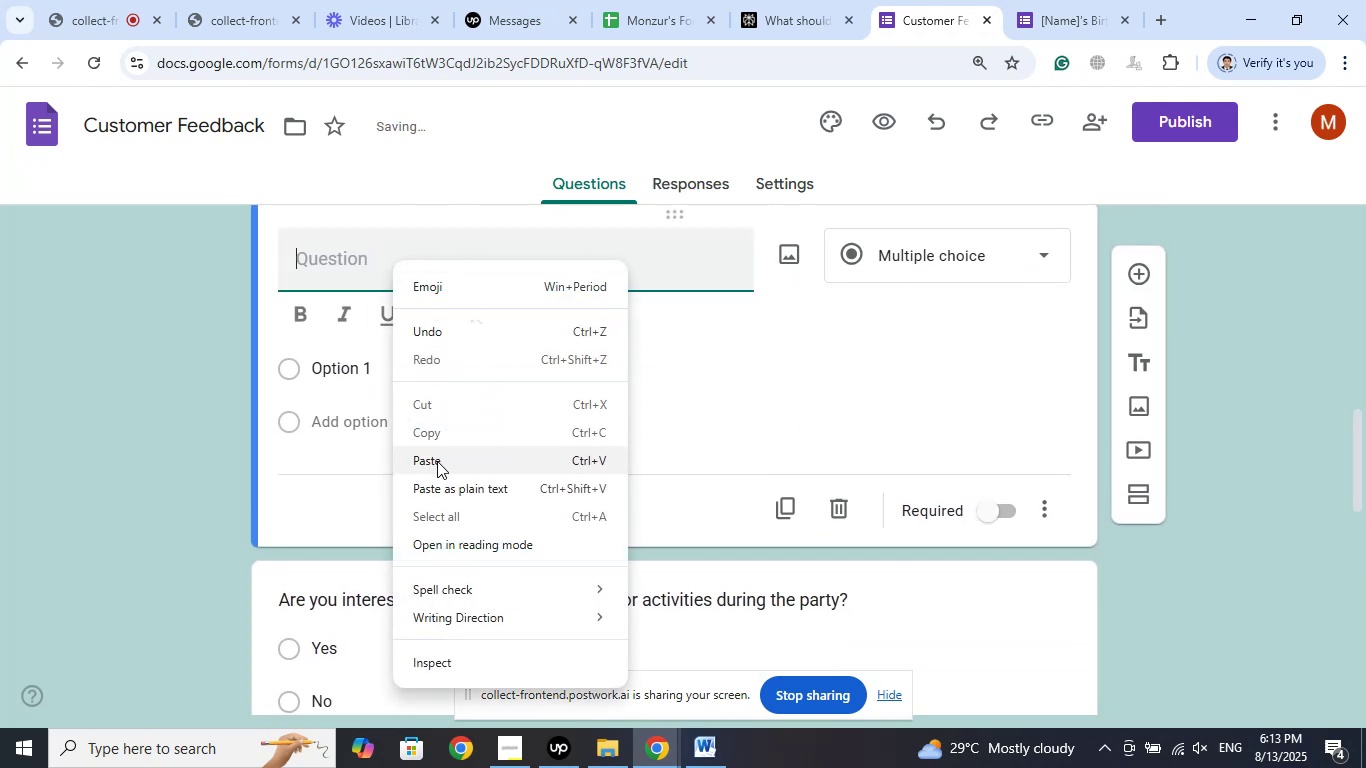 
left_click([438, 463])
 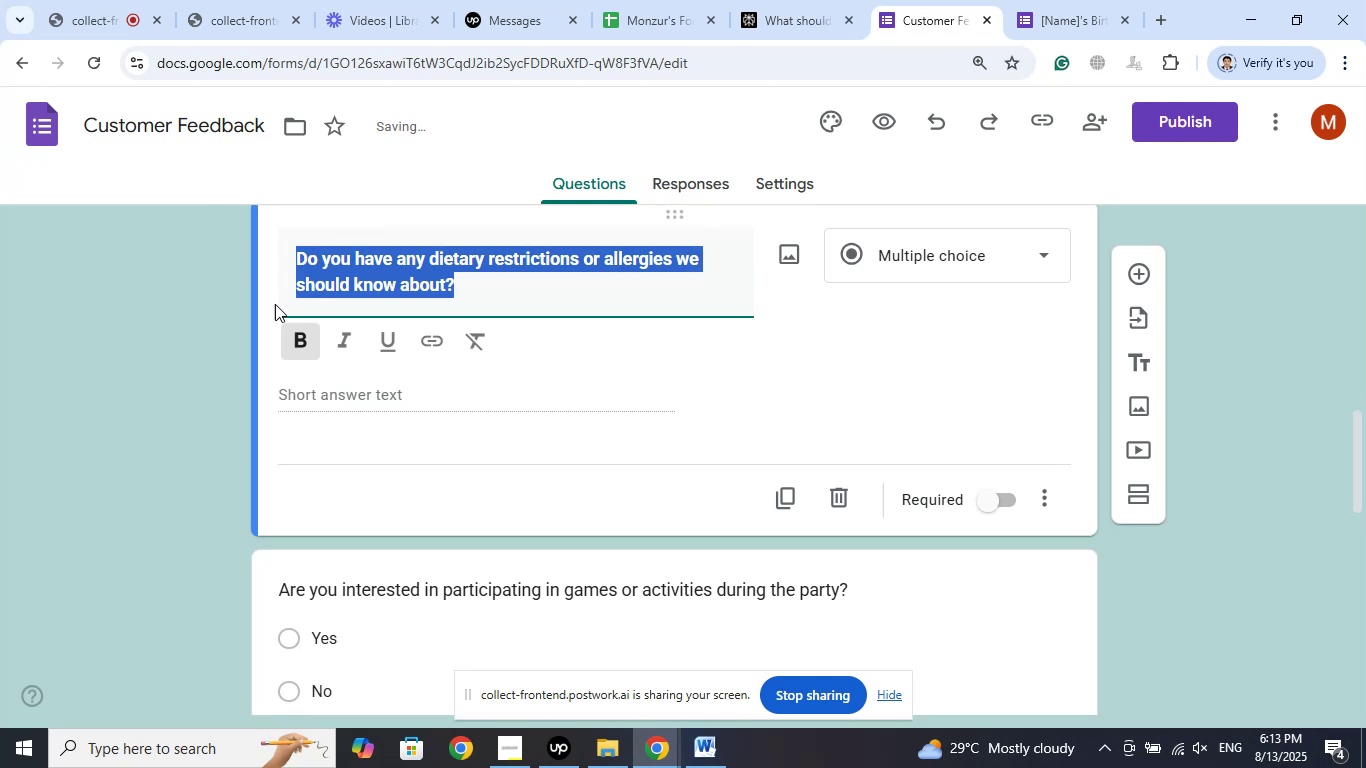 
left_click([311, 333])
 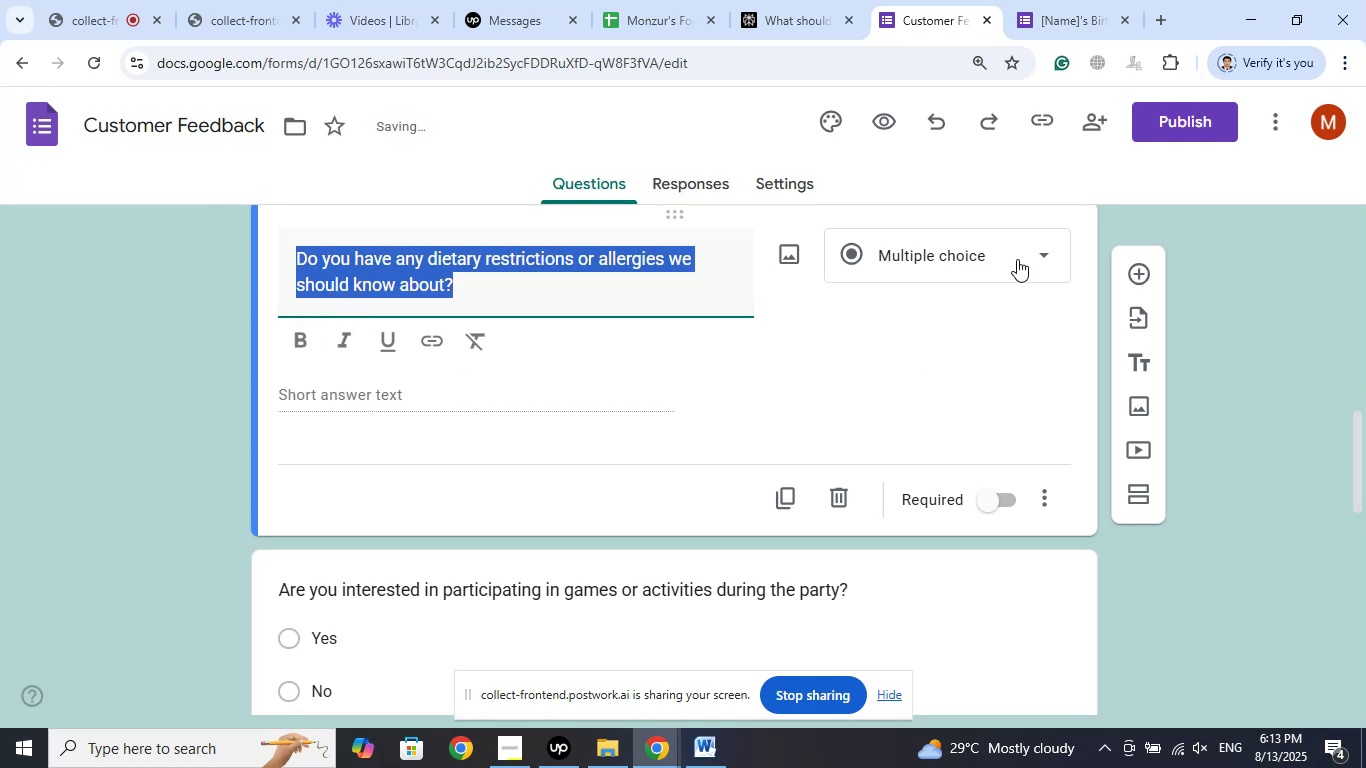 
left_click([1017, 259])
 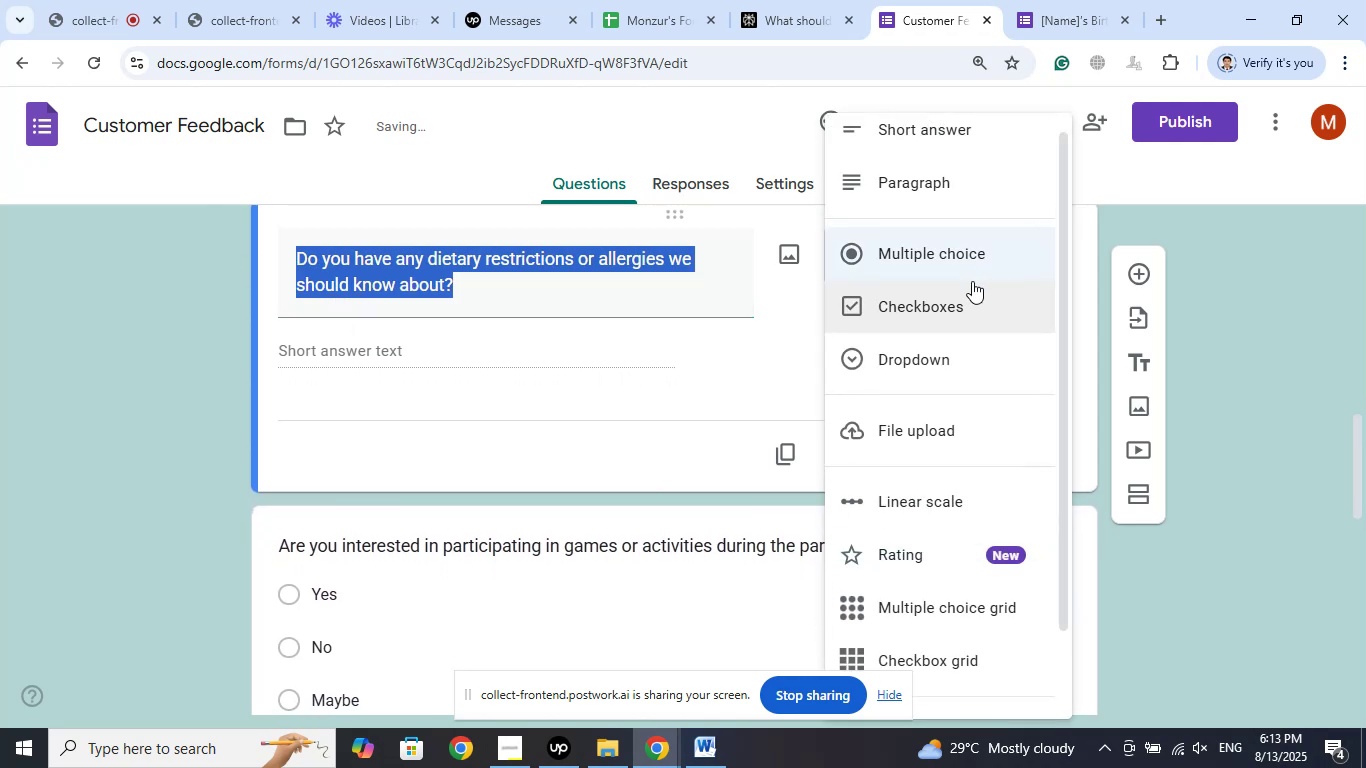 
scroll: coordinate [962, 284], scroll_direction: up, amount: 2.0
 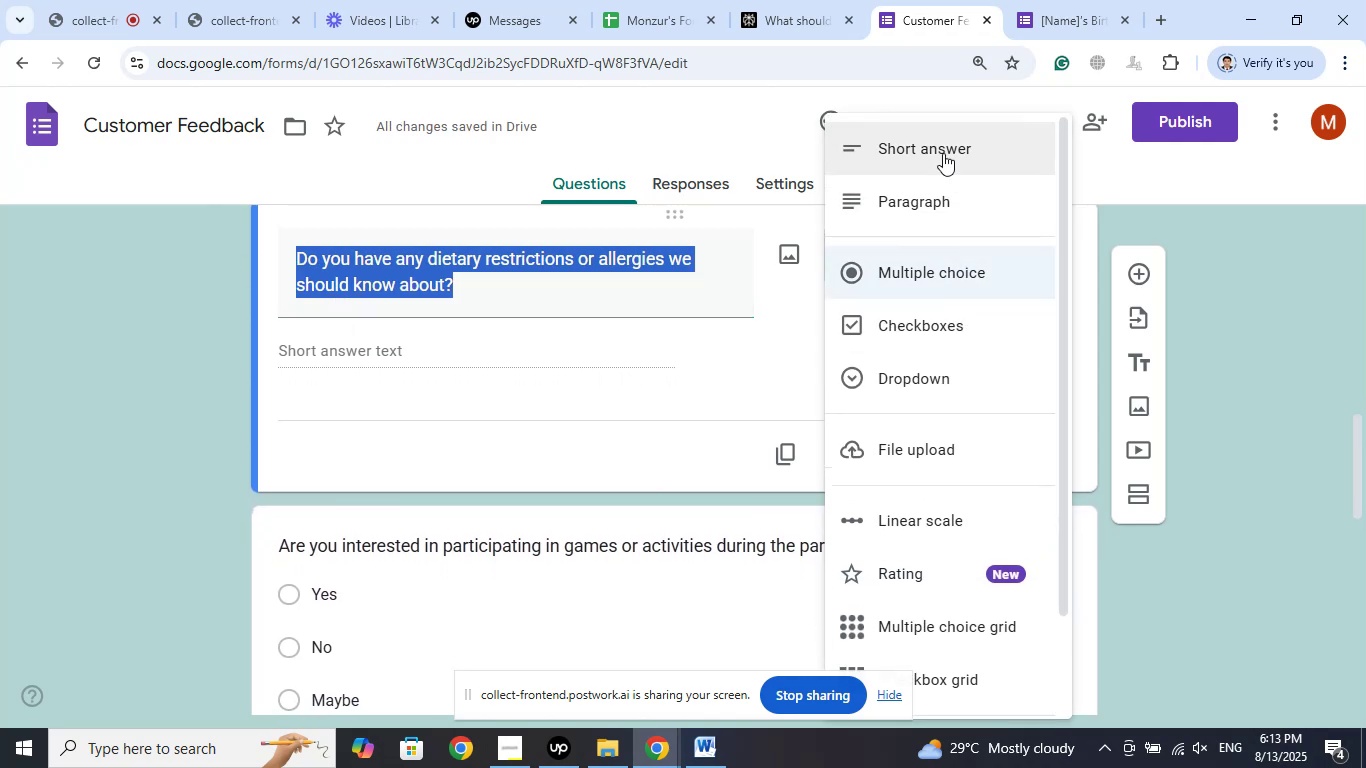 
left_click([943, 153])
 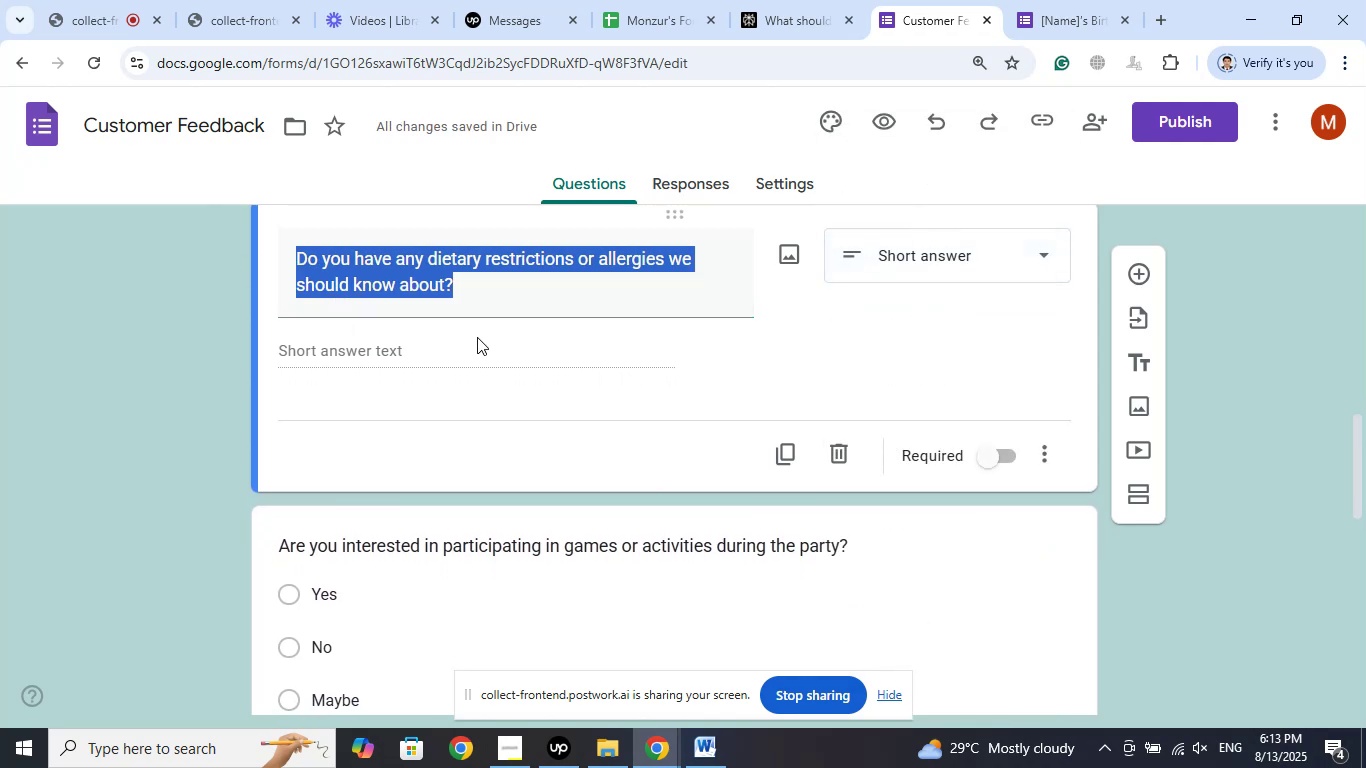 
left_click([477, 337])
 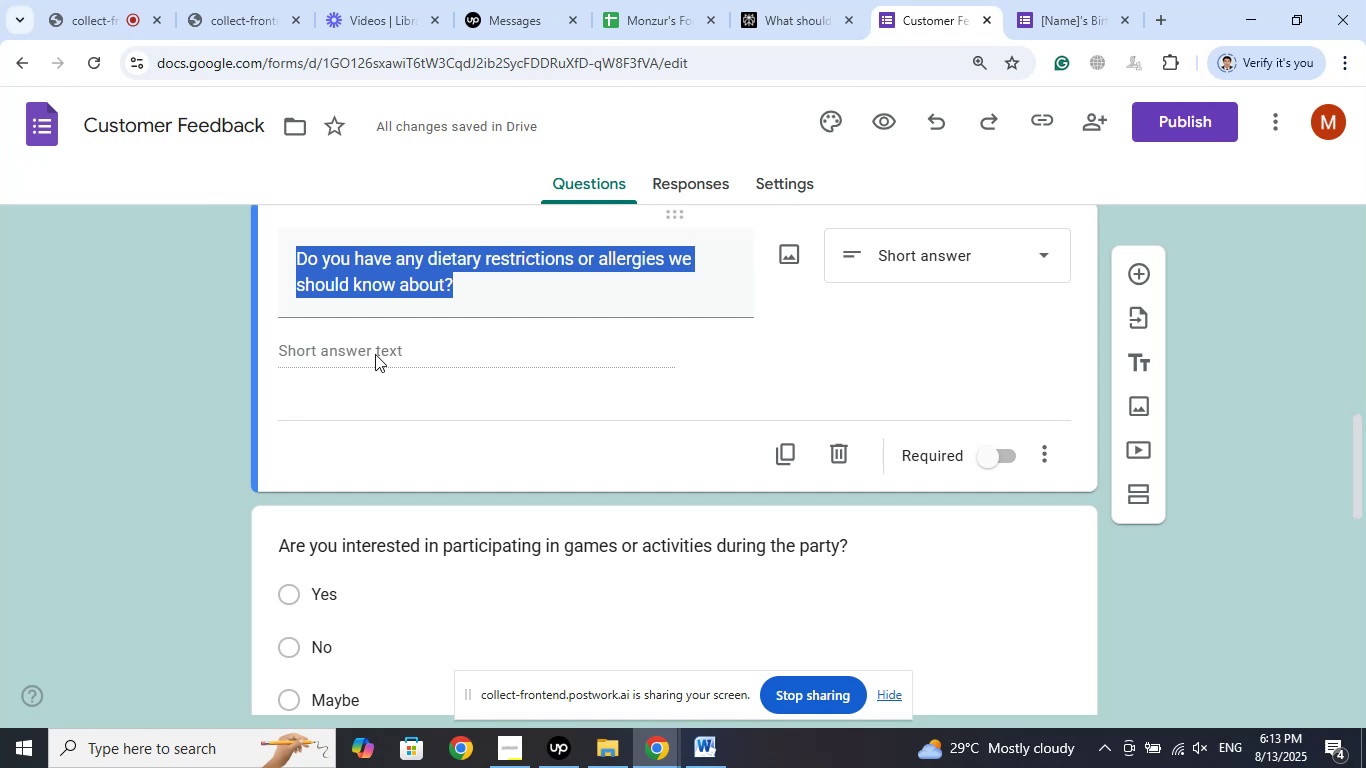 
left_click([355, 350])
 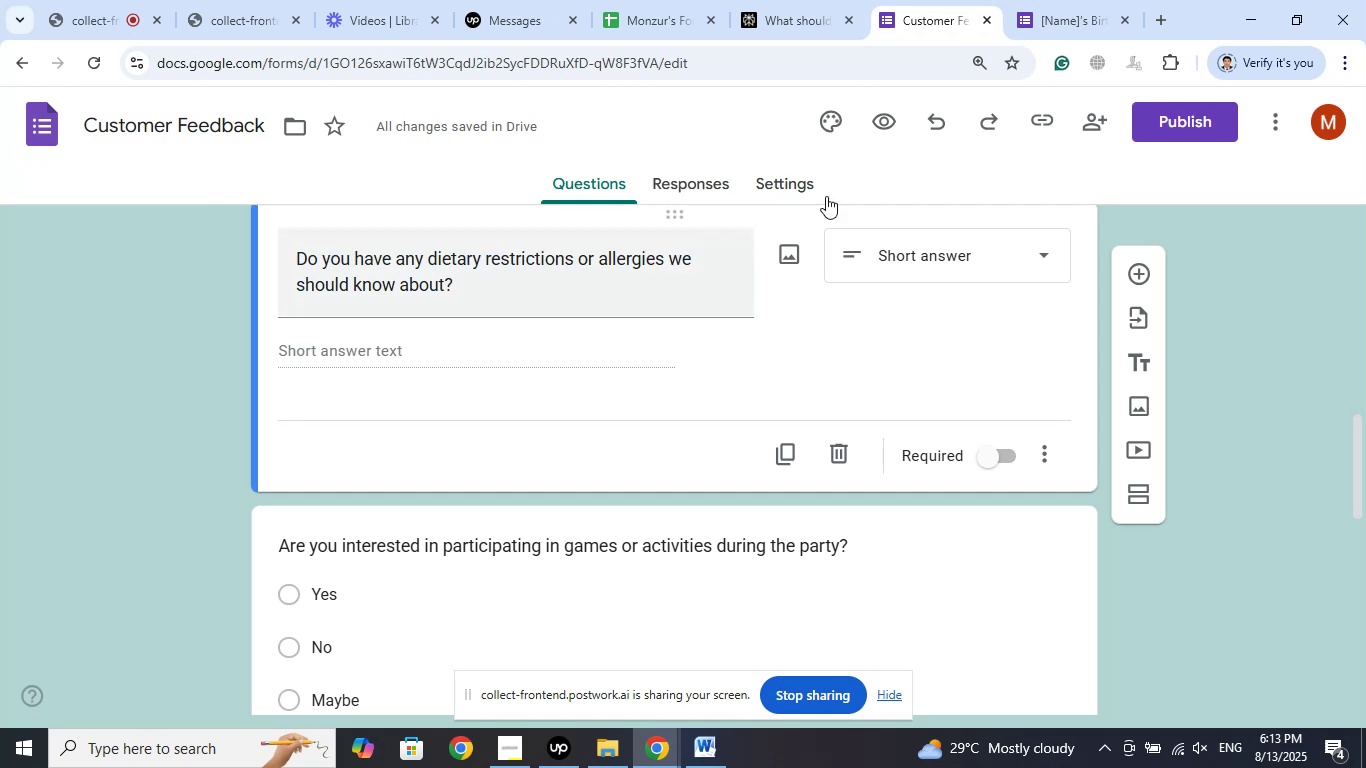 
left_click([820, 0])
 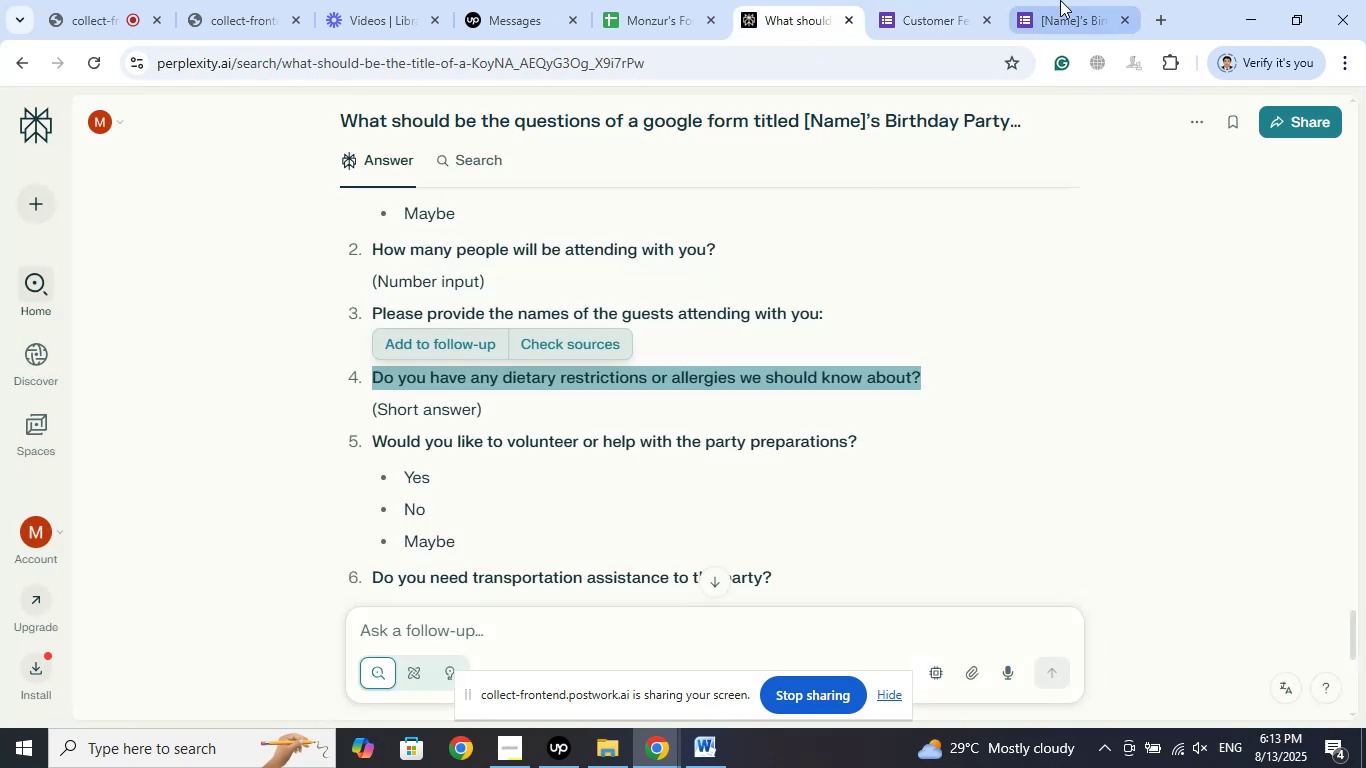 
left_click([1060, 0])
 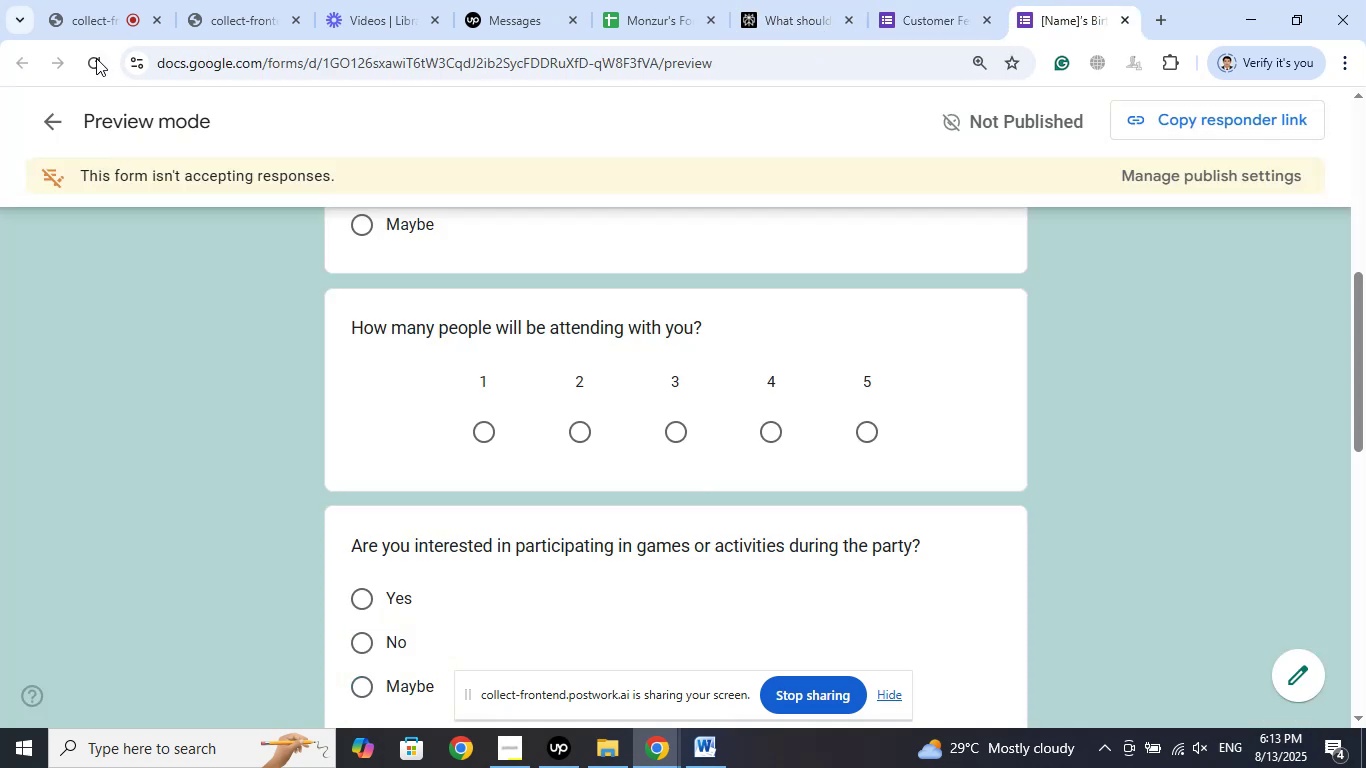 
left_click([92, 60])
 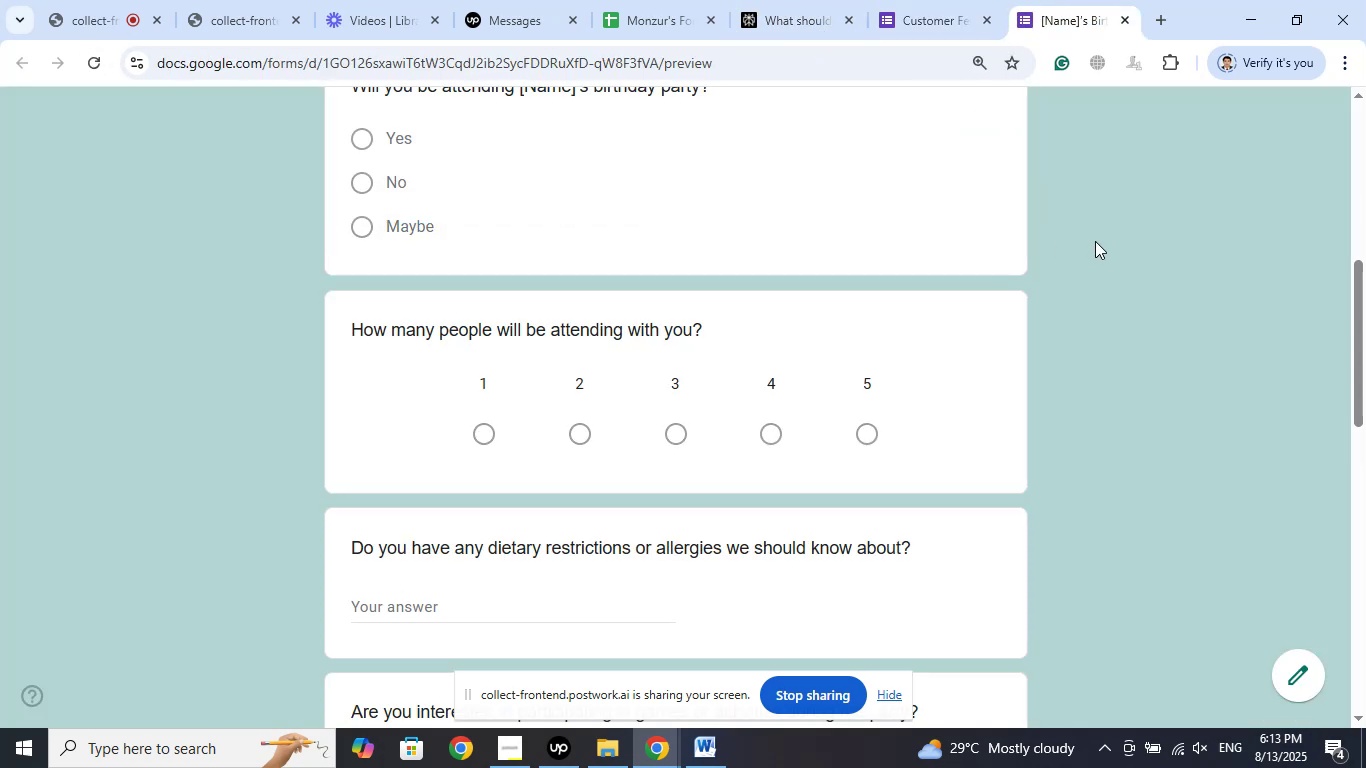 
scroll: coordinate [1075, 342], scroll_direction: up, amount: 6.0
 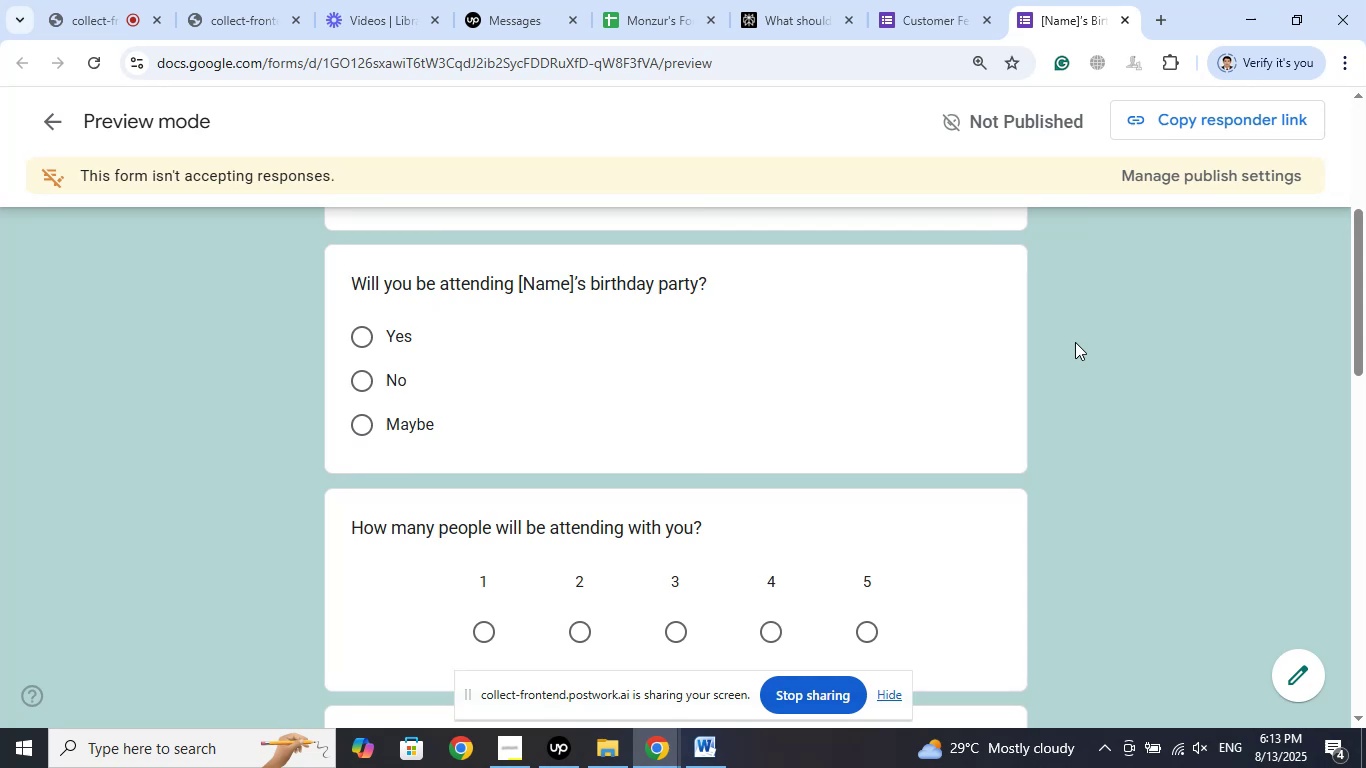 
wait(5.08)
 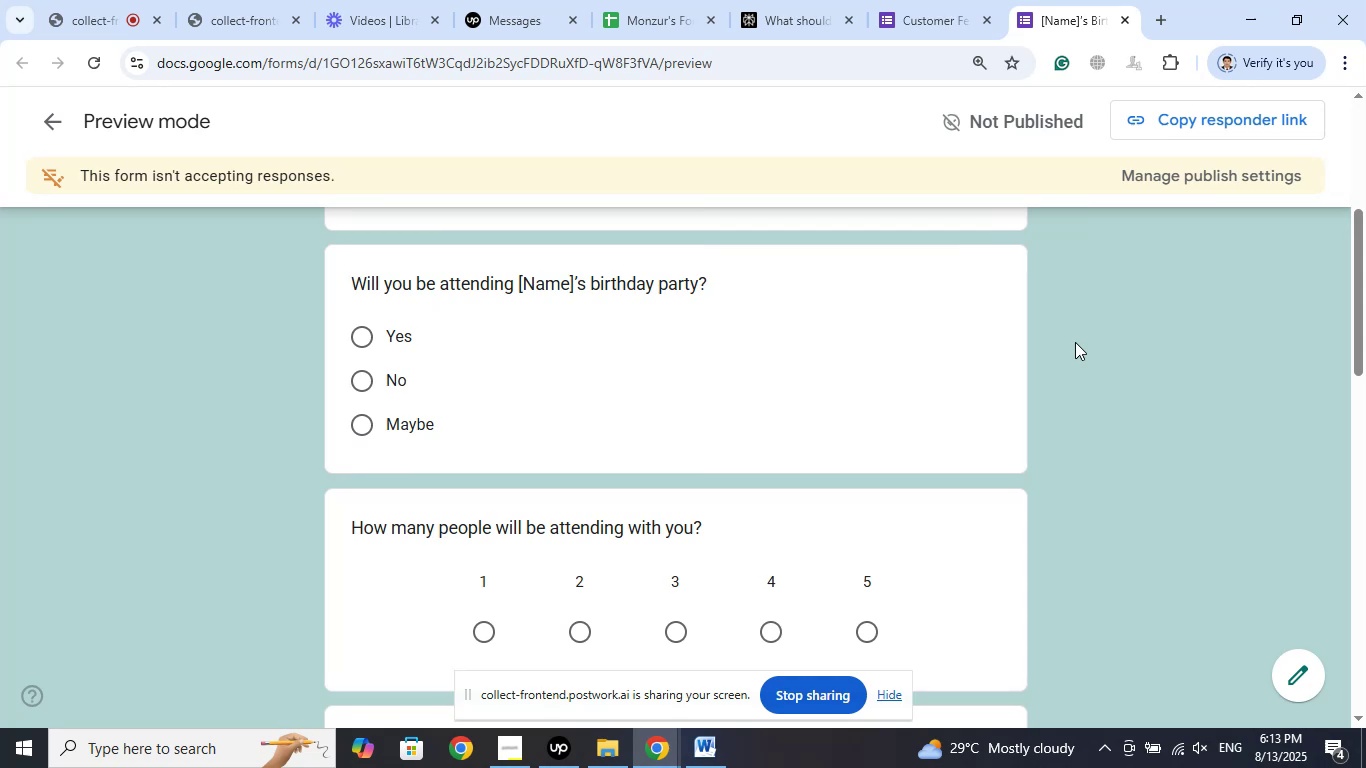 
scroll: coordinate [1075, 342], scroll_direction: down, amount: 6.0
 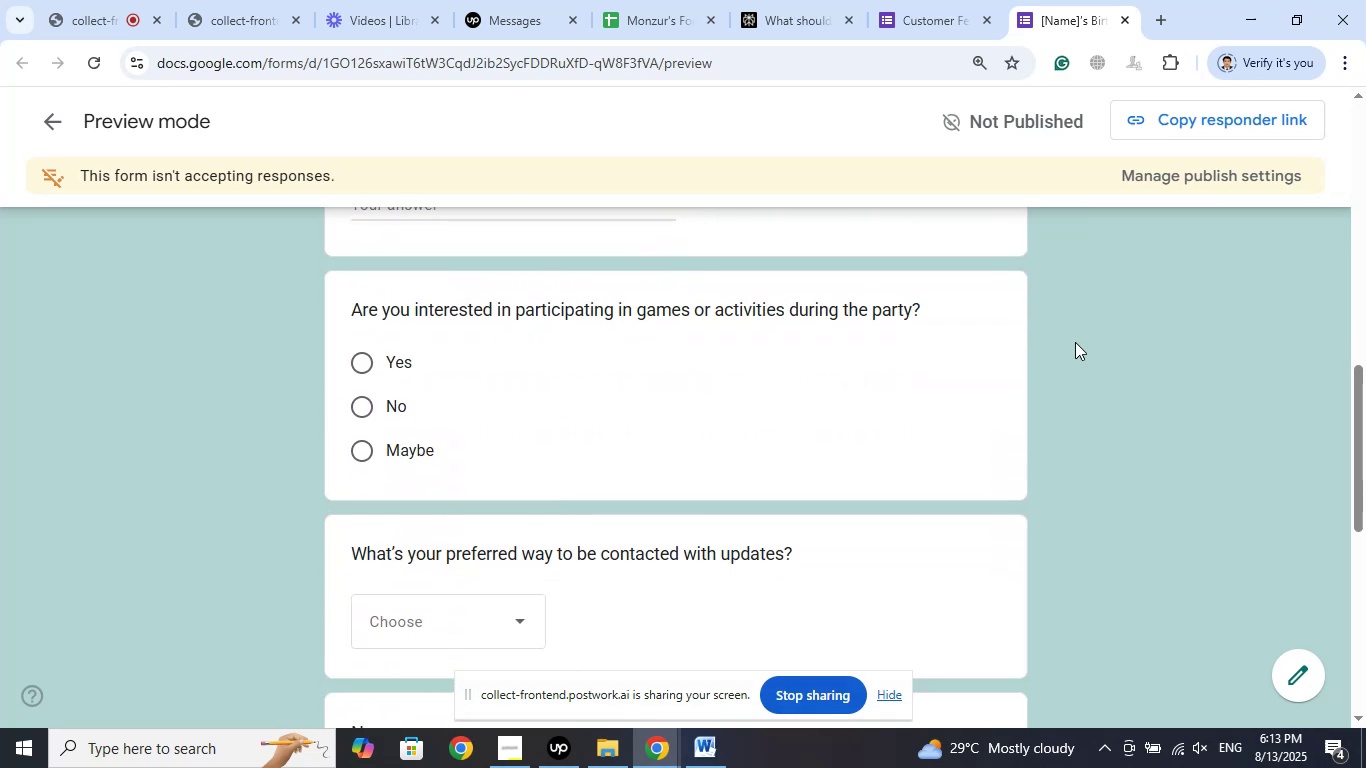 
scroll: coordinate [1075, 342], scroll_direction: up, amount: 4.0
 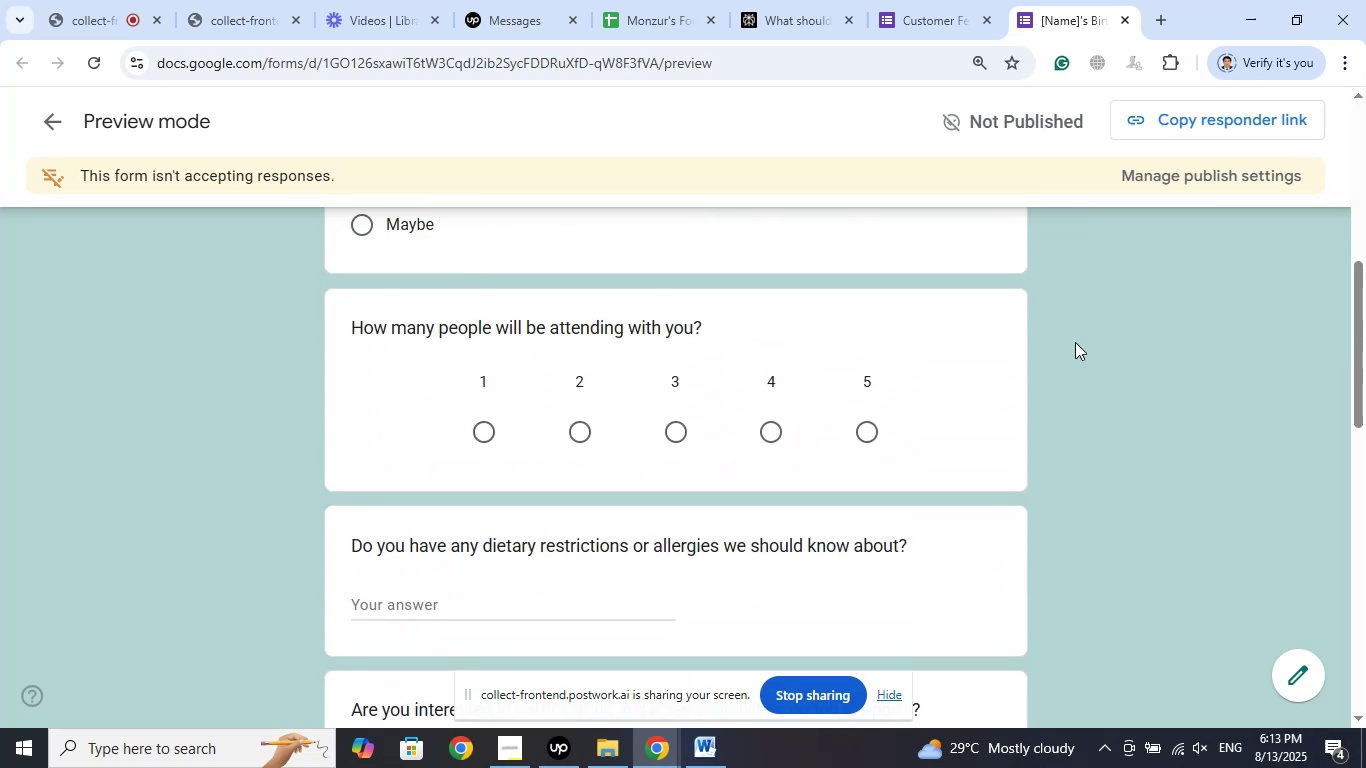 
scroll: coordinate [1075, 342], scroll_direction: down, amount: 5.0
 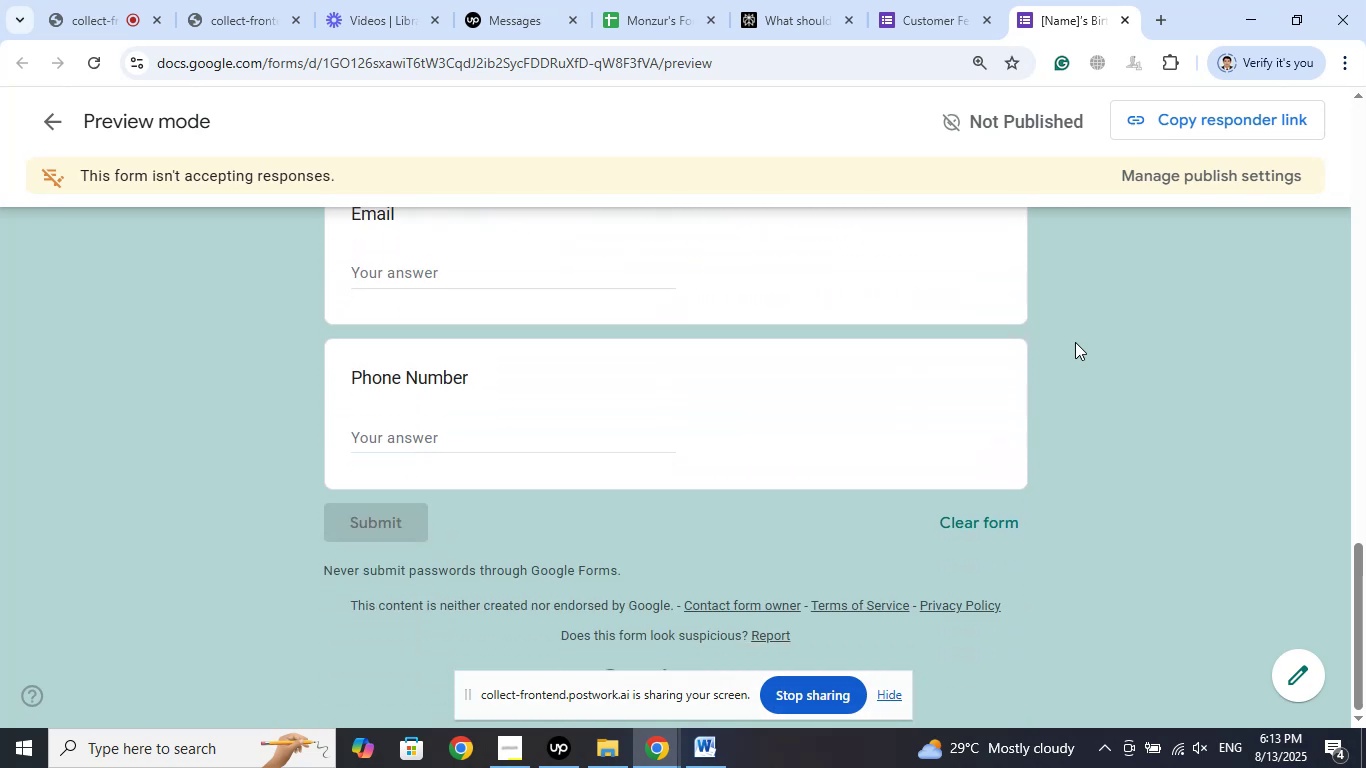 
scroll: coordinate [1077, 337], scroll_direction: up, amount: 19.0
 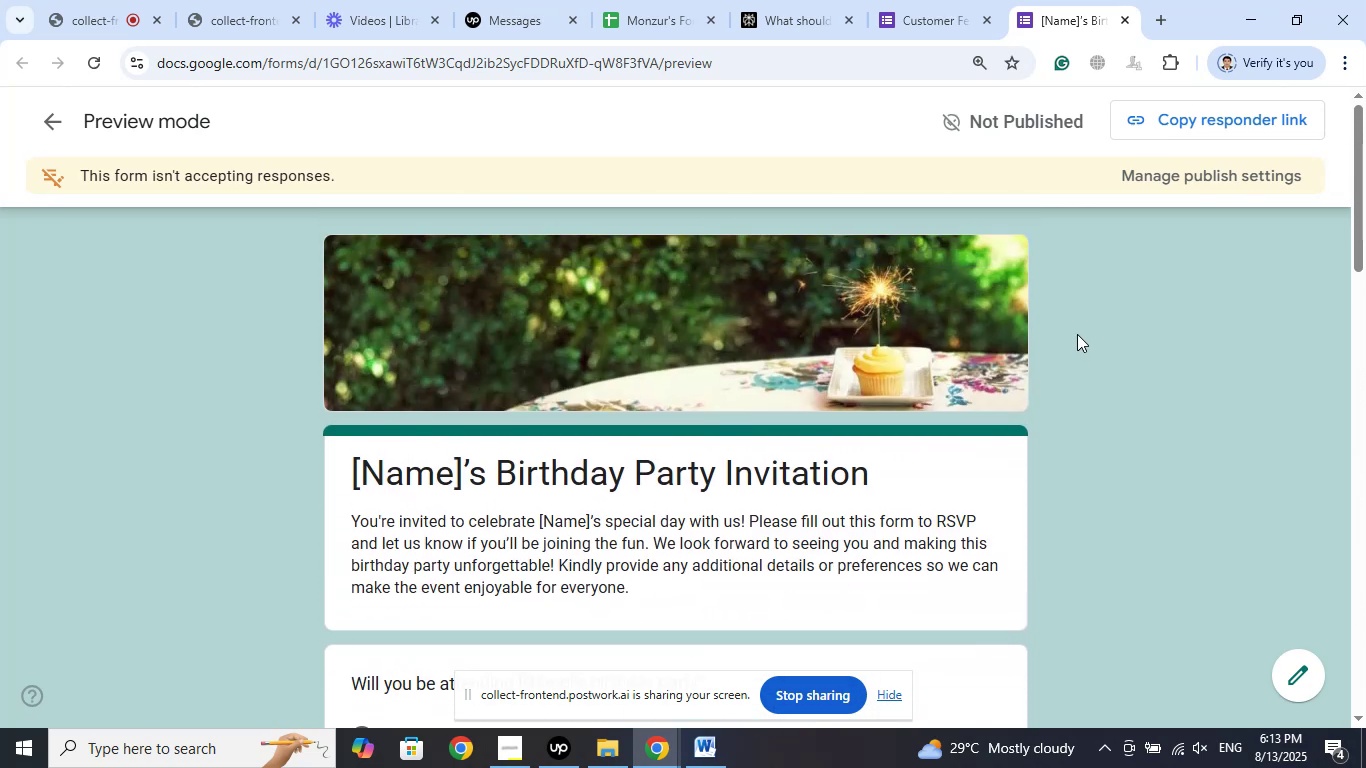 
scroll: coordinate [1077, 334], scroll_direction: down, amount: 3.0
 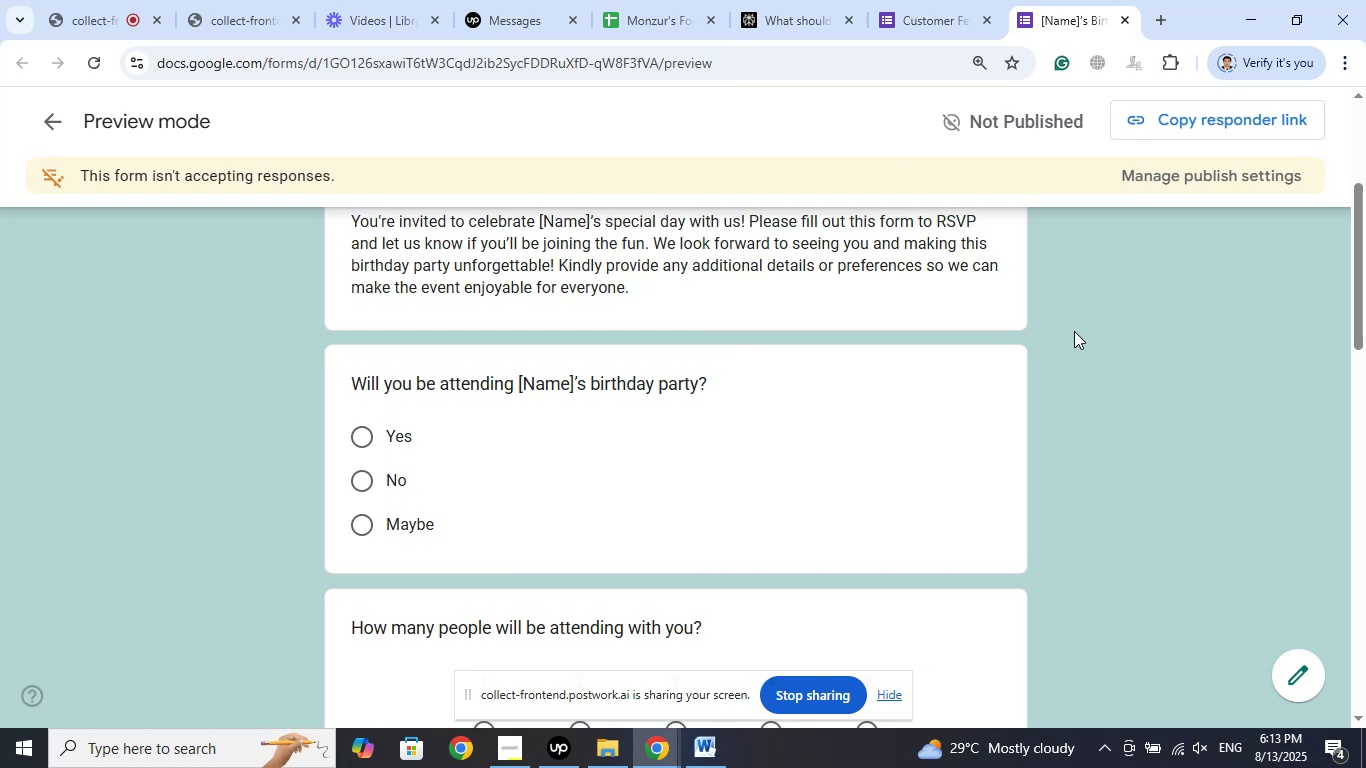 
wait(8.65)
 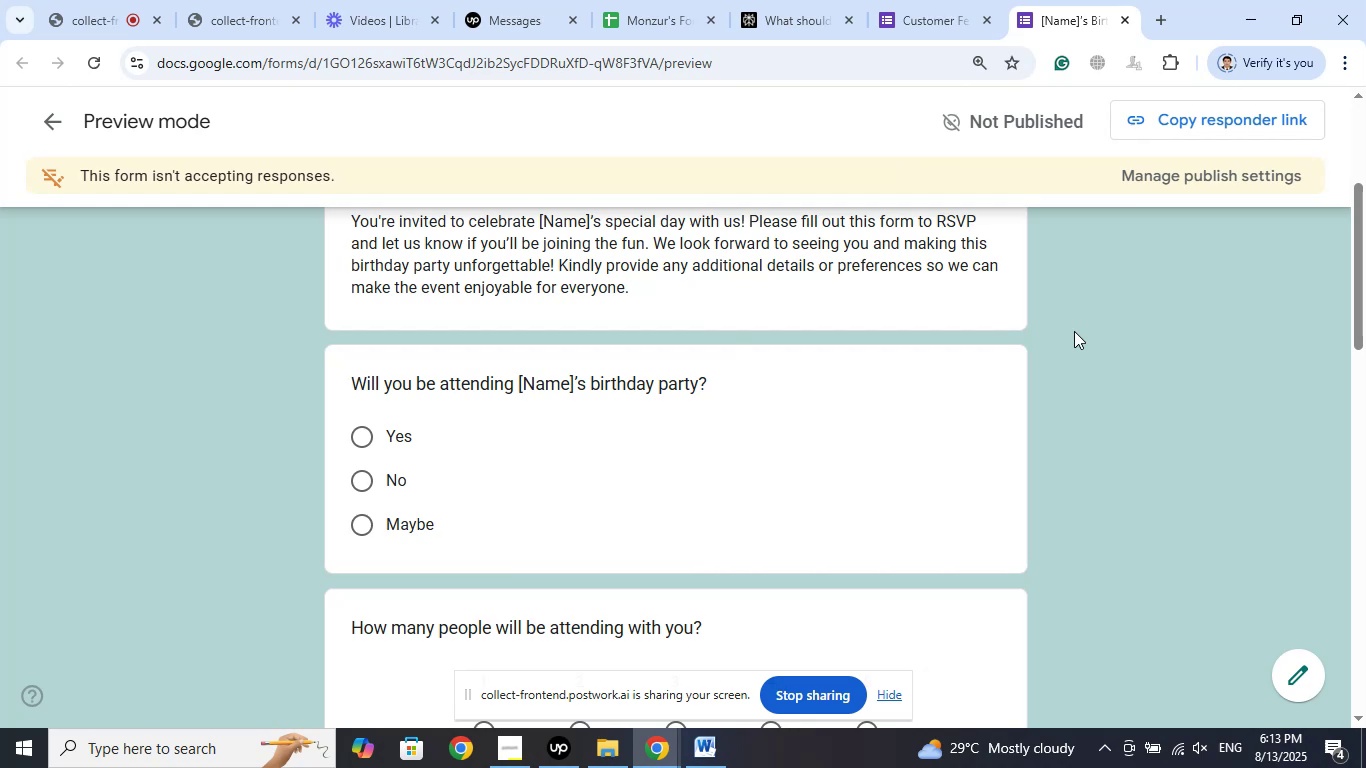 
left_click([934, 0])
 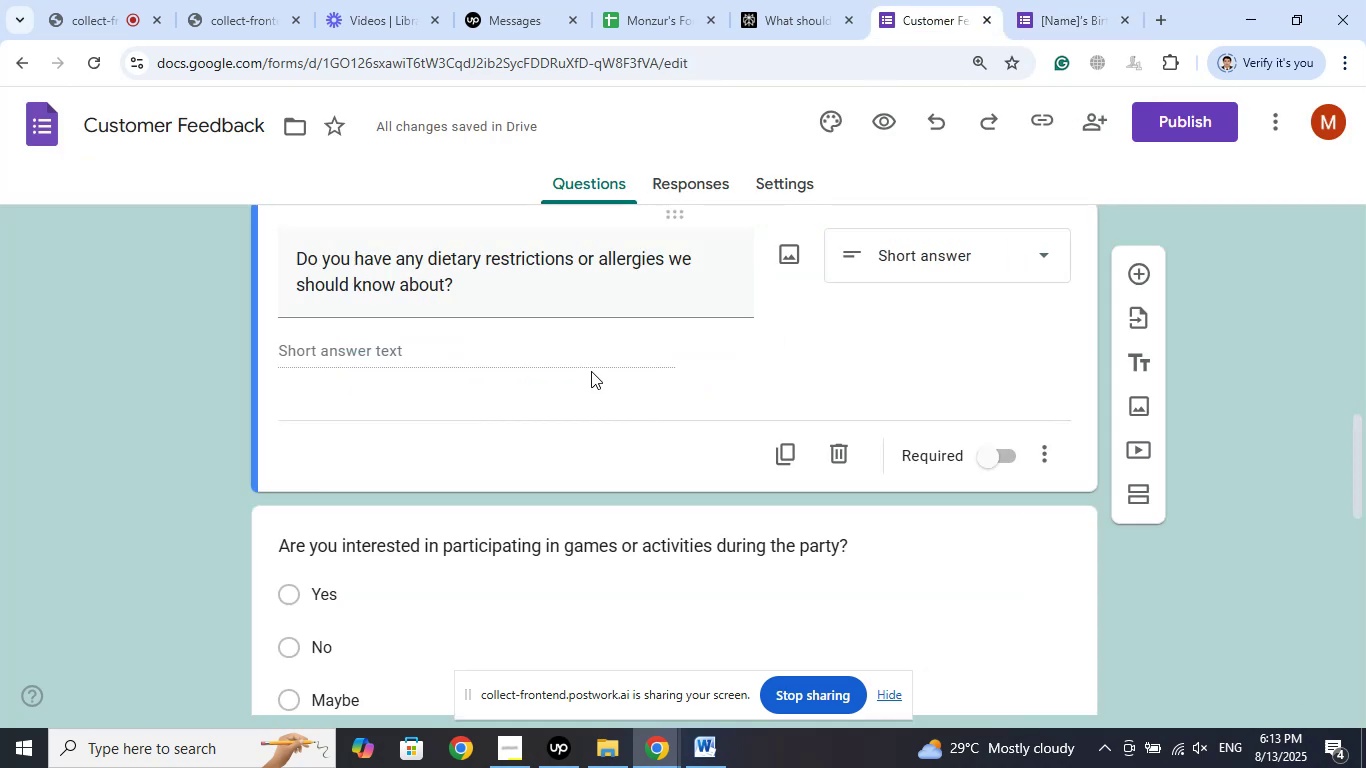 
scroll: coordinate [591, 367], scroll_direction: up, amount: 10.0
 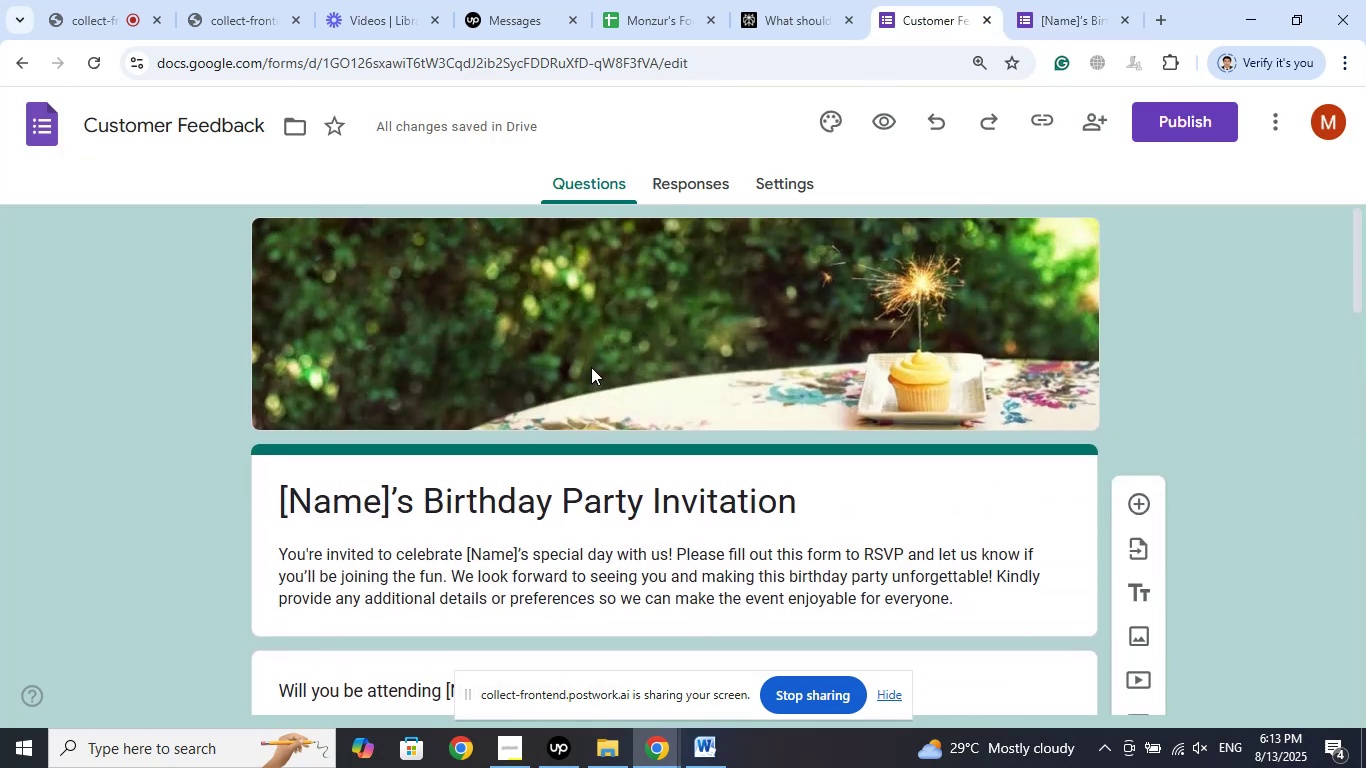 
scroll: coordinate [591, 367], scroll_direction: down, amount: 4.0
 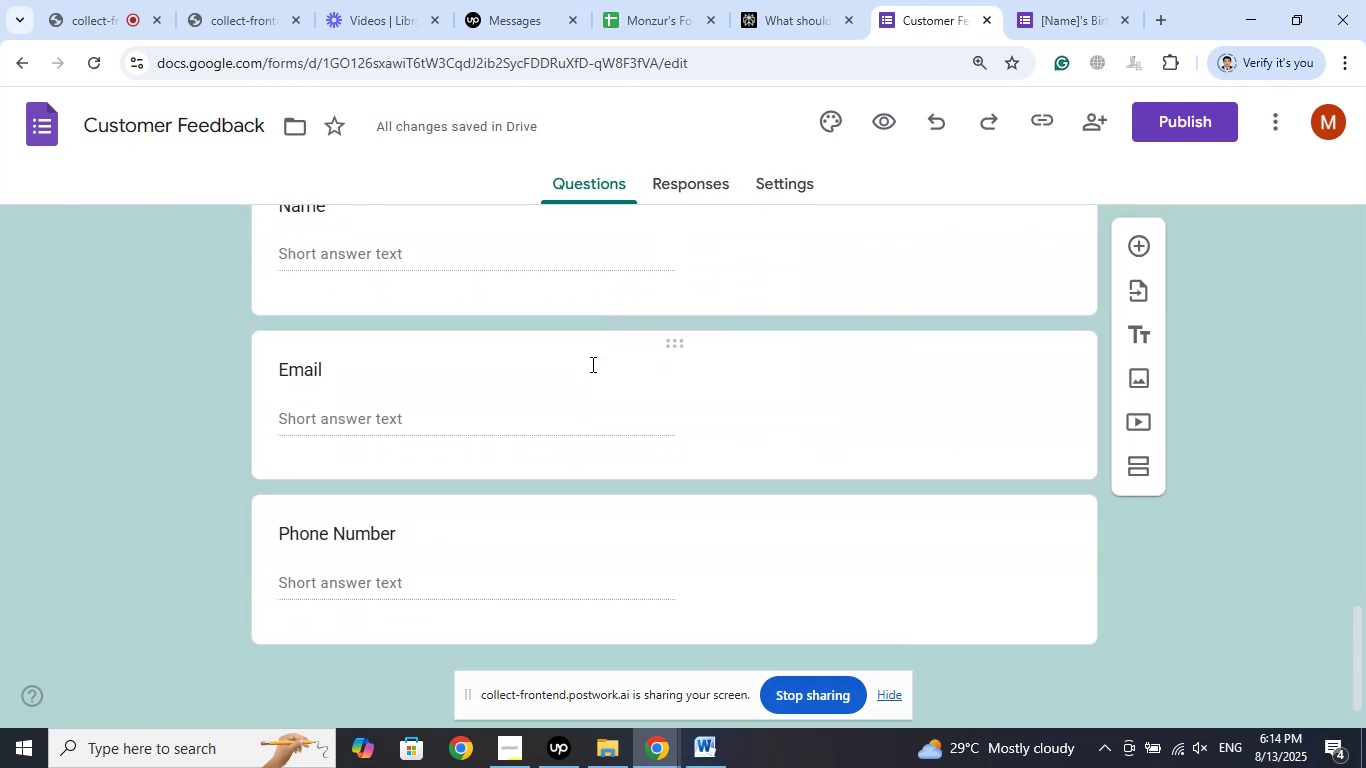 
scroll: coordinate [591, 363], scroll_direction: up, amount: 4.0
 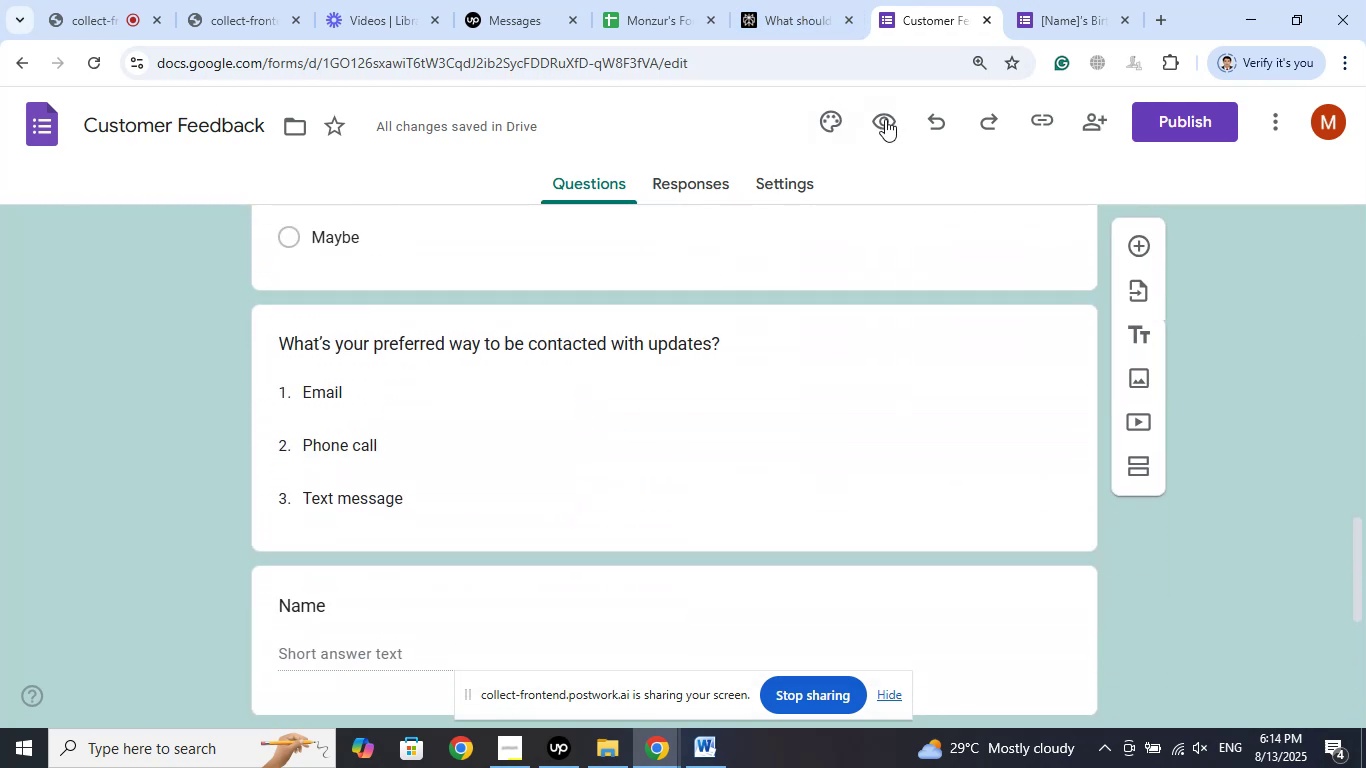 
left_click([1069, 0])
 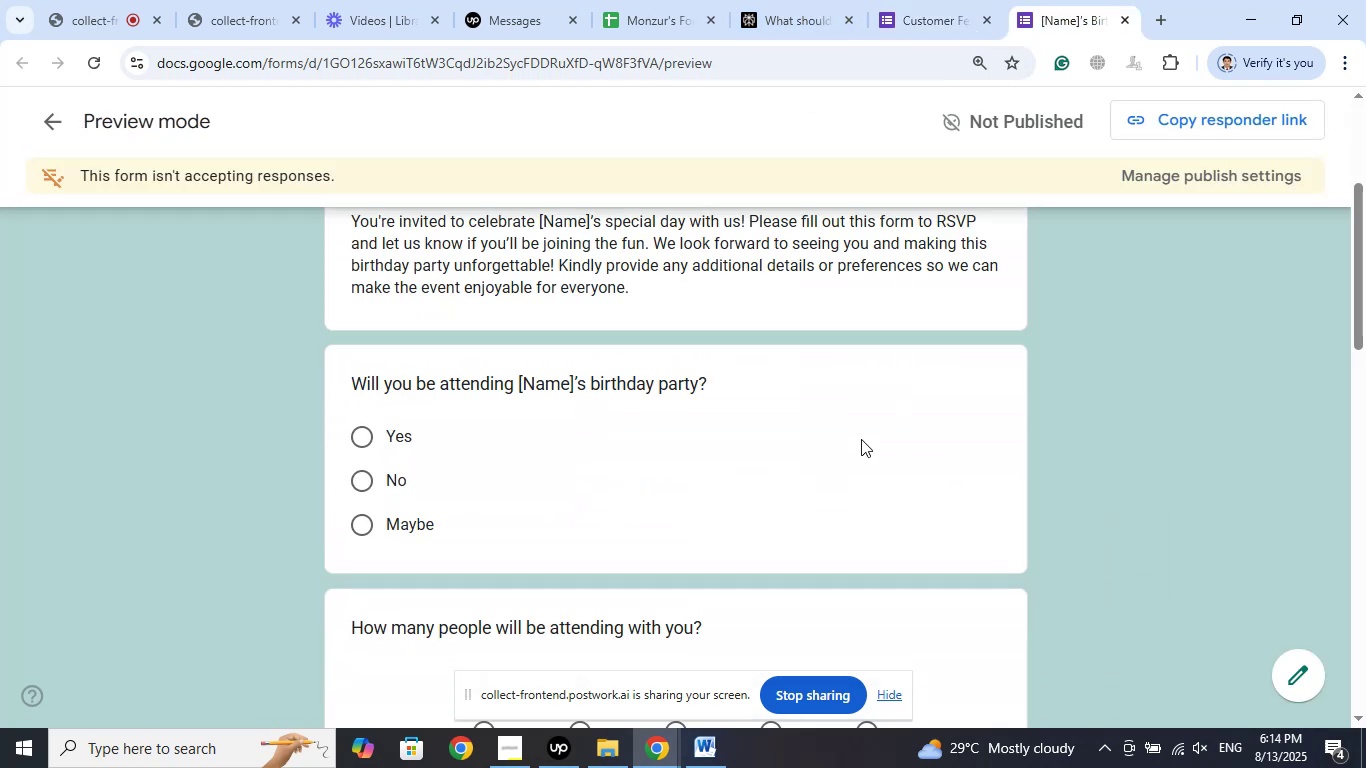 
scroll: coordinate [863, 421], scroll_direction: up, amount: 2.0
 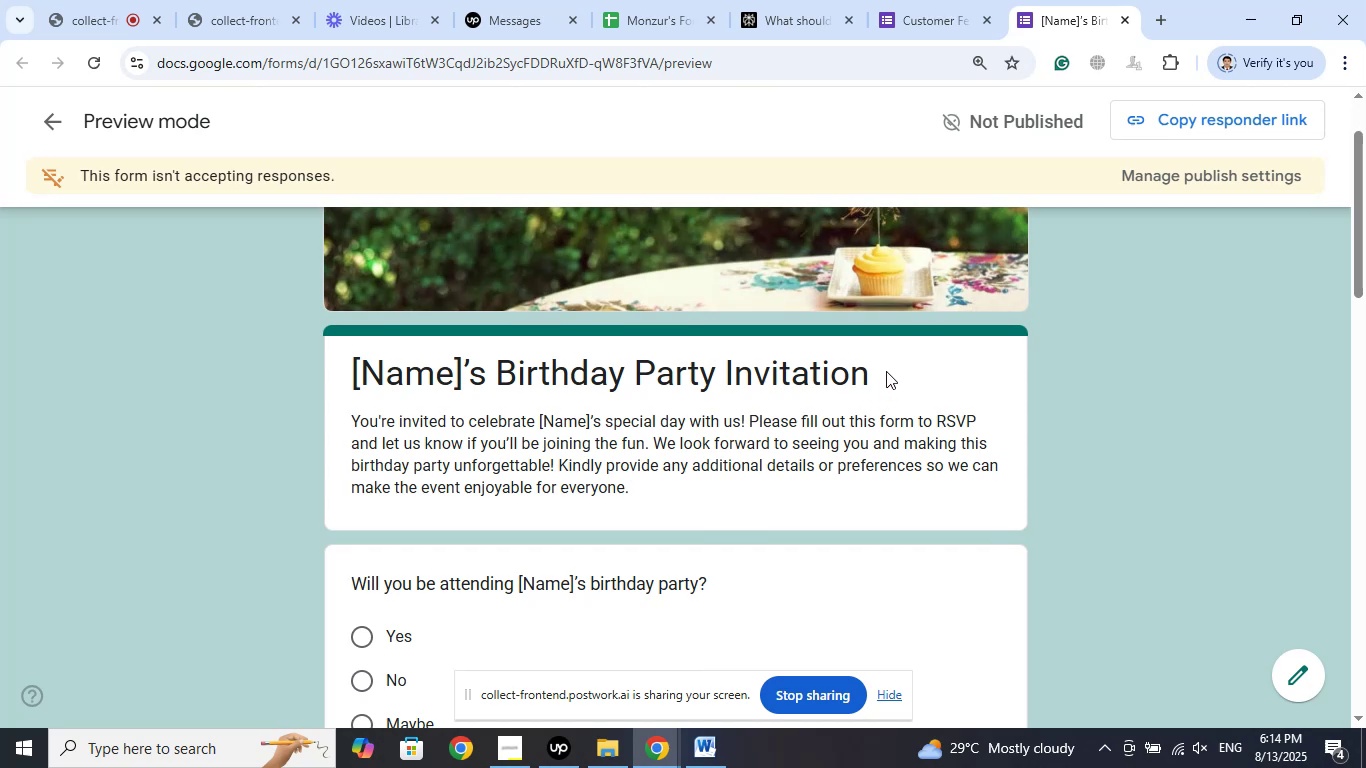 
scroll: coordinate [873, 328], scroll_direction: down, amount: 9.0
 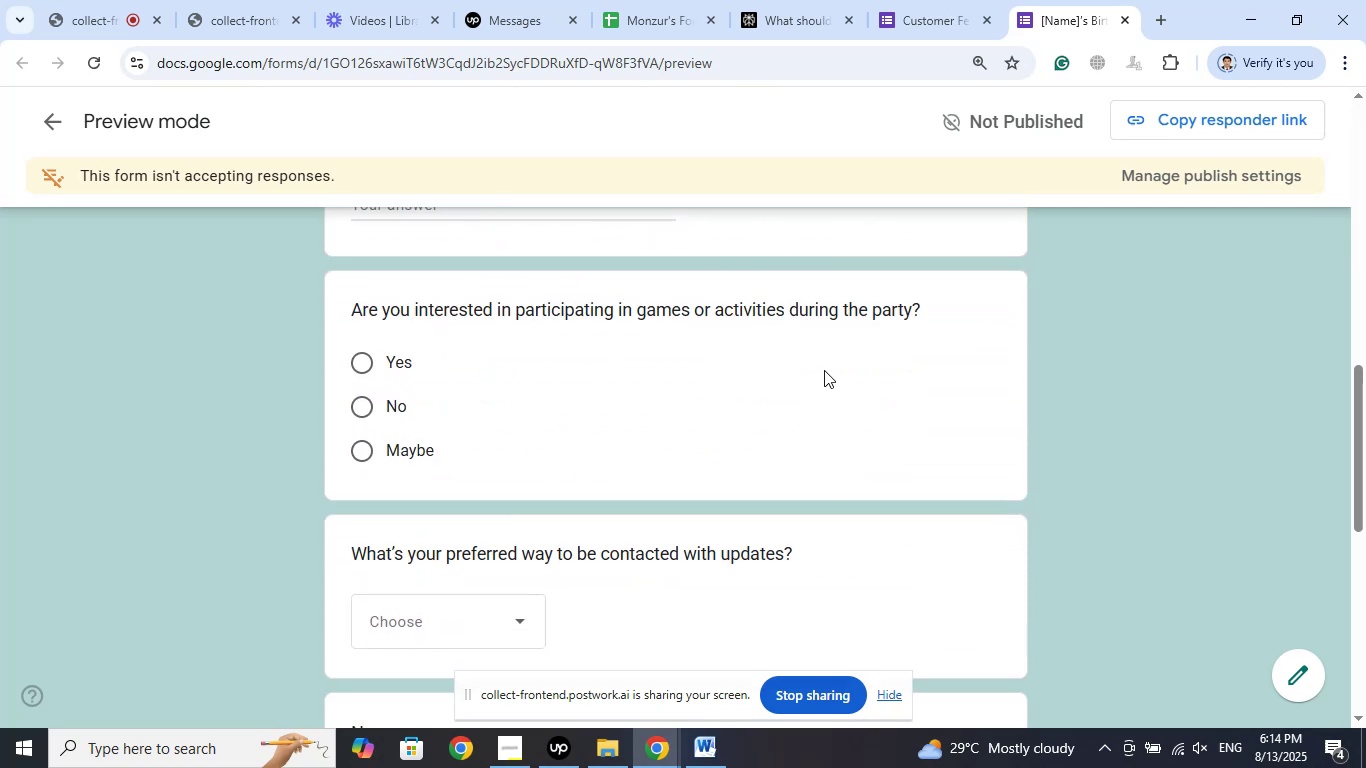 
left_click([824, 370])
 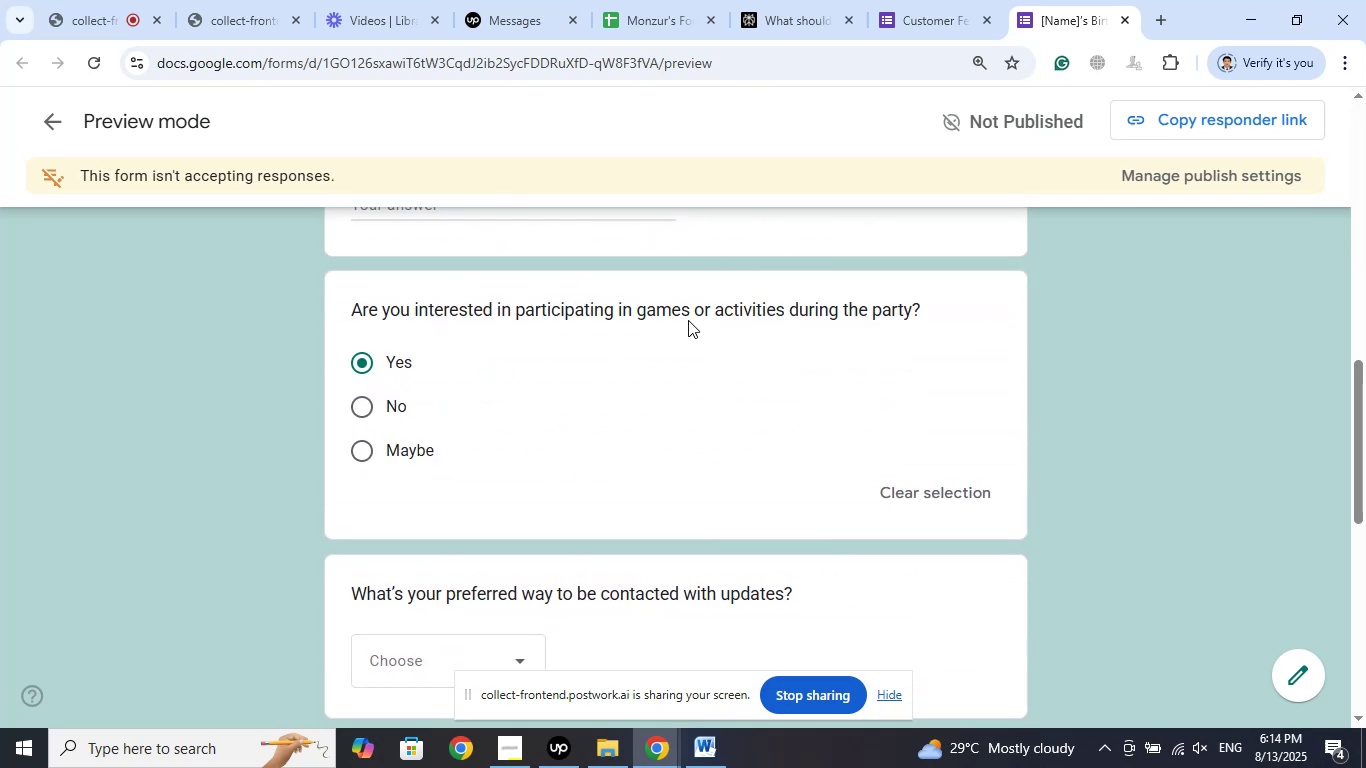 
left_click([680, 309])
 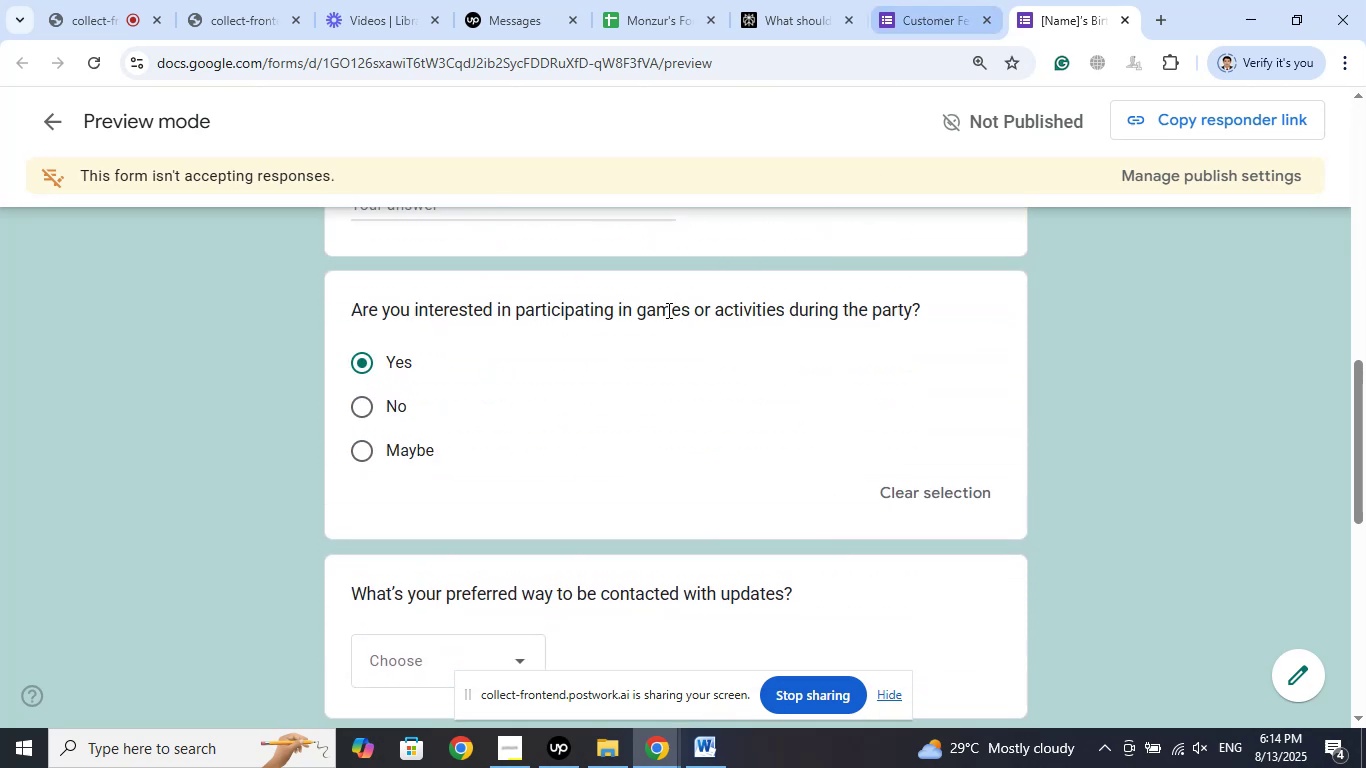 
left_click([570, 362])
 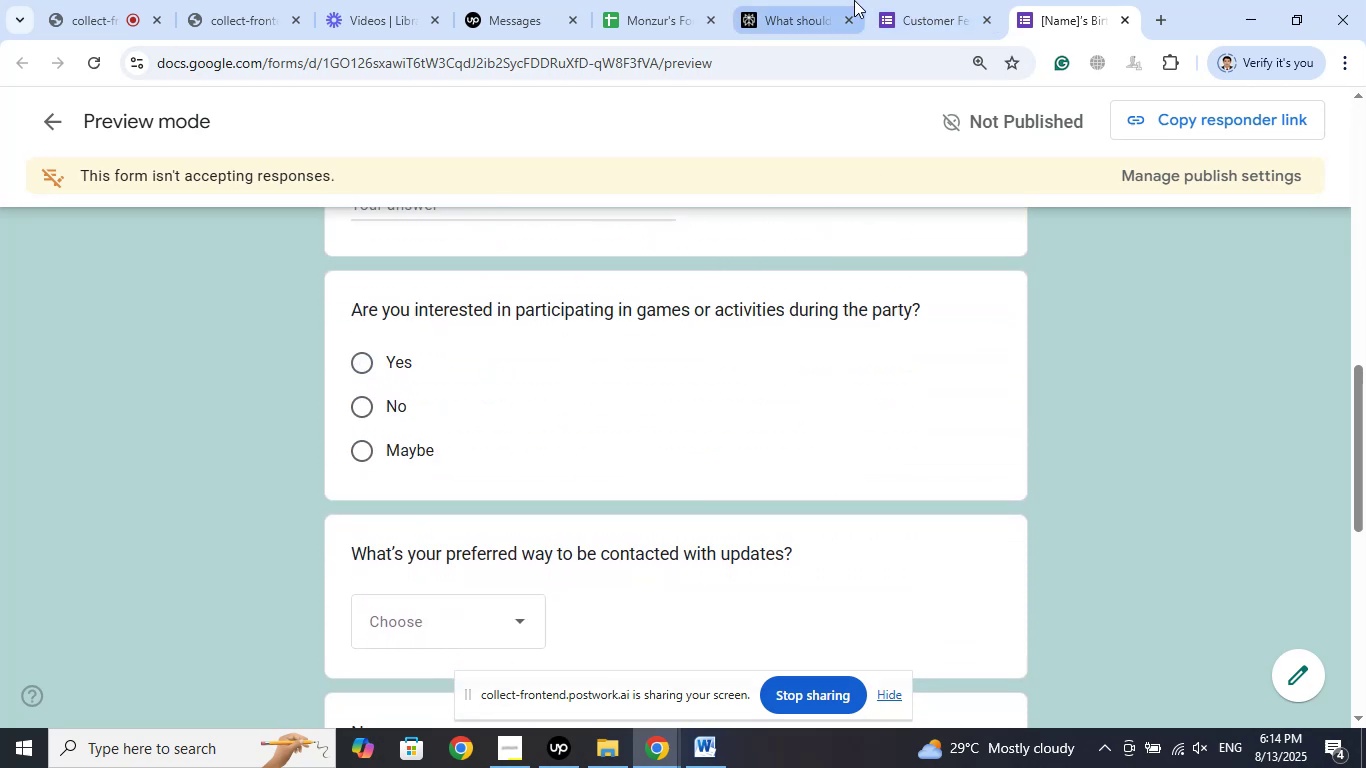 
left_click([854, 0])
 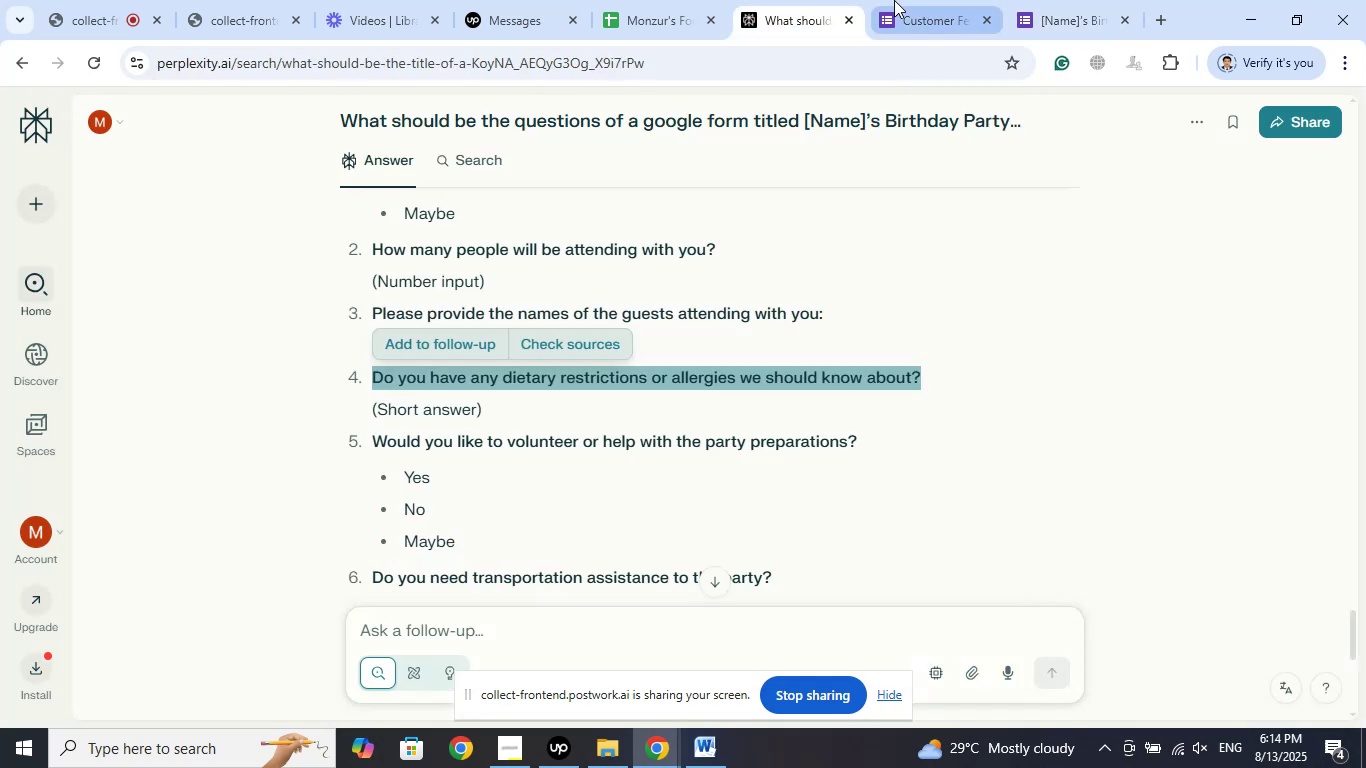 
left_click([894, 0])
 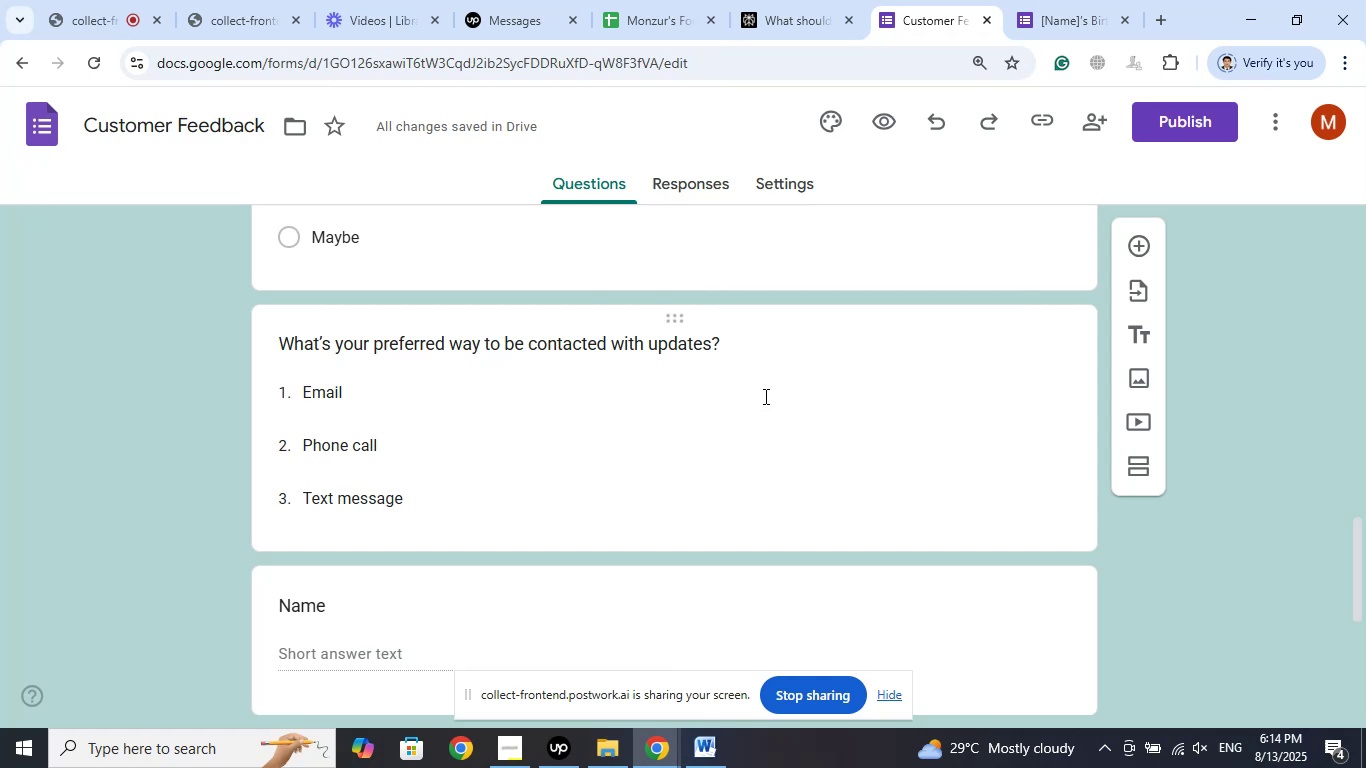 
scroll: coordinate [764, 396], scroll_direction: up, amount: 1.0
 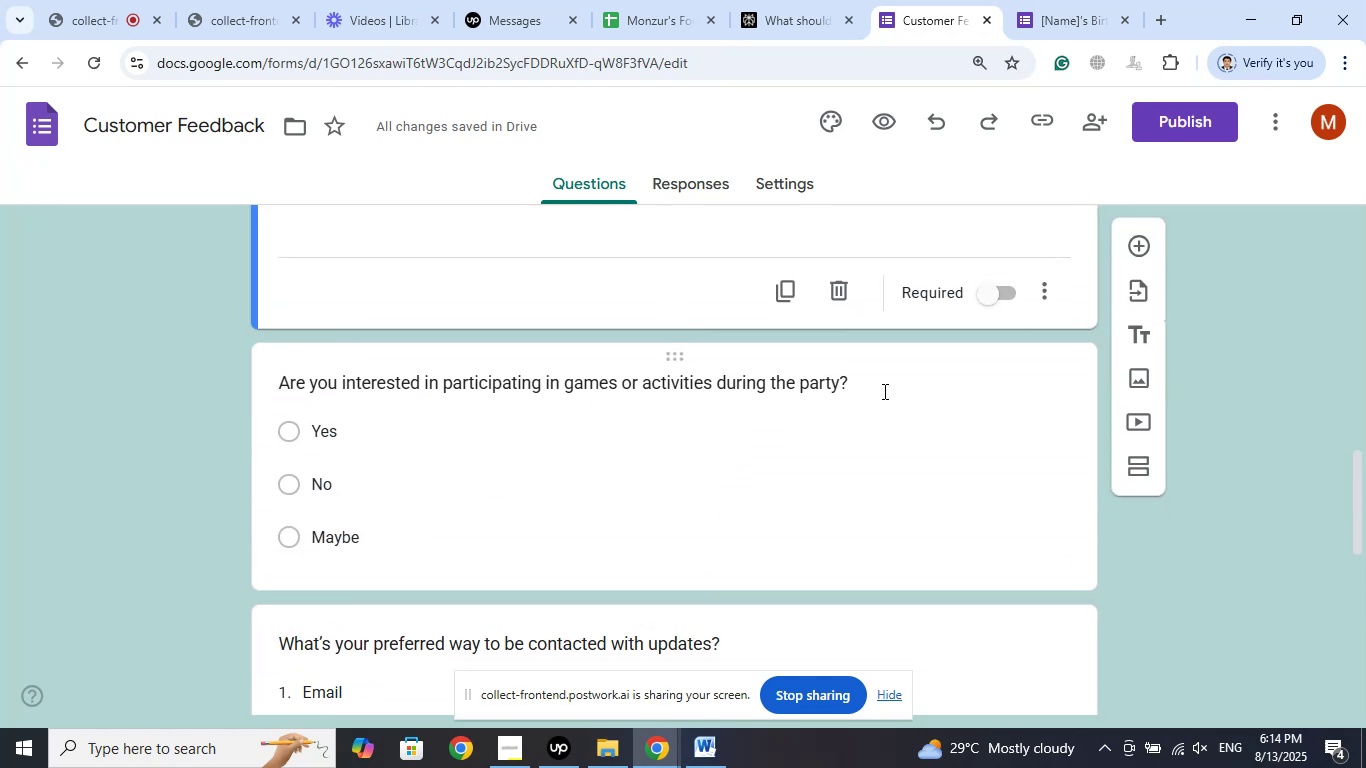 
left_click([848, 421])
 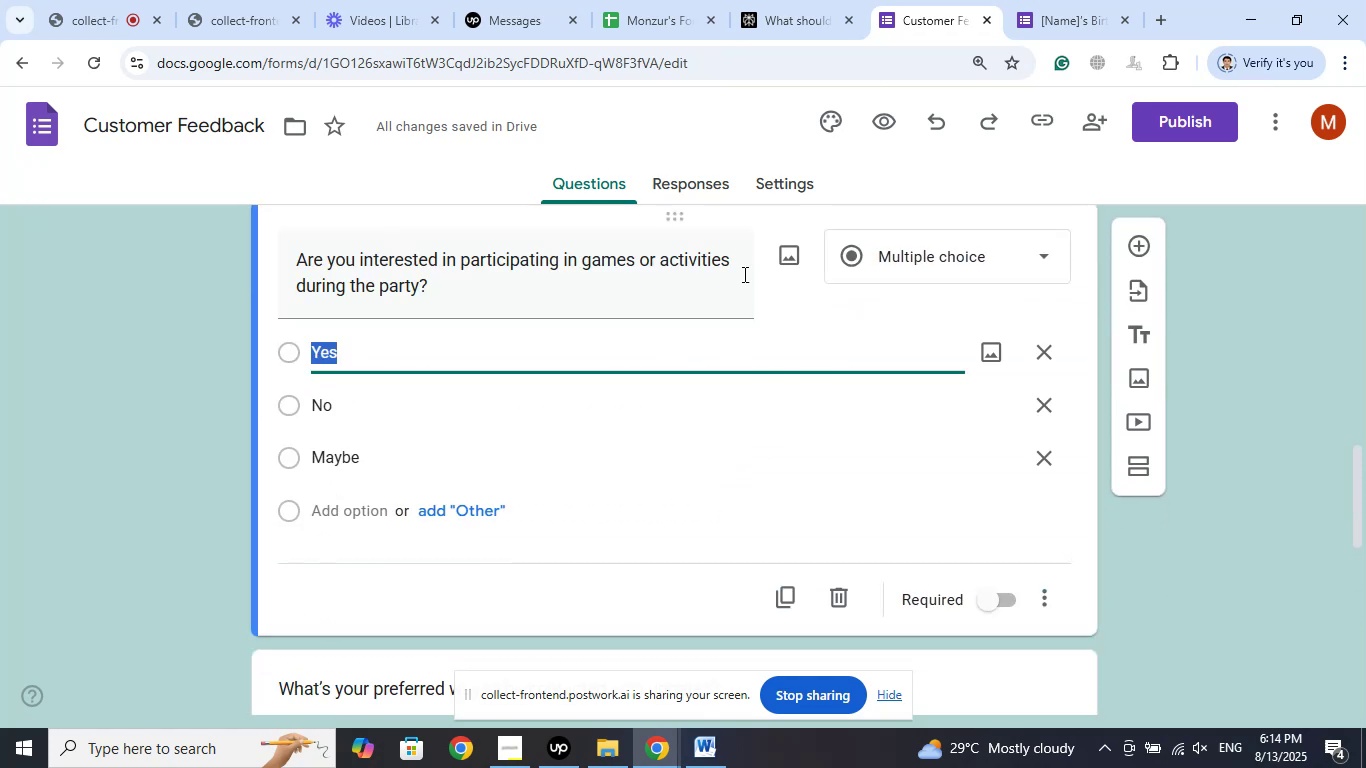 
left_click([688, 250])
 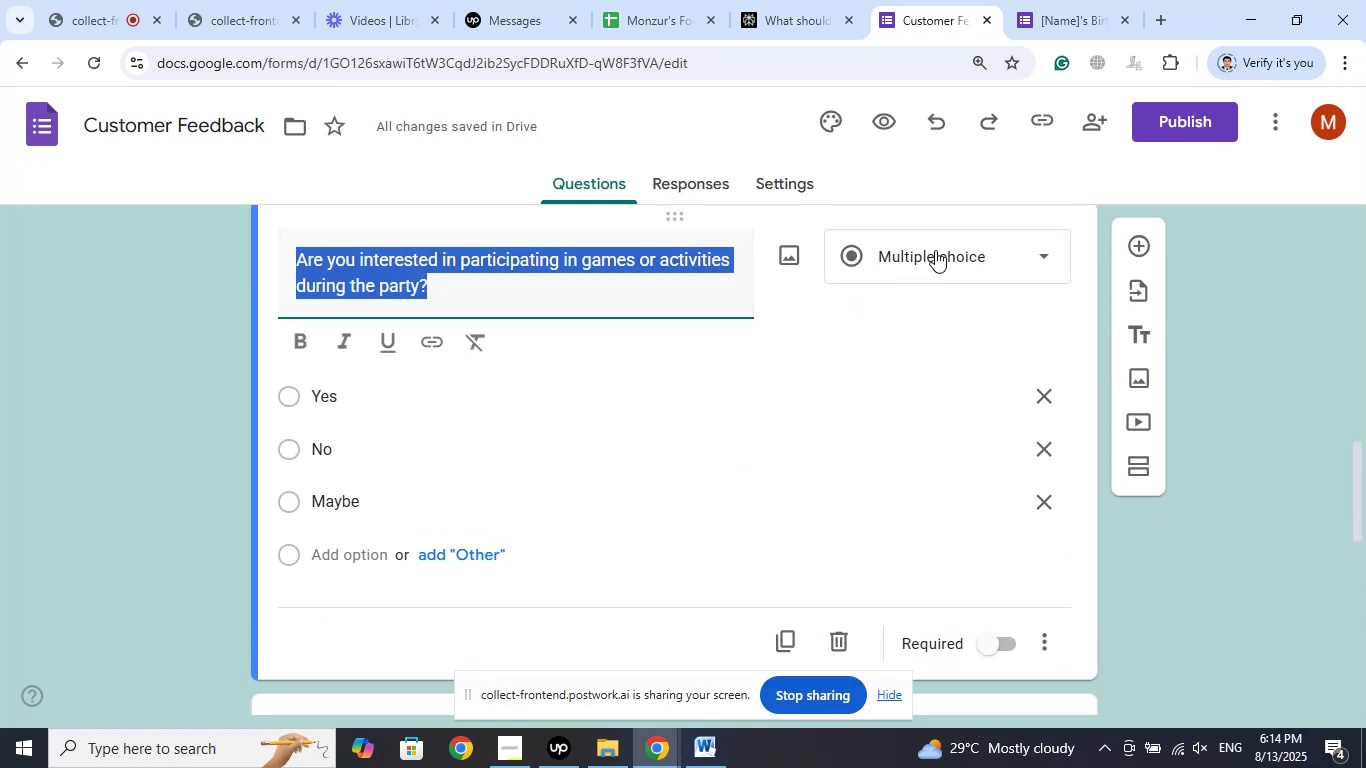 
left_click([935, 250])
 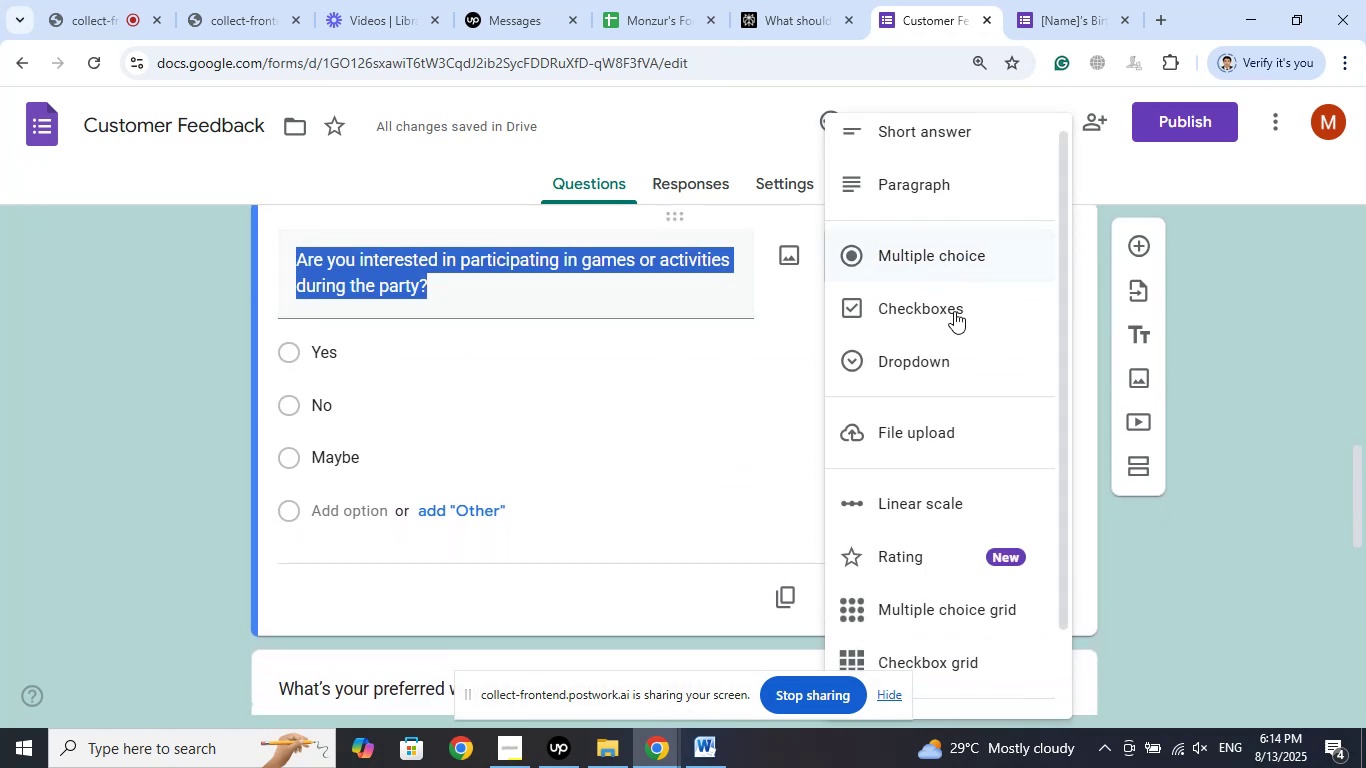 
scroll: coordinate [960, 314], scroll_direction: up, amount: 3.0
 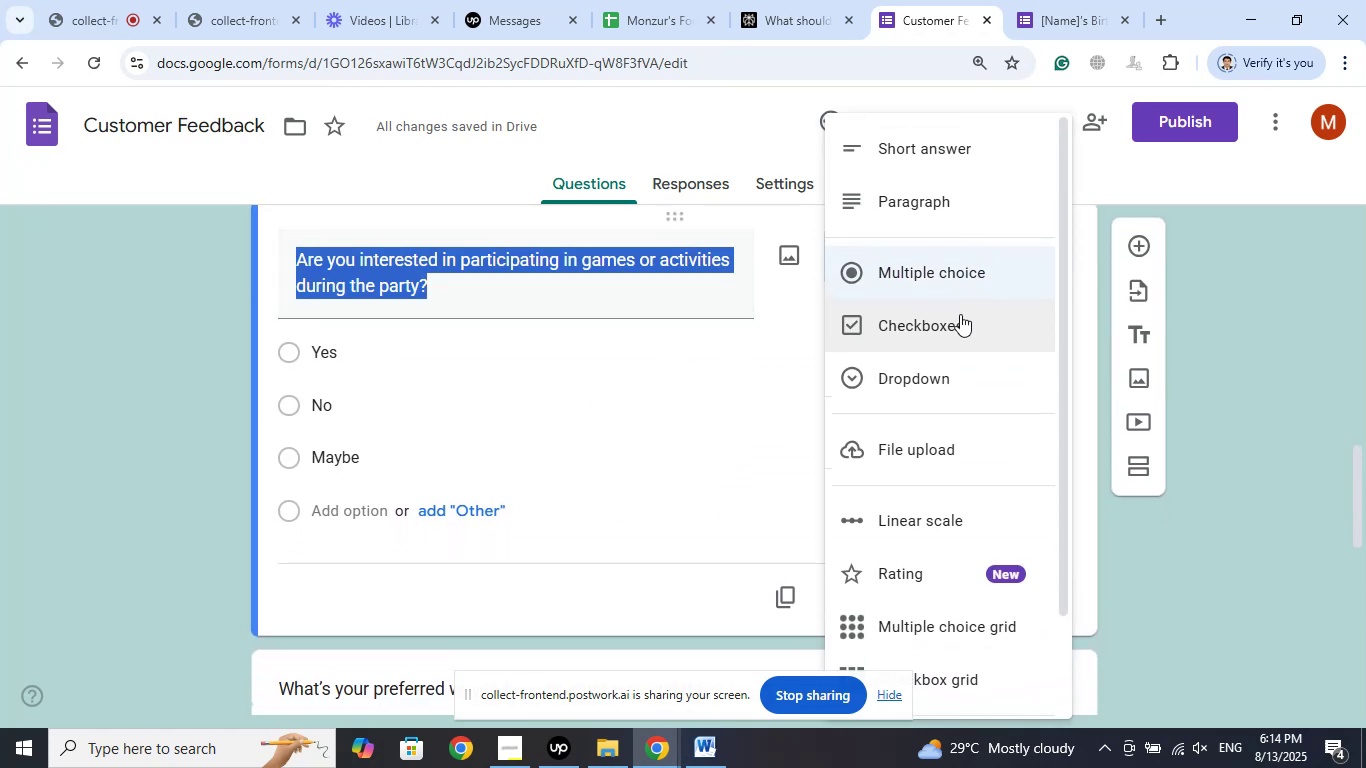 
scroll: coordinate [960, 314], scroll_direction: down, amount: 2.0
 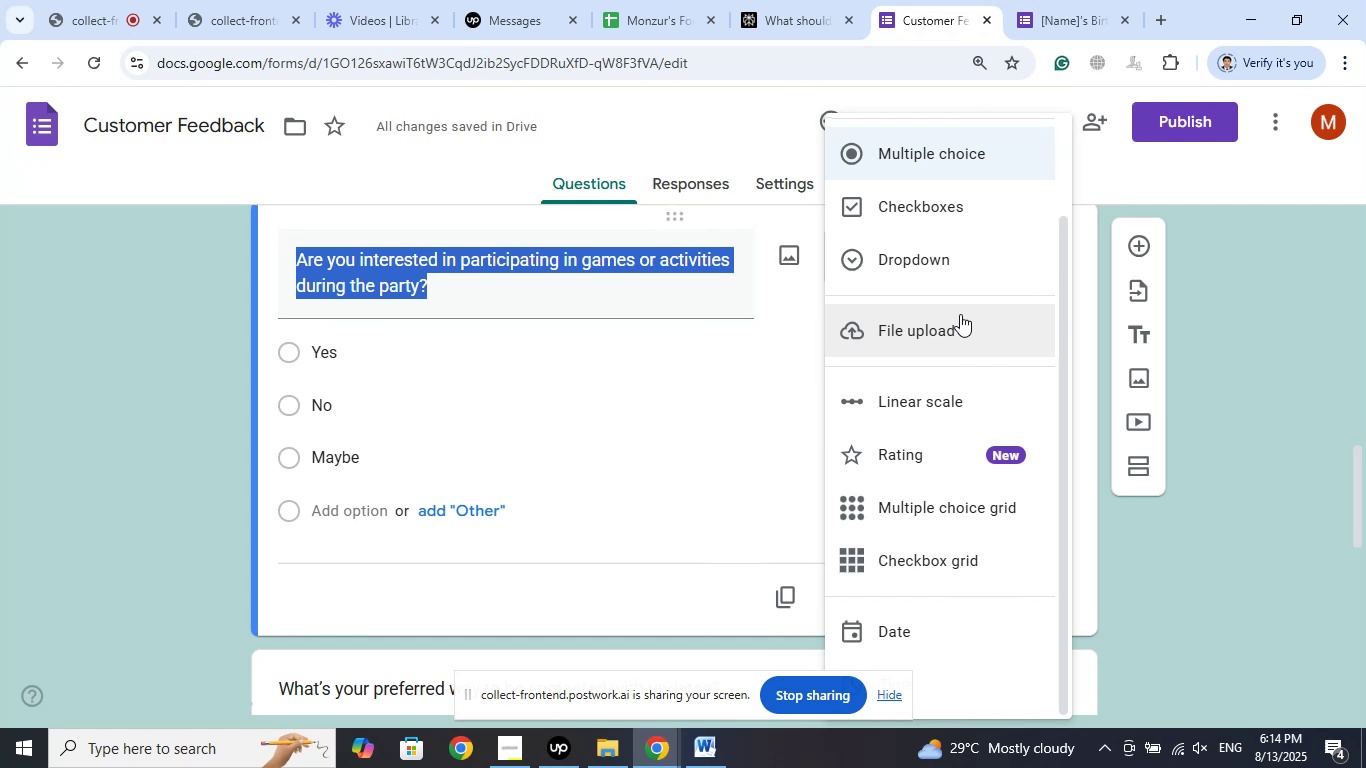 
wait(7.27)
 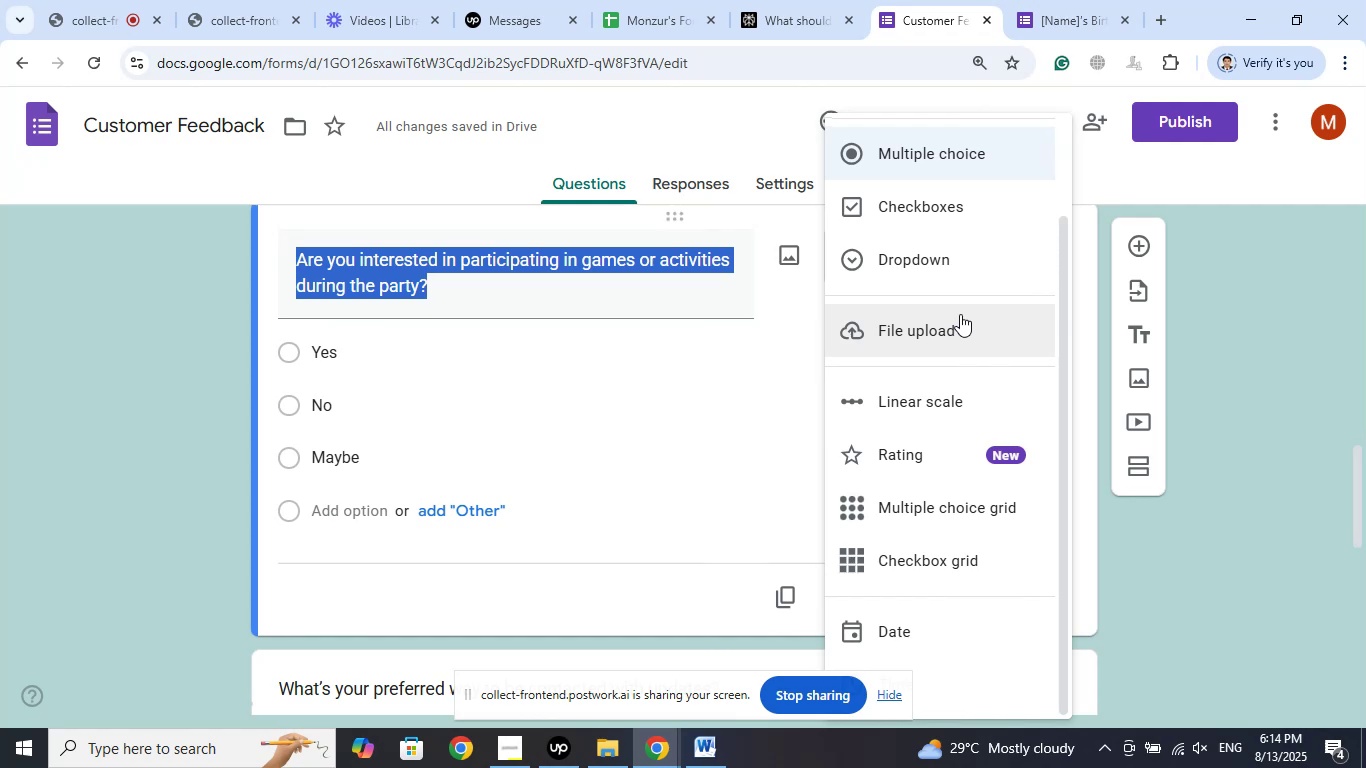 
scroll: coordinate [960, 314], scroll_direction: up, amount: 1.0
 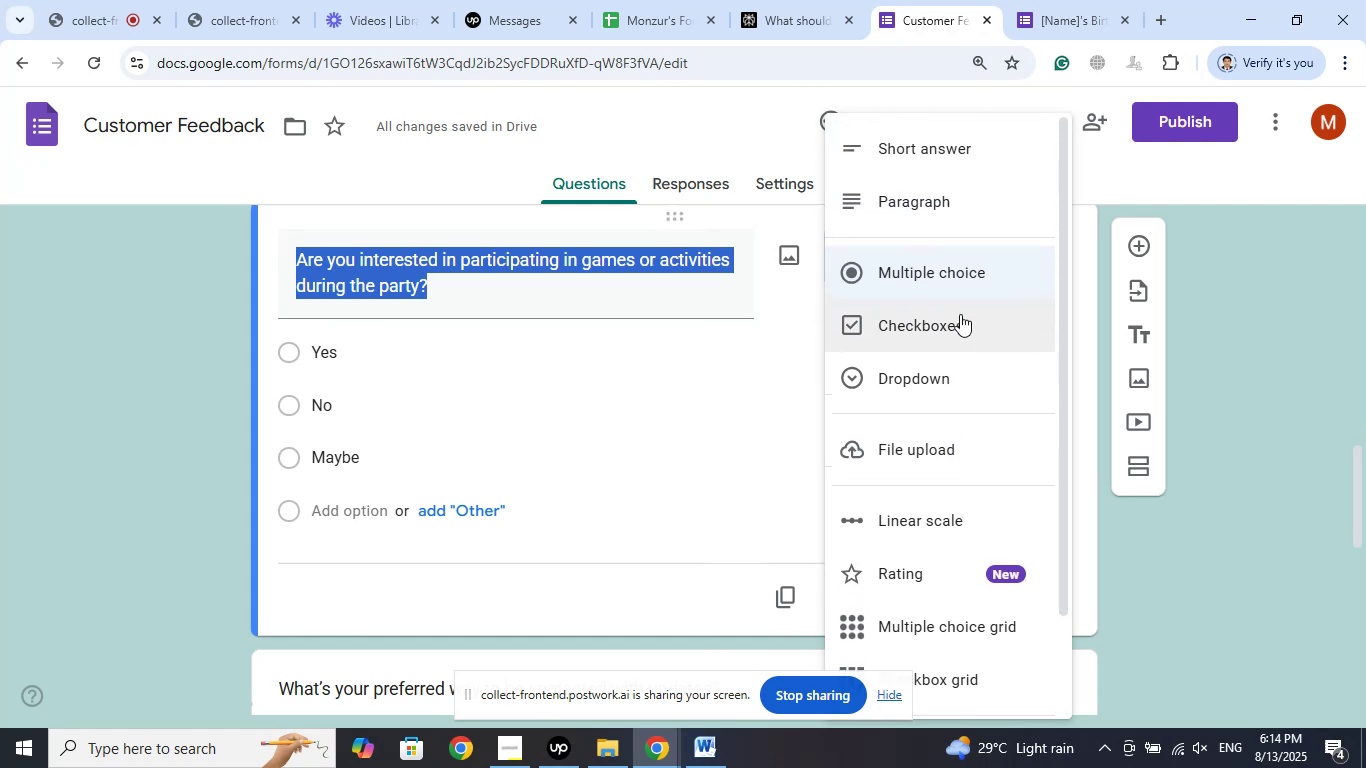 
scroll: coordinate [960, 314], scroll_direction: down, amount: 6.0
 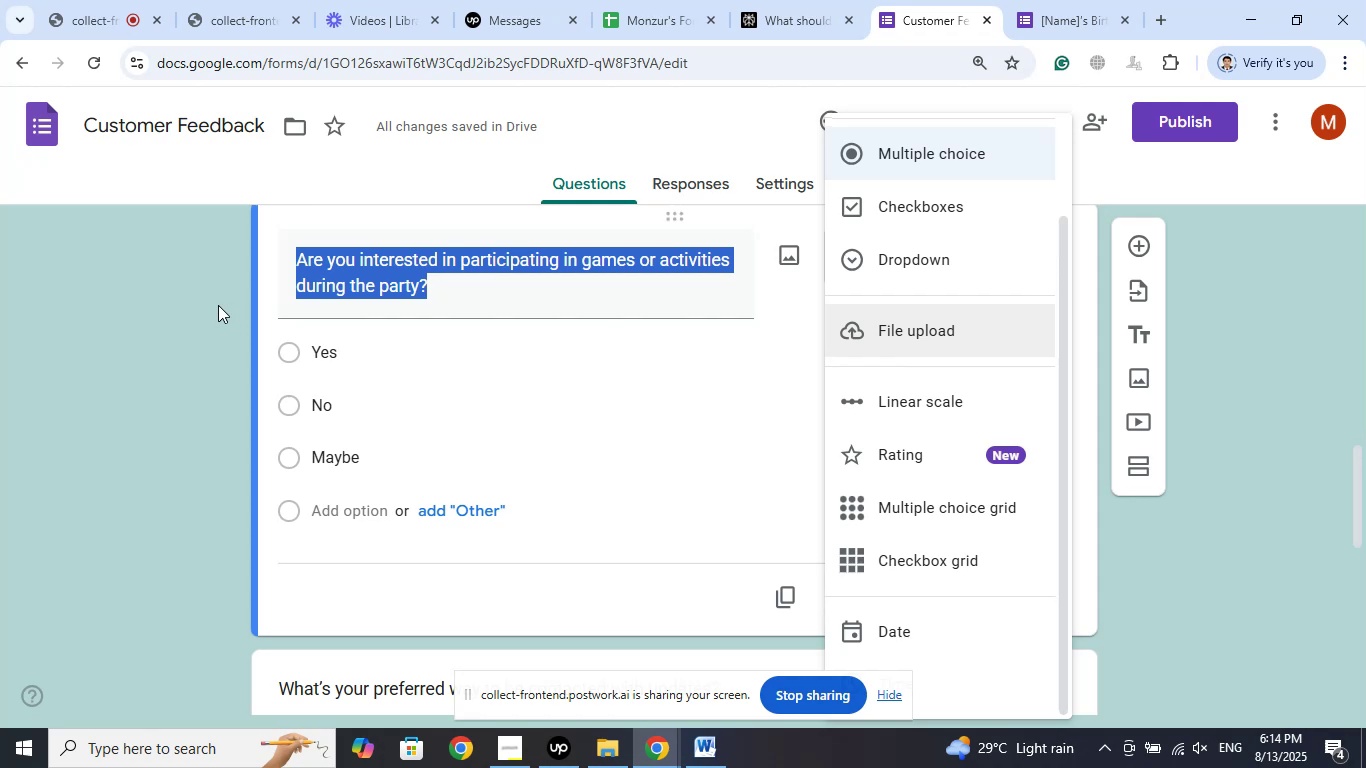 
left_click([178, 292])
 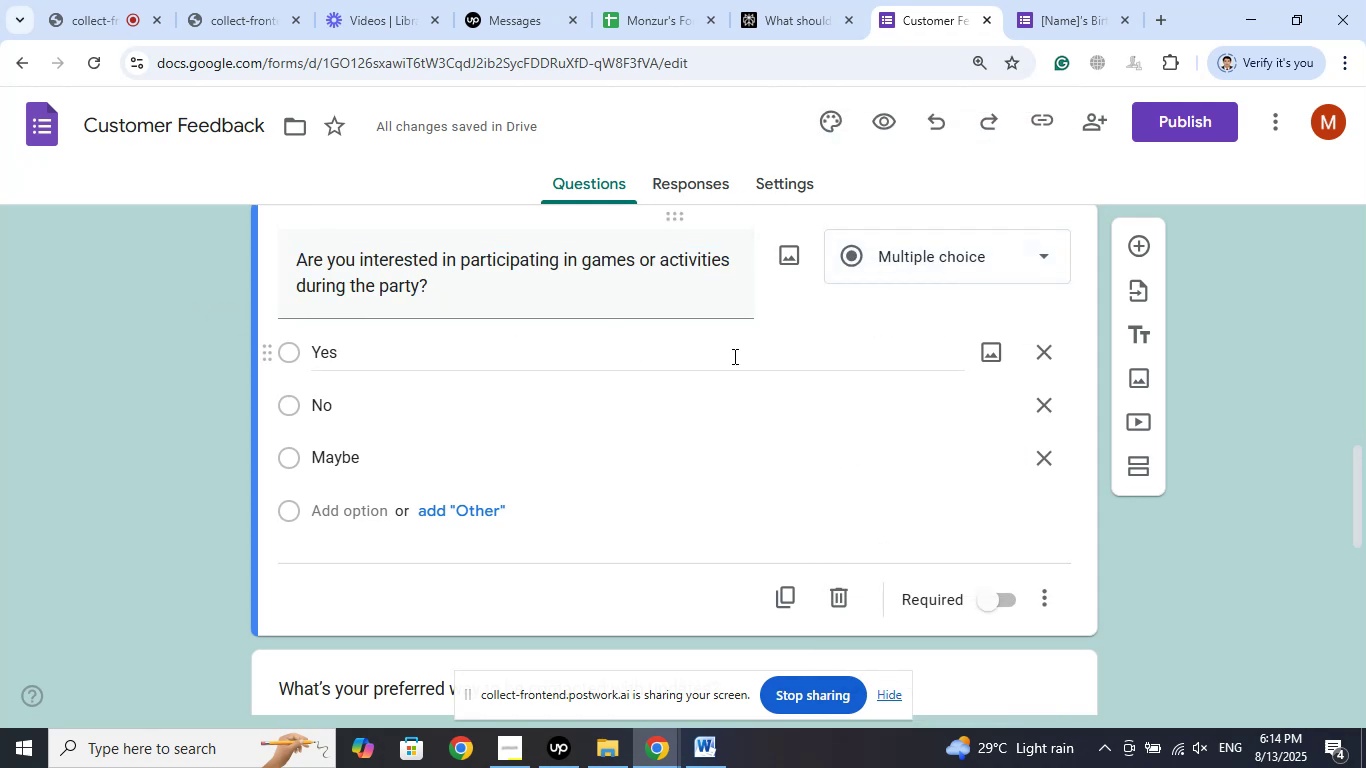 
scroll: coordinate [733, 356], scroll_direction: down, amount: 9.0
 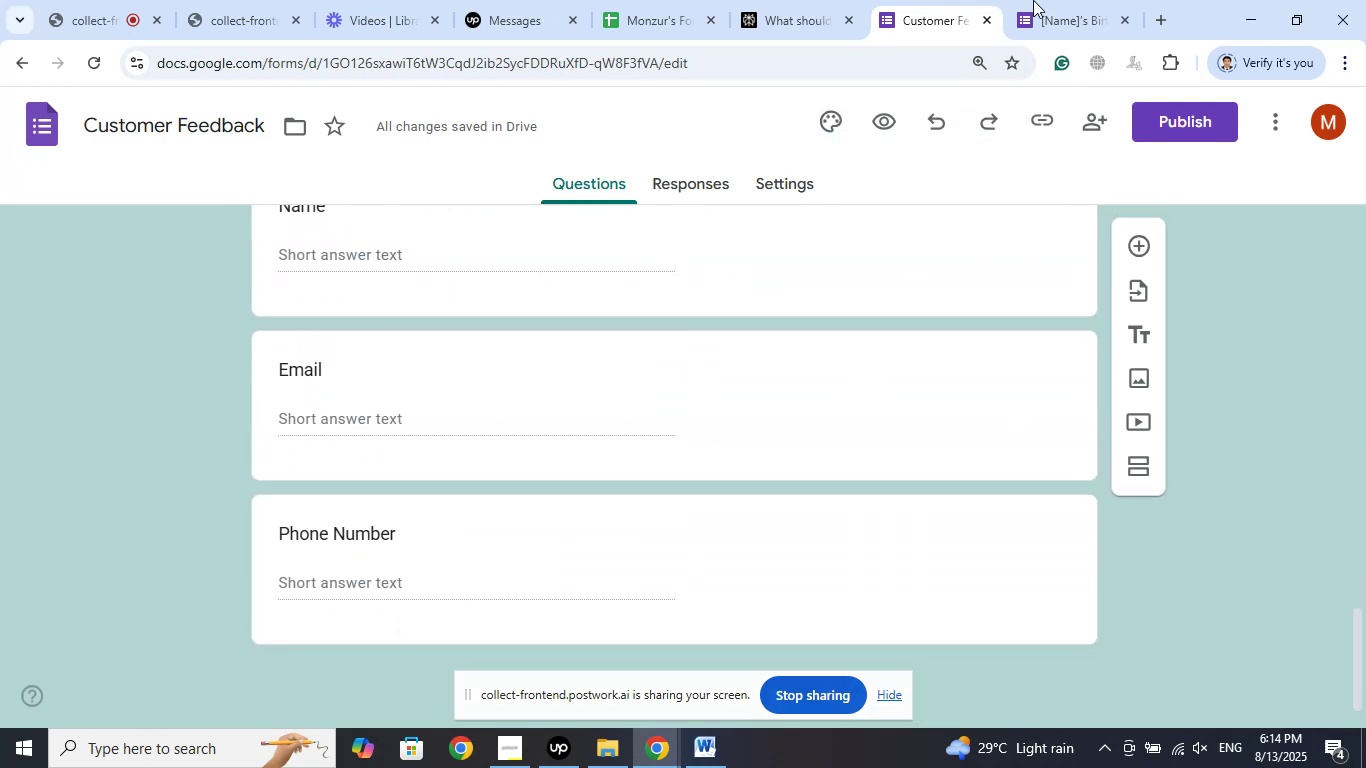 
left_click([1058, 0])
 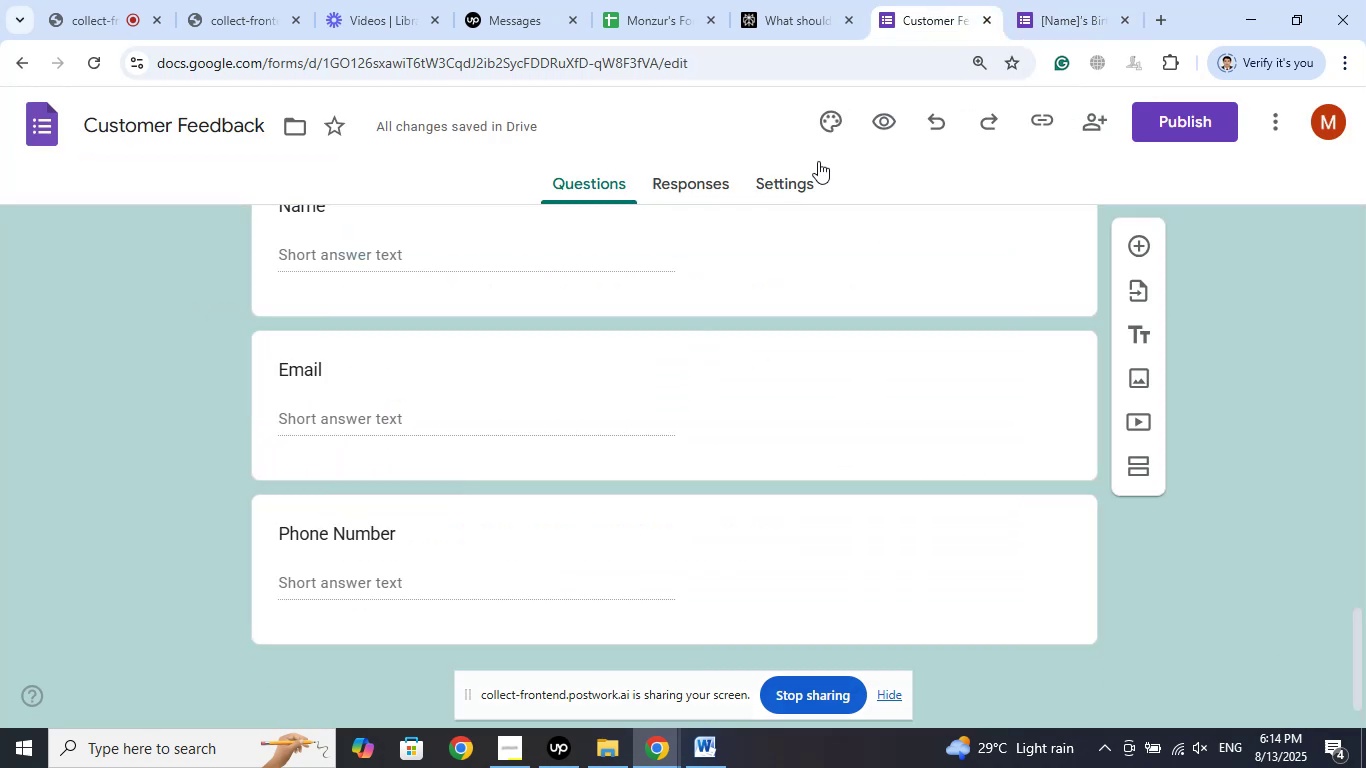 
scroll: coordinate [618, 443], scroll_direction: up, amount: 10.0
 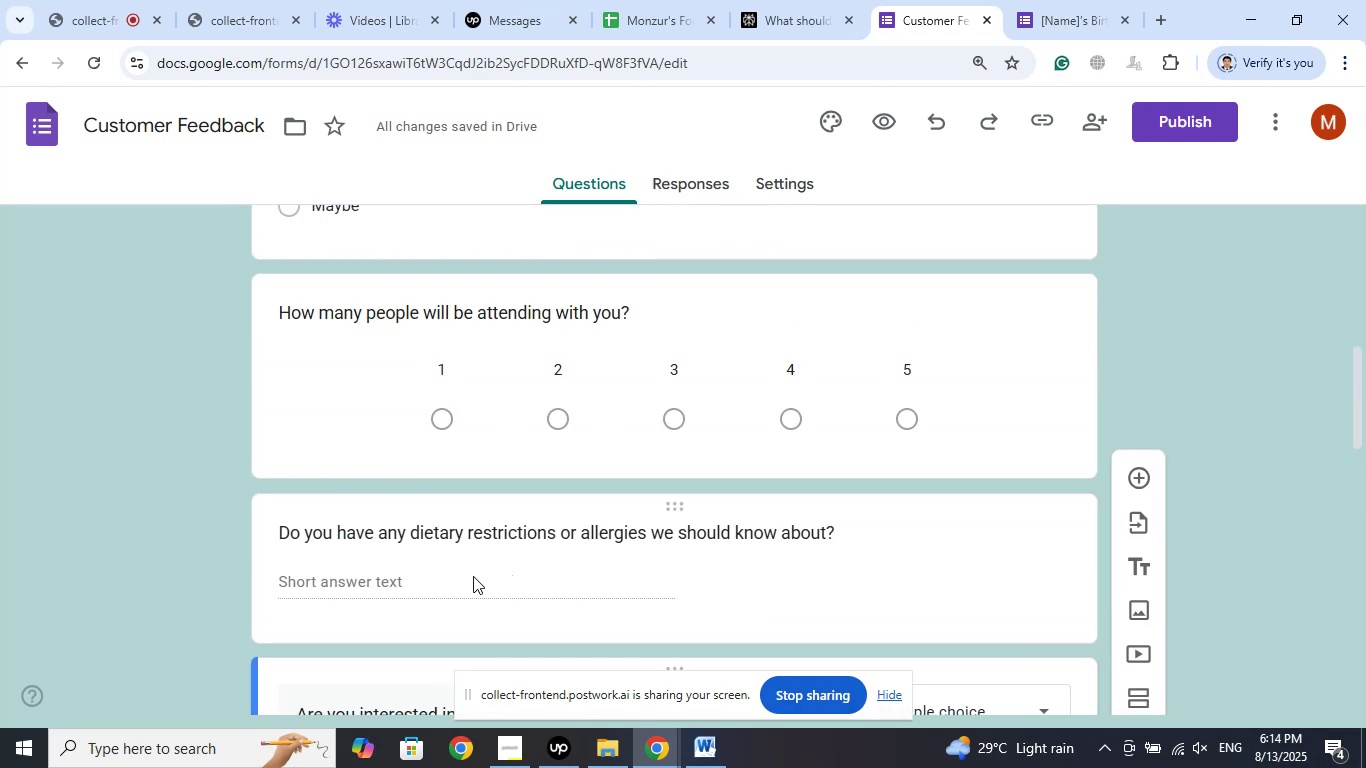 
left_click([472, 576])
 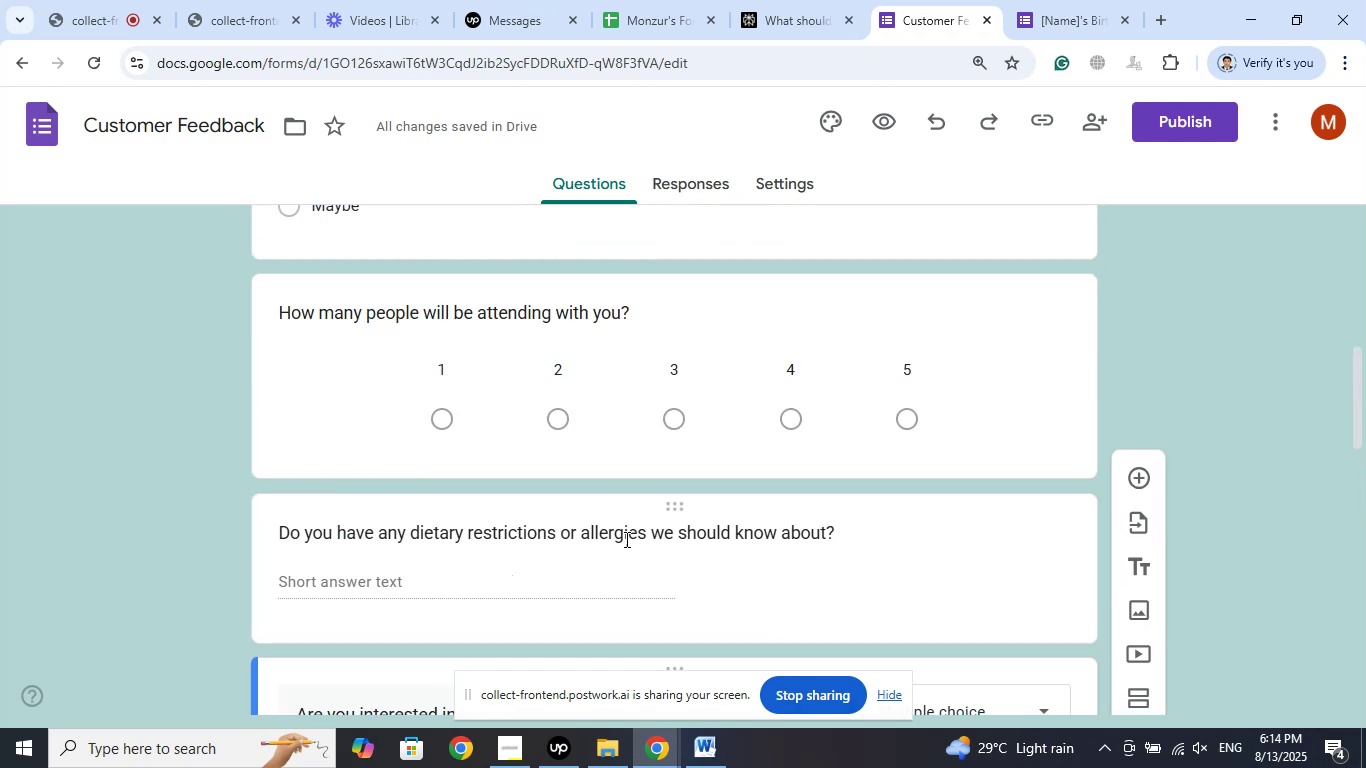 
left_click([626, 538])
 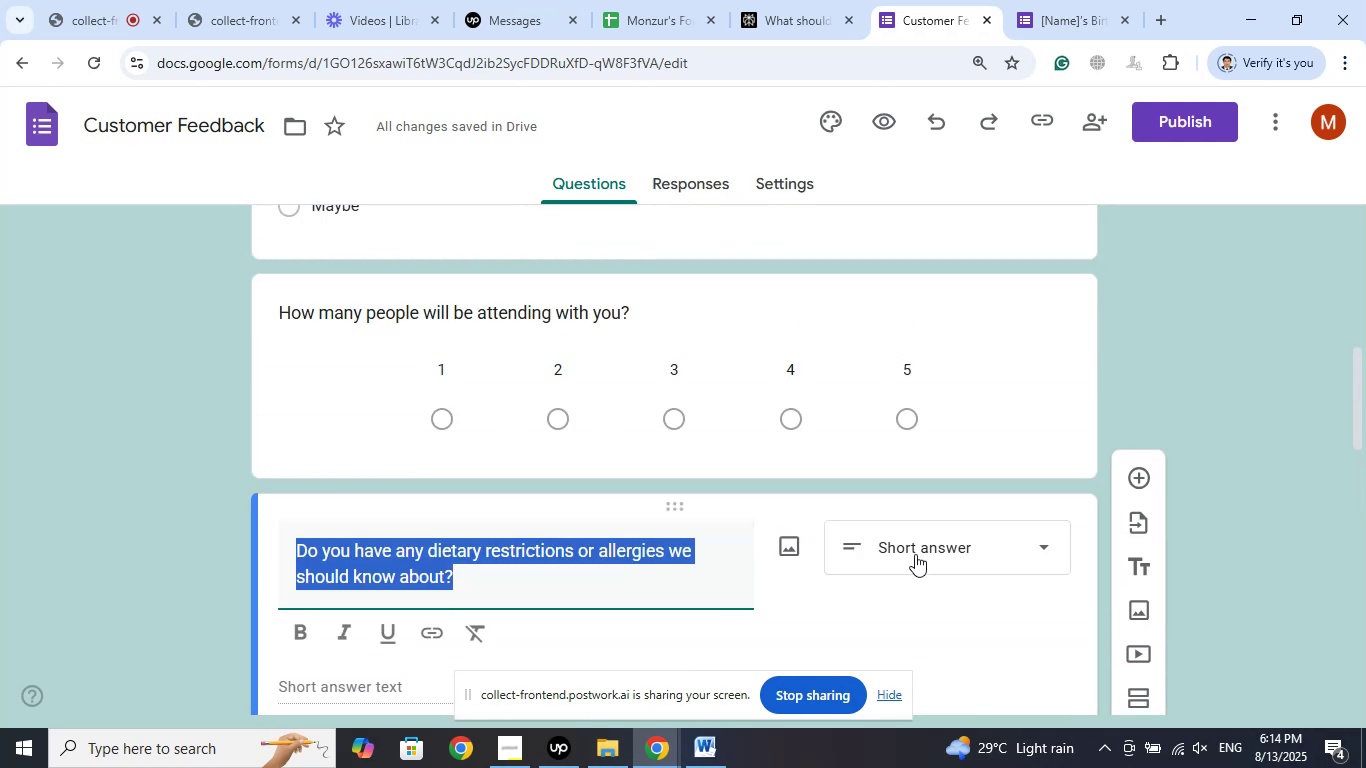 
left_click([916, 553])
 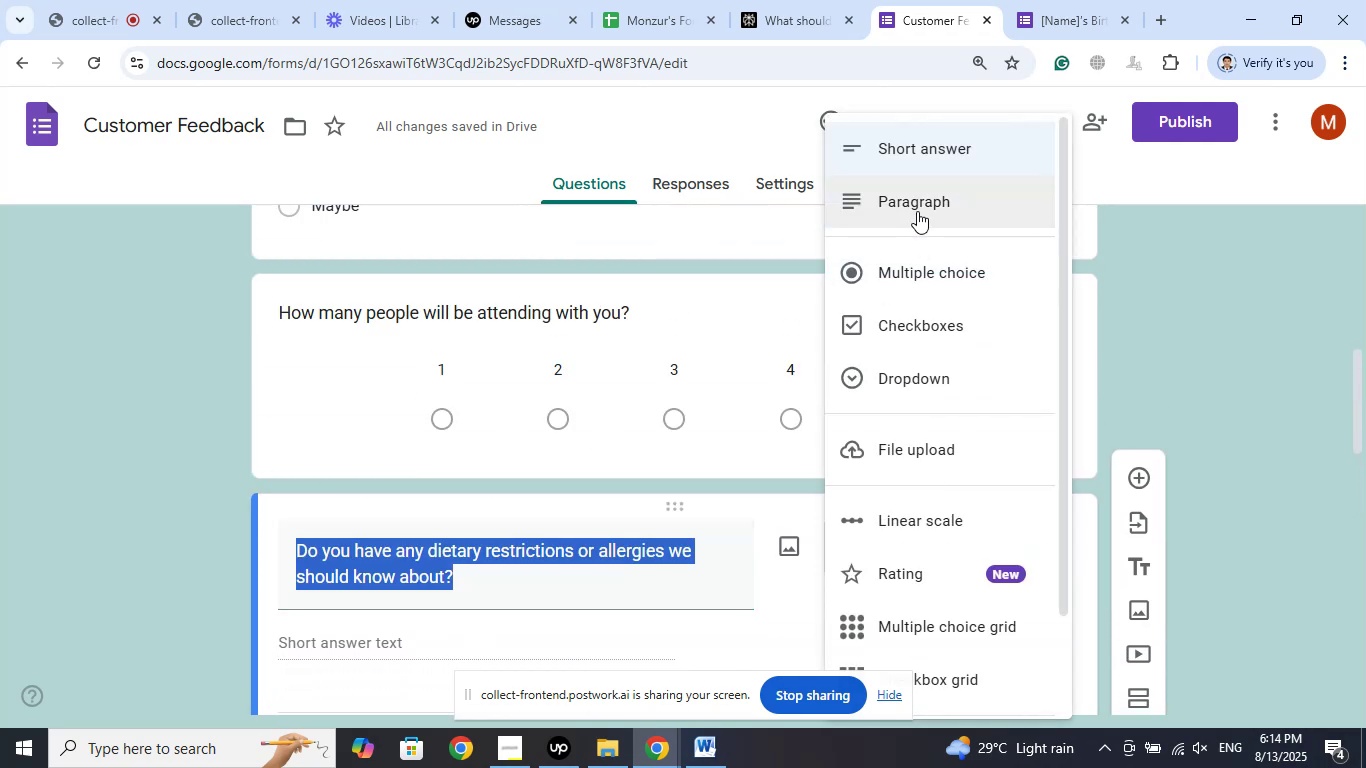 
left_click([917, 211])
 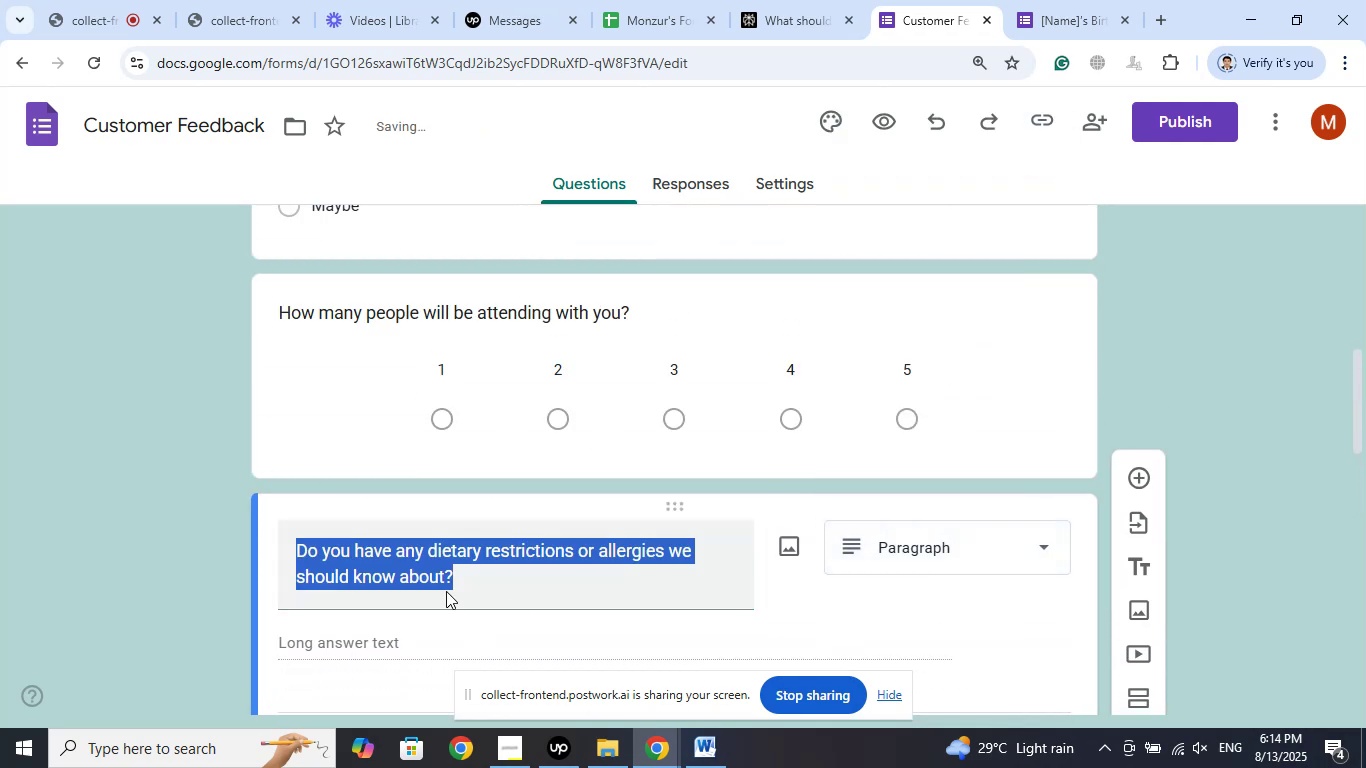 
left_click([456, 577])
 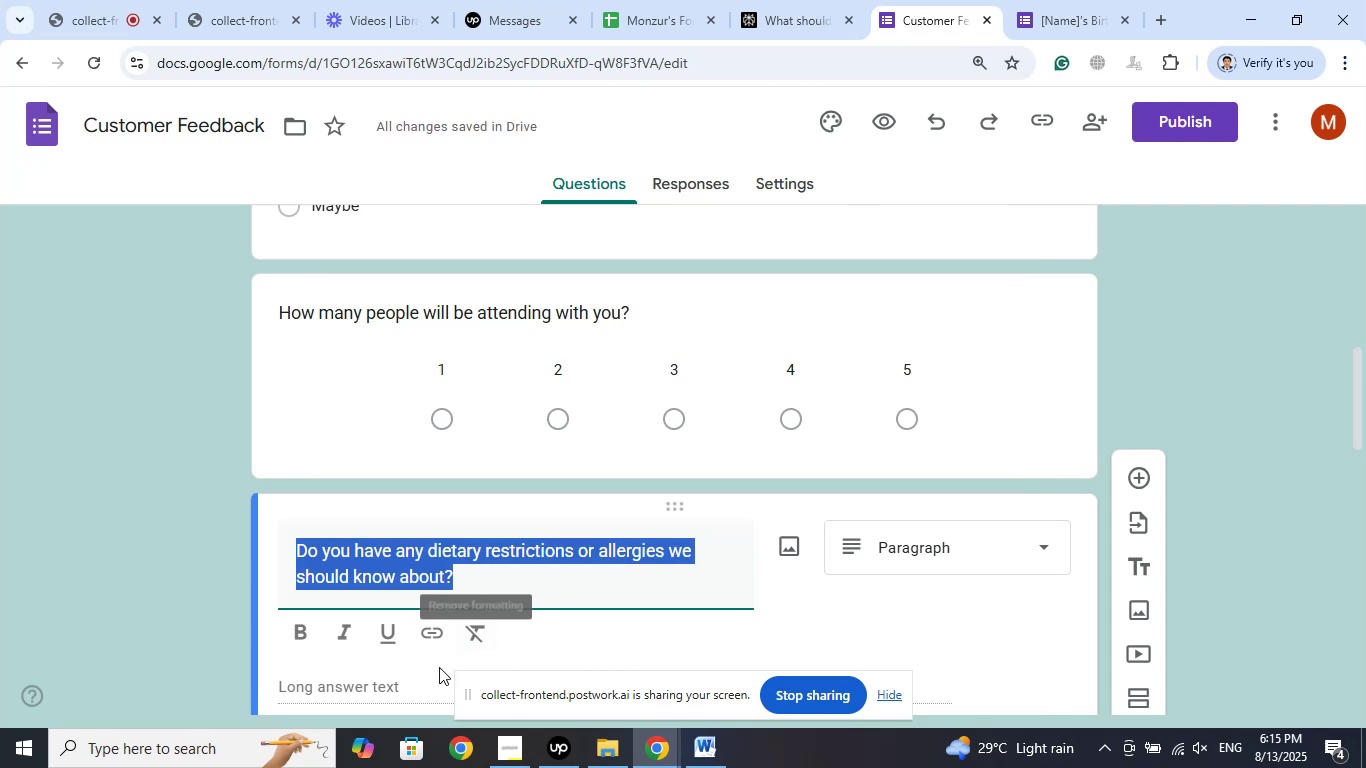 
left_click([353, 679])
 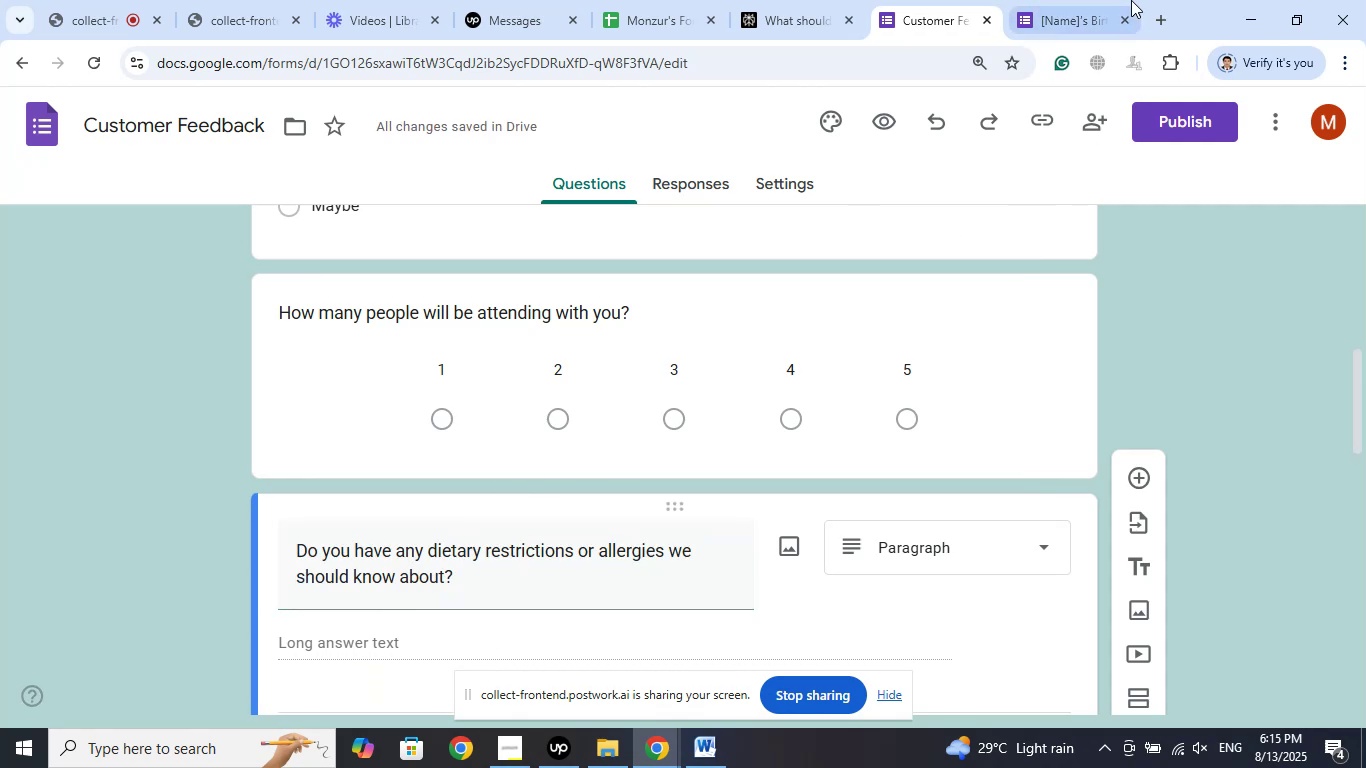 
left_click([1050, 0])
 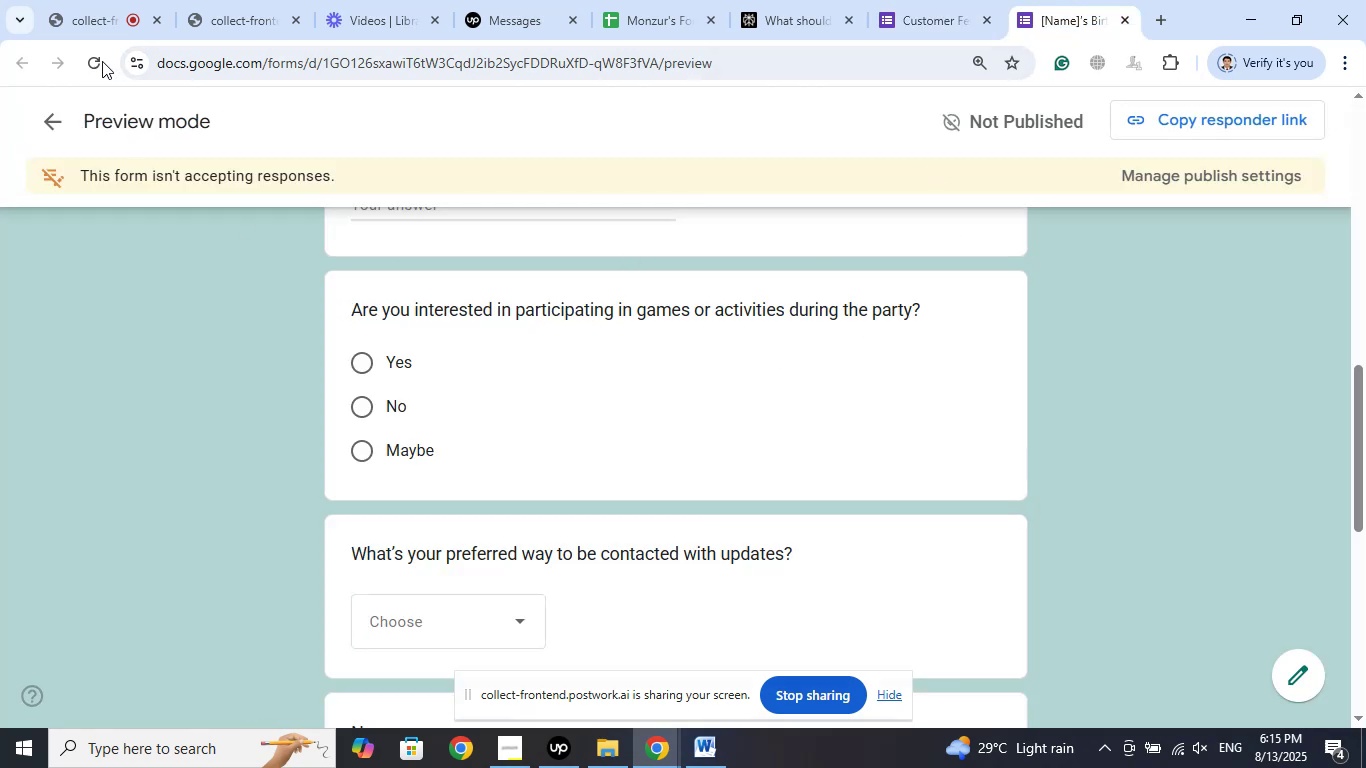 
left_click([94, 61])
 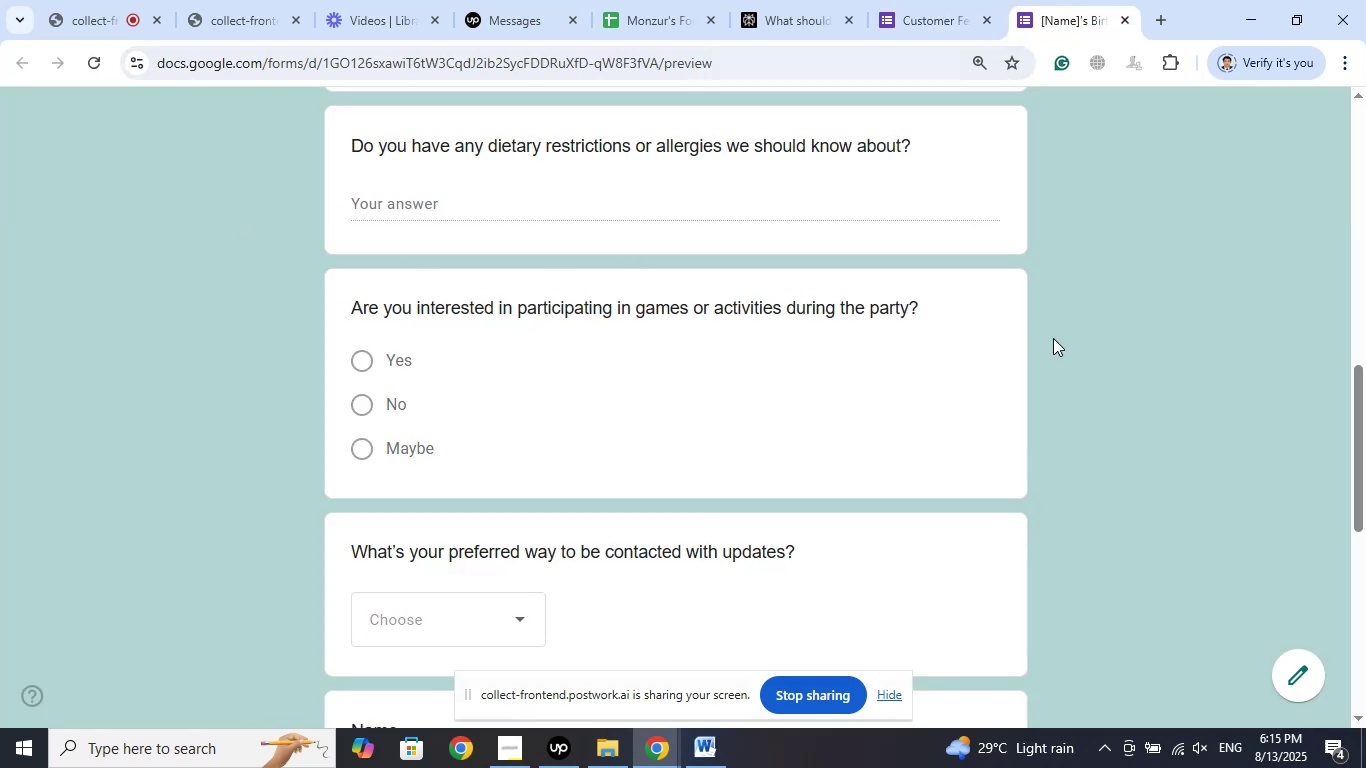 
scroll: coordinate [1069, 353], scroll_direction: up, amount: 13.0
 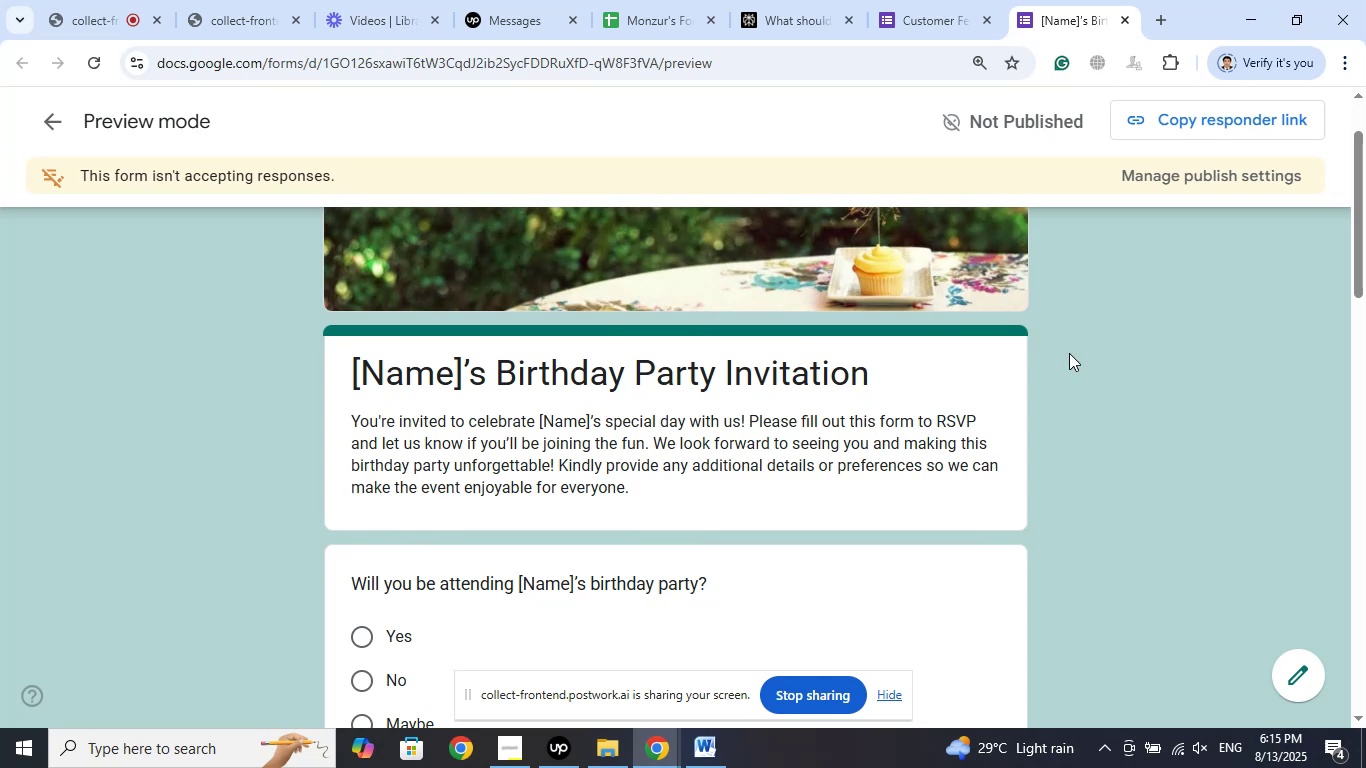 
scroll: coordinate [1069, 351], scroll_direction: down, amount: 9.0
 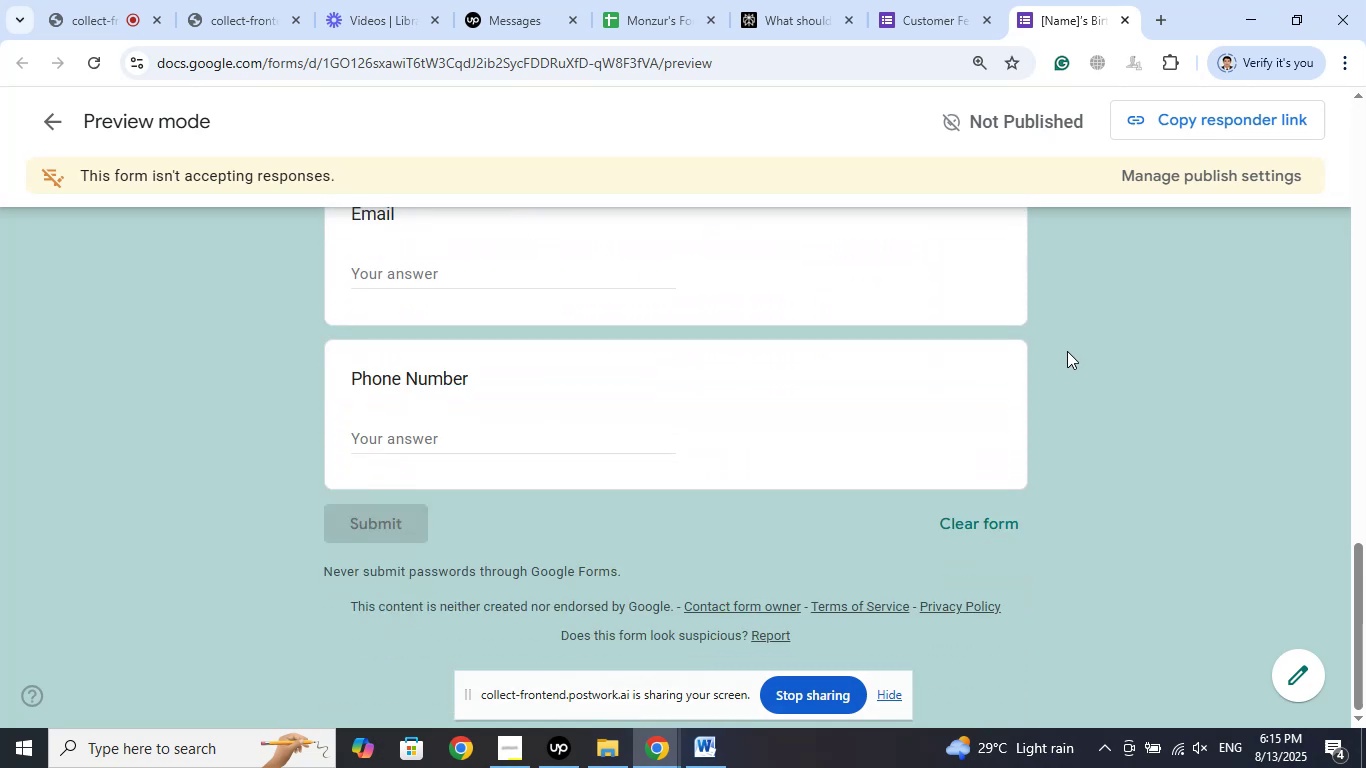 
scroll: coordinate [1068, 343], scroll_direction: up, amount: 13.0
 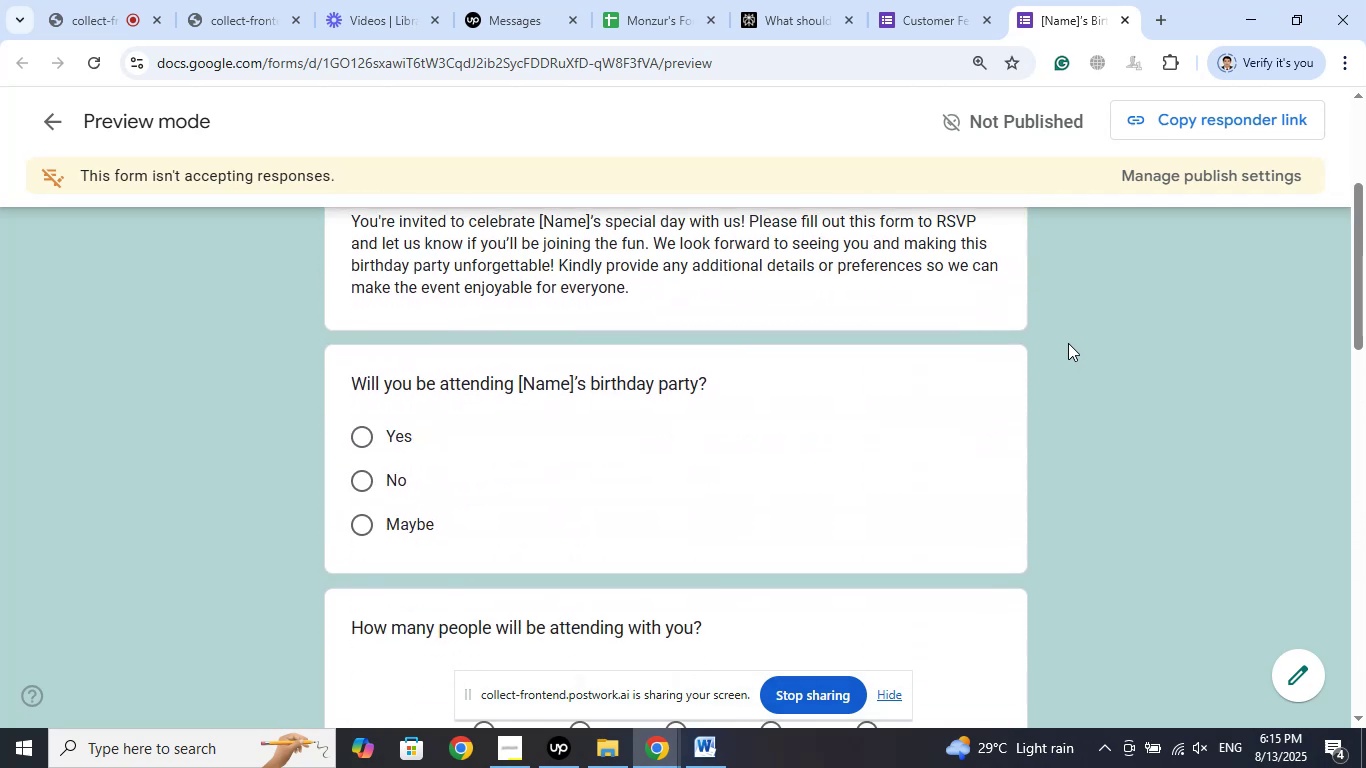 
scroll: coordinate [1068, 340], scroll_direction: down, amount: 10.0
 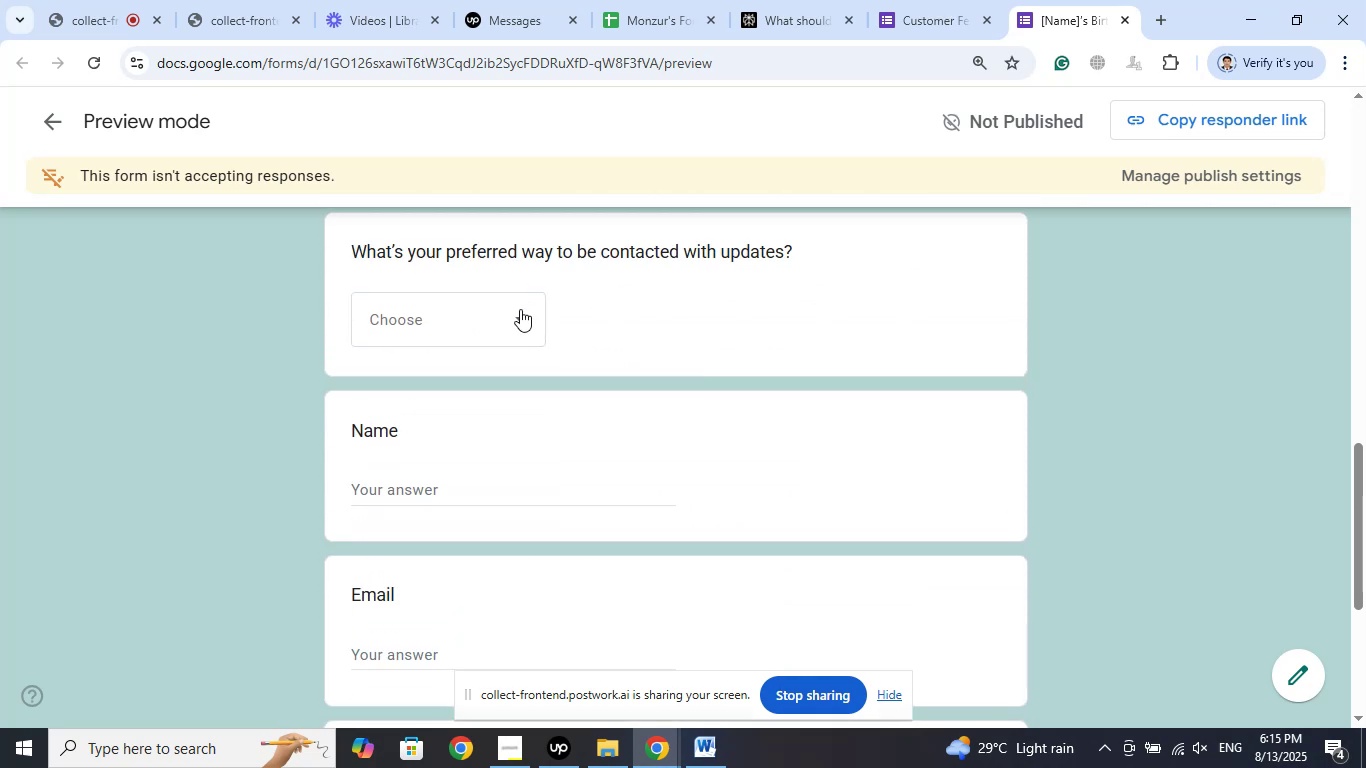 
left_click([520, 312])
 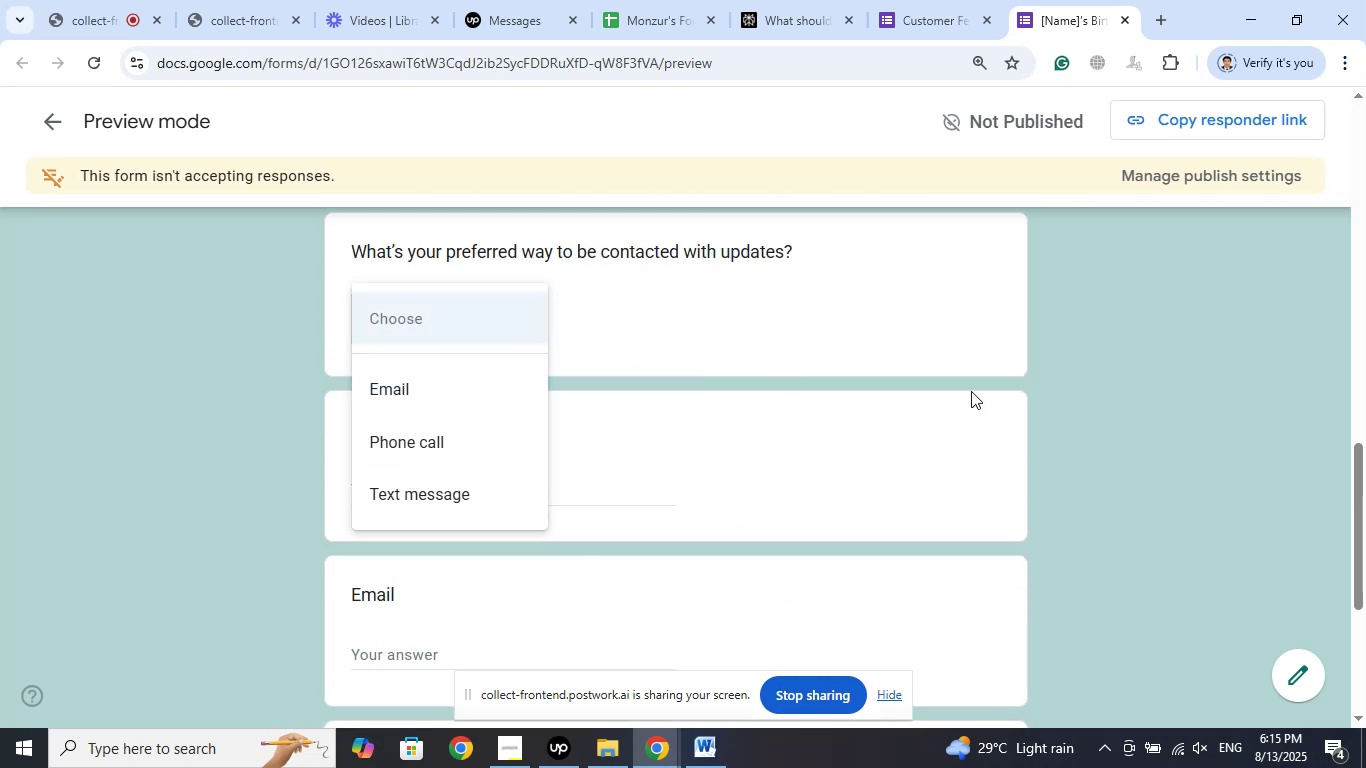 
left_click([1151, 434])
 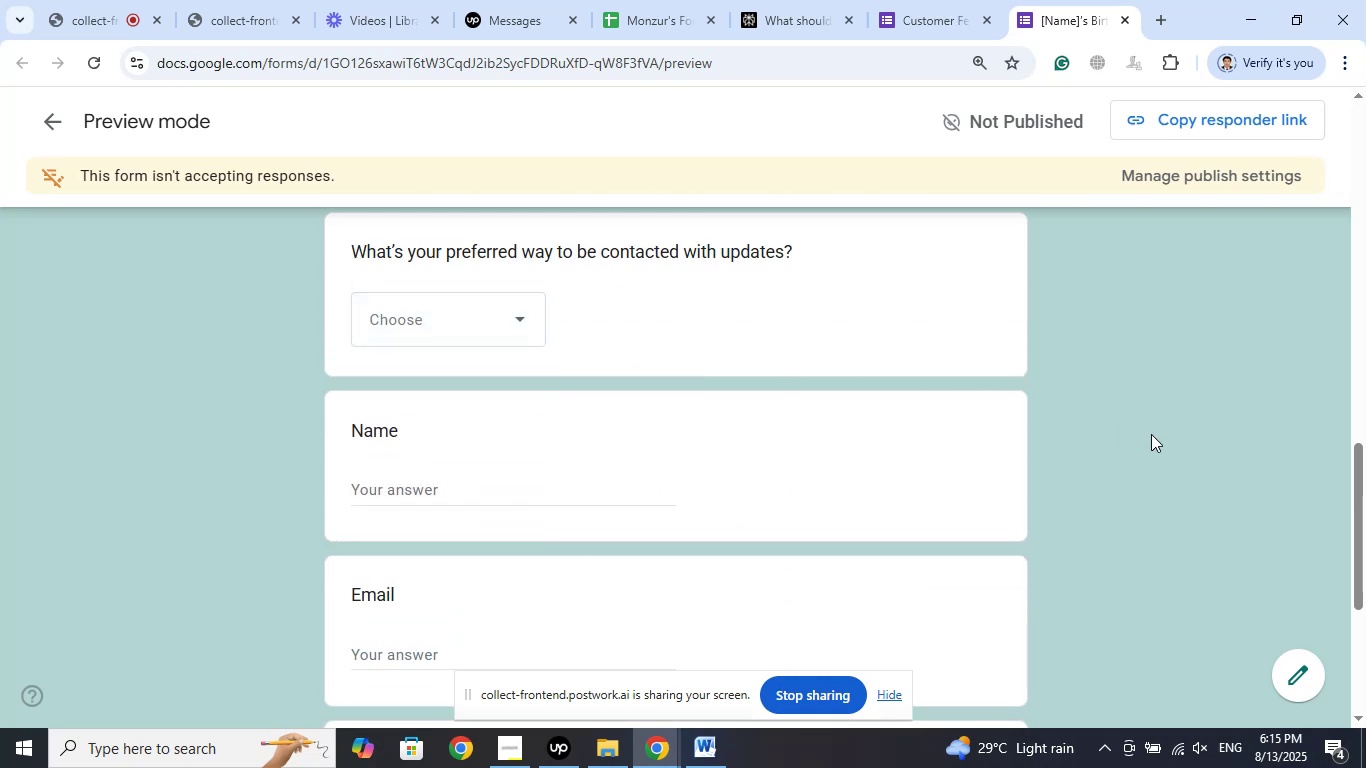 
scroll: coordinate [1151, 434], scroll_direction: down, amount: 2.0
 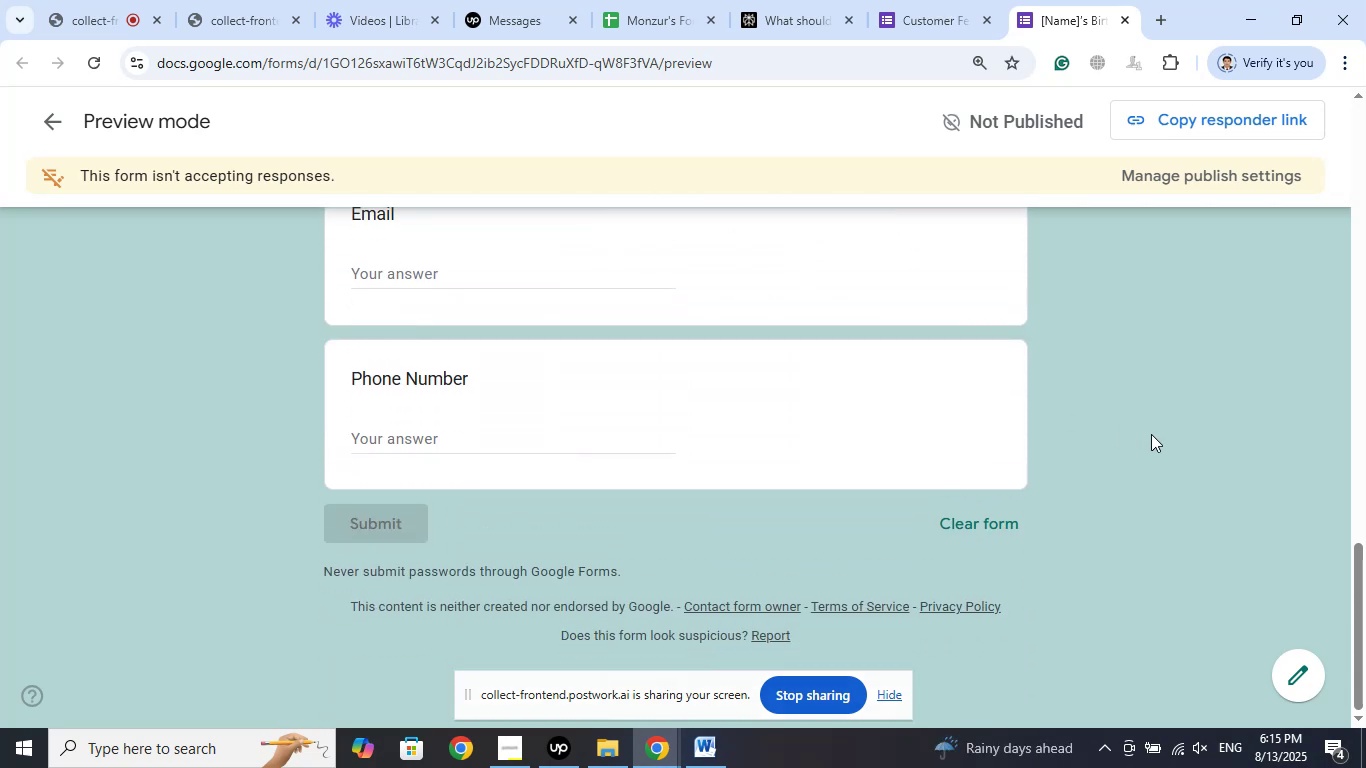 
scroll: coordinate [1151, 434], scroll_direction: up, amount: 3.0
 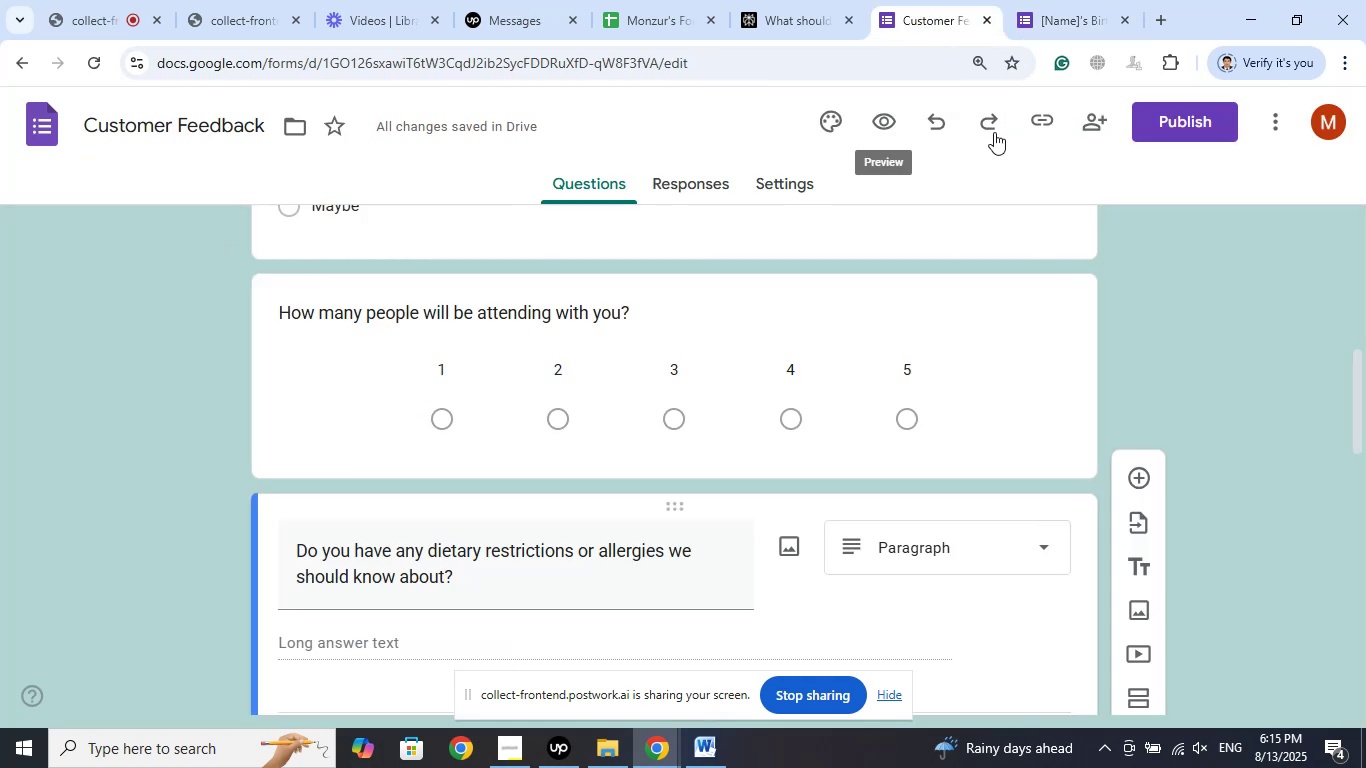 
left_click([92, 61])
 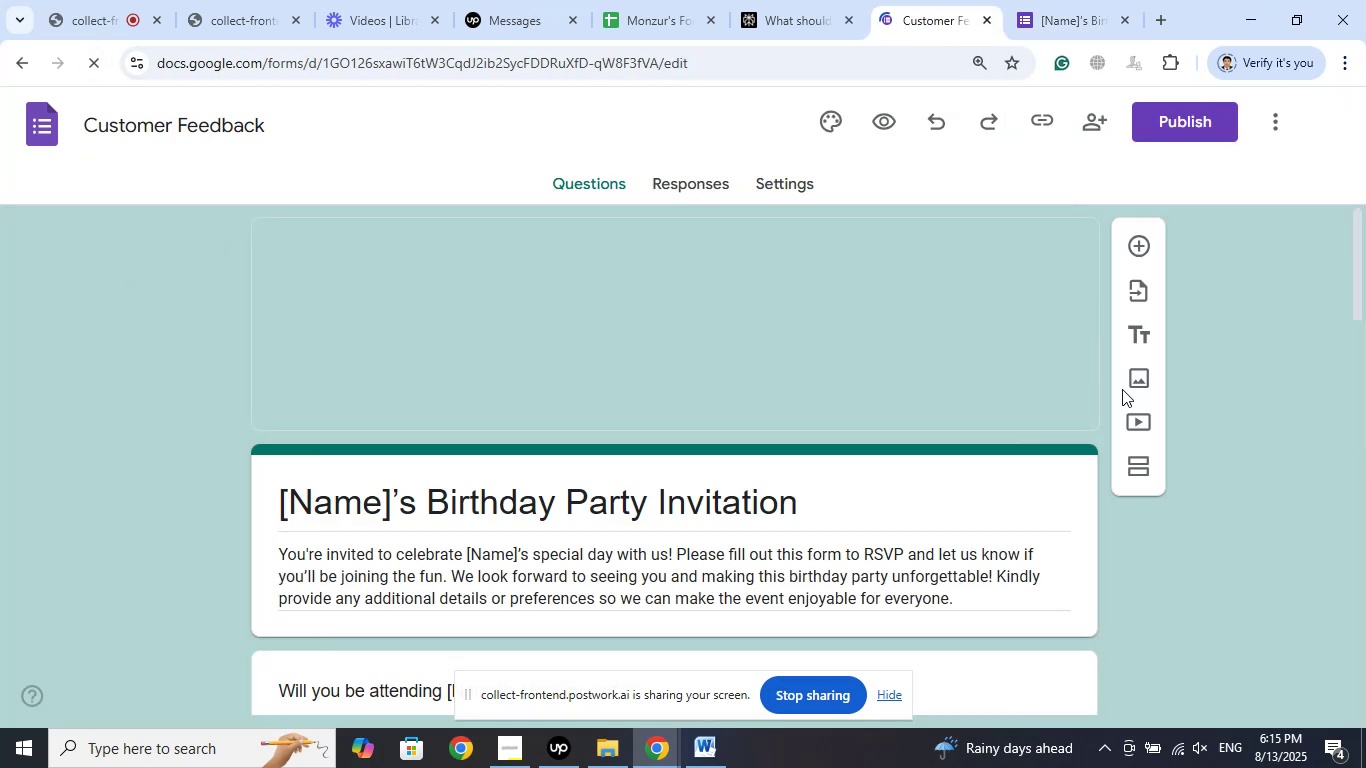 
scroll: coordinate [1261, 361], scroll_direction: down, amount: 3.0
 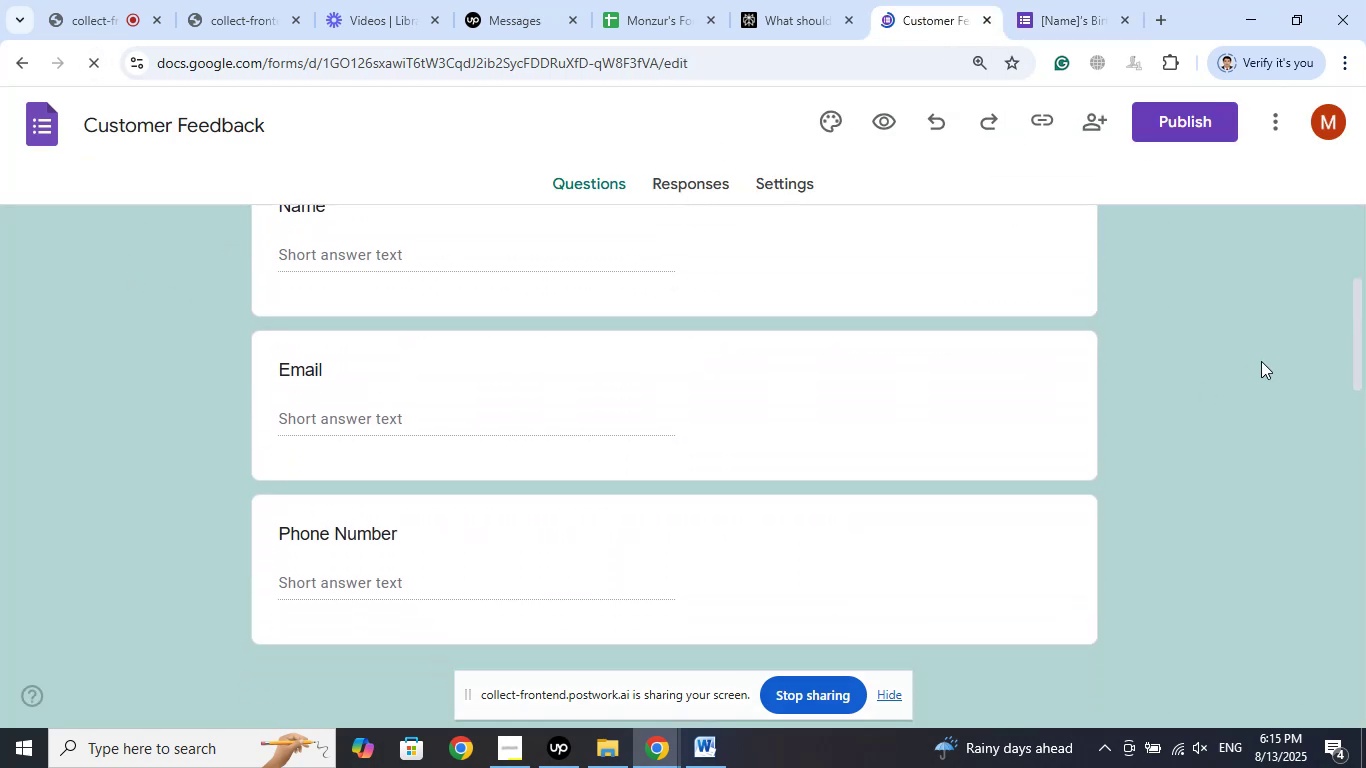 
scroll: coordinate [1261, 361], scroll_direction: up, amount: 20.0
 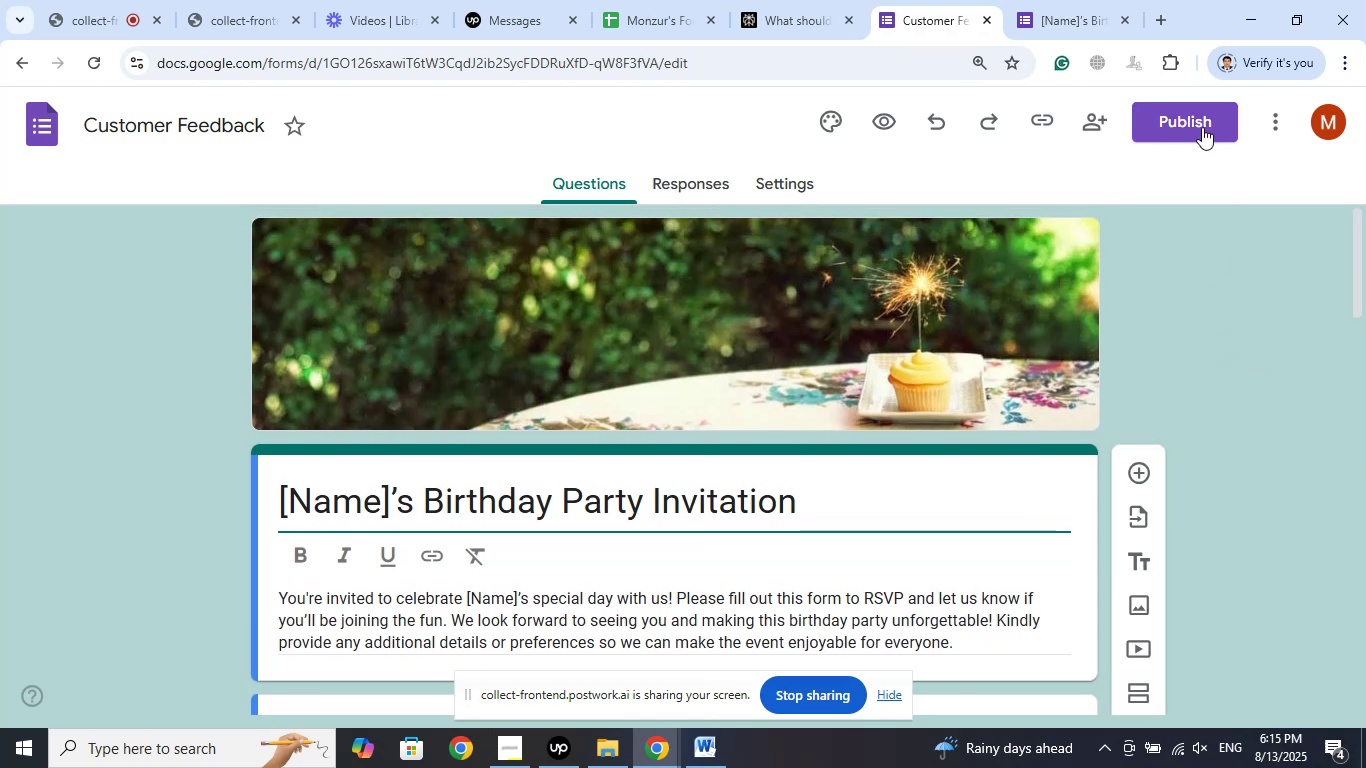 
left_click([1202, 126])
 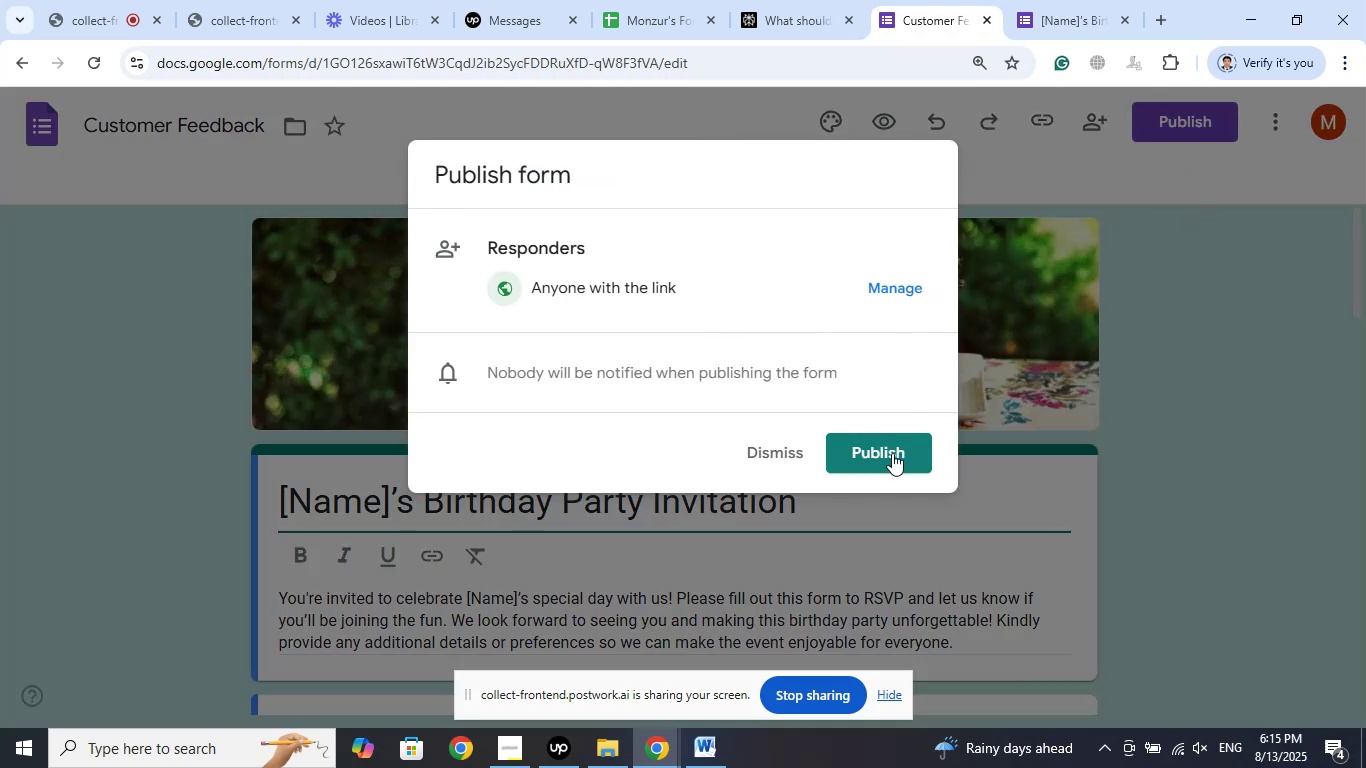 
left_click([892, 453])
 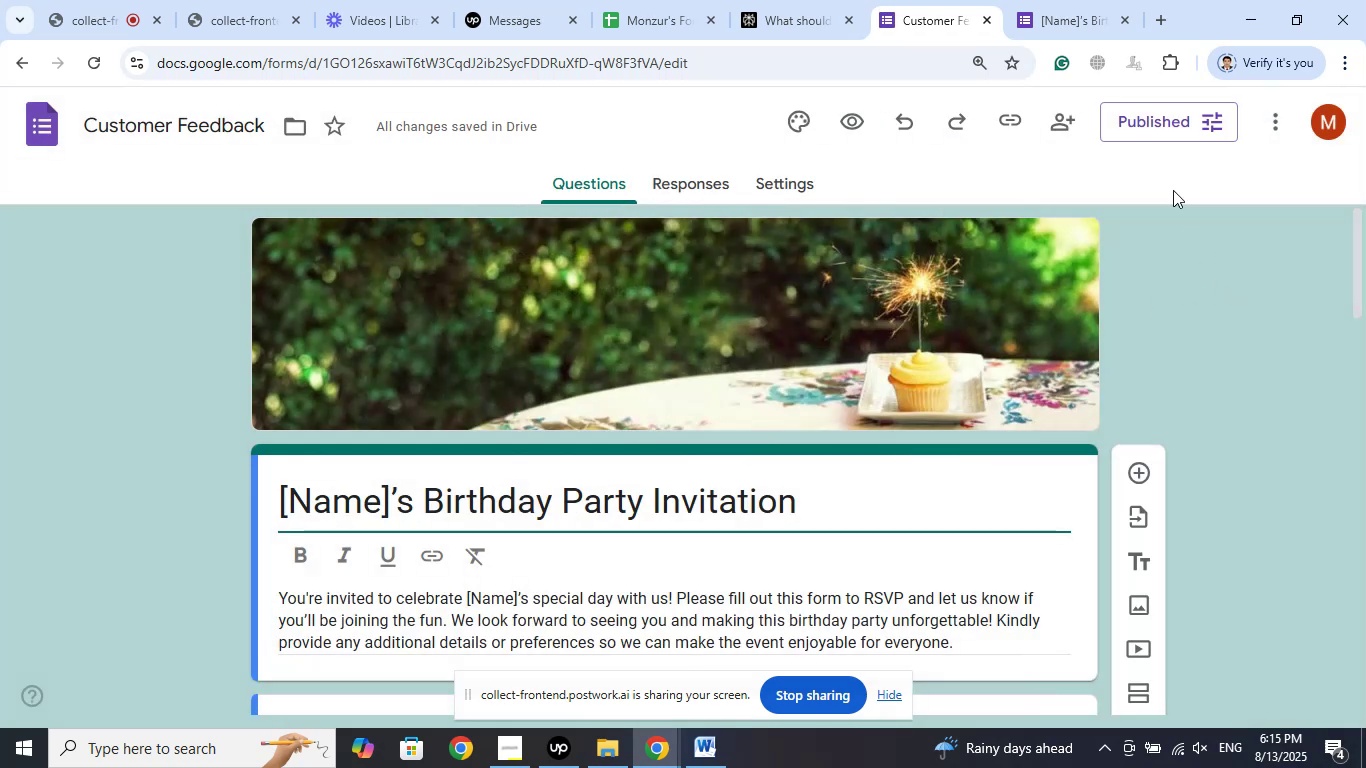 
left_click([1136, 116])
 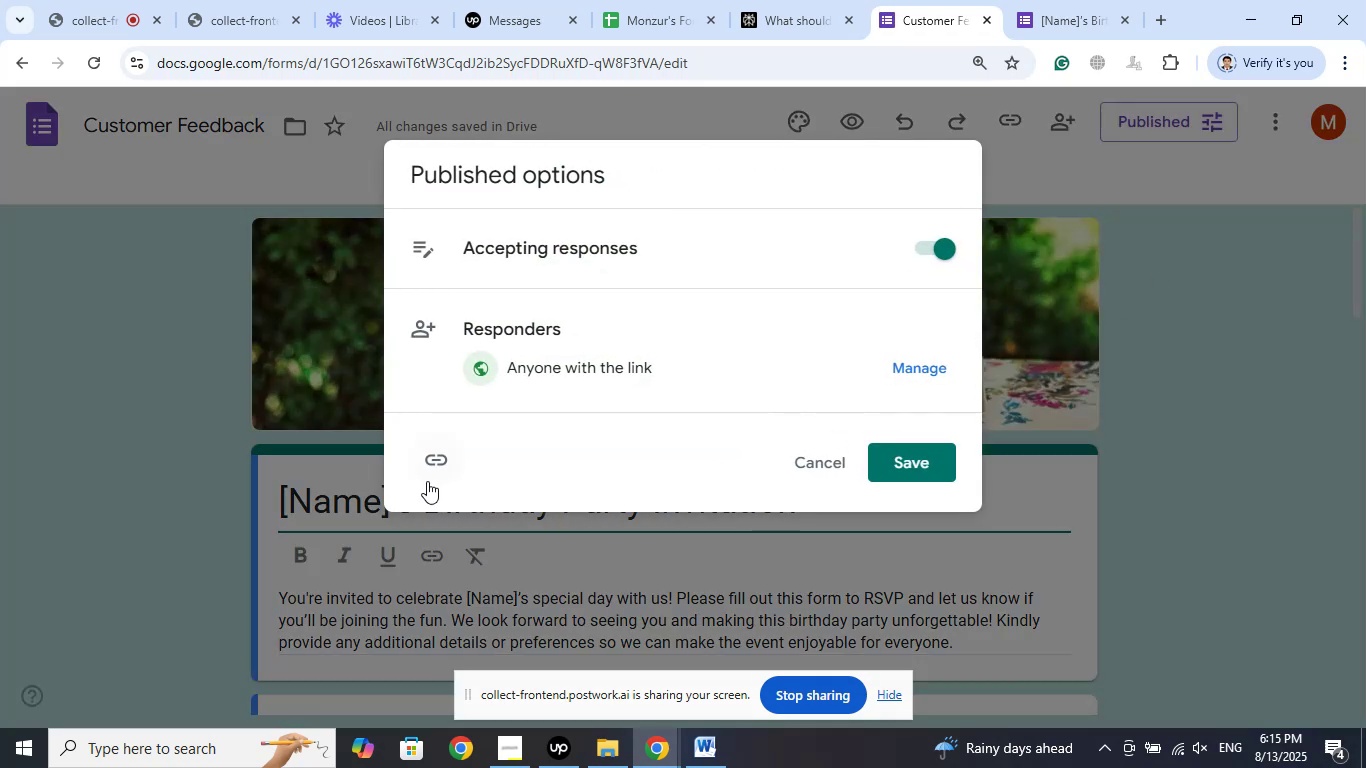 
left_click([434, 458])
 